 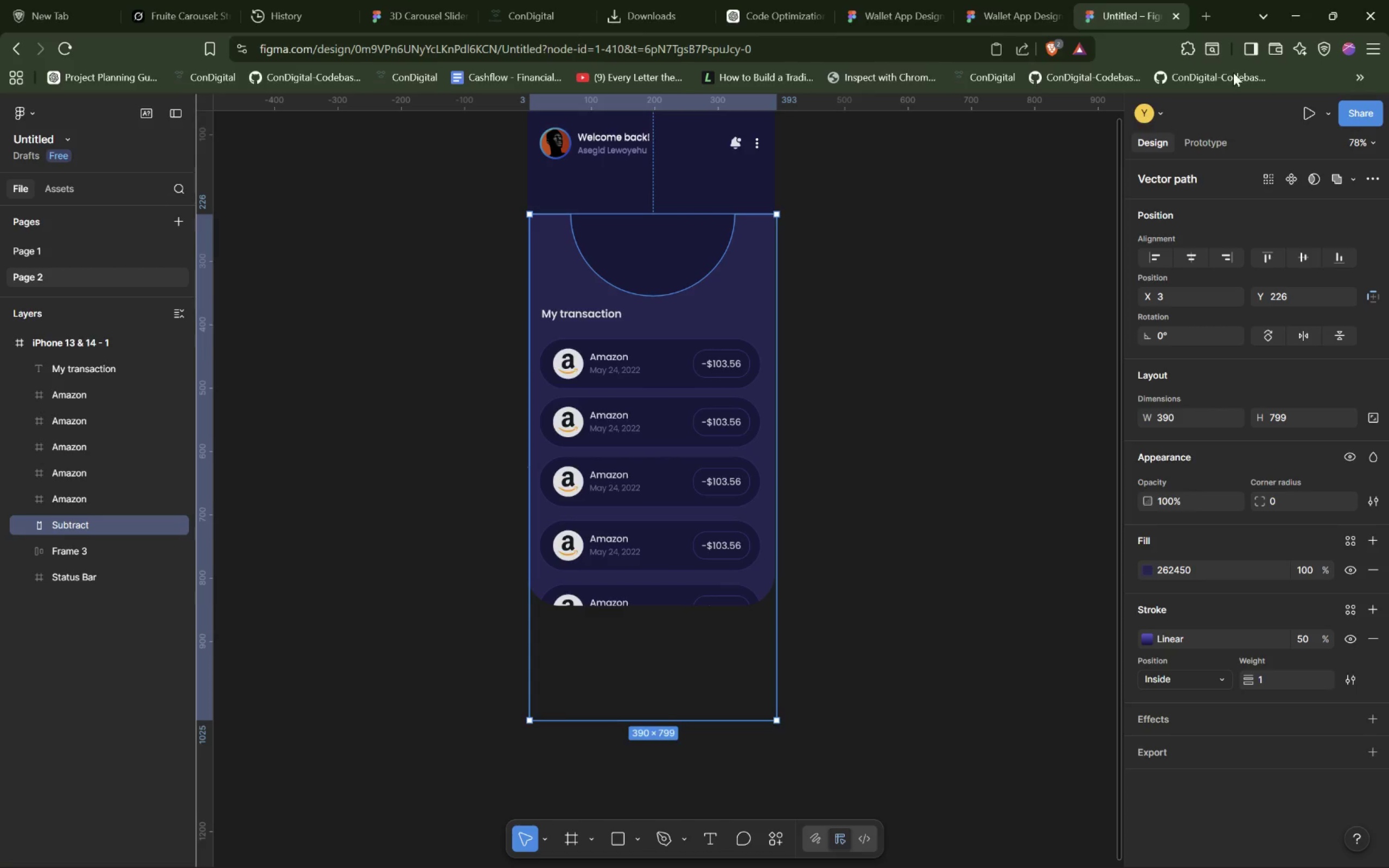 
double_click([570, 429])
 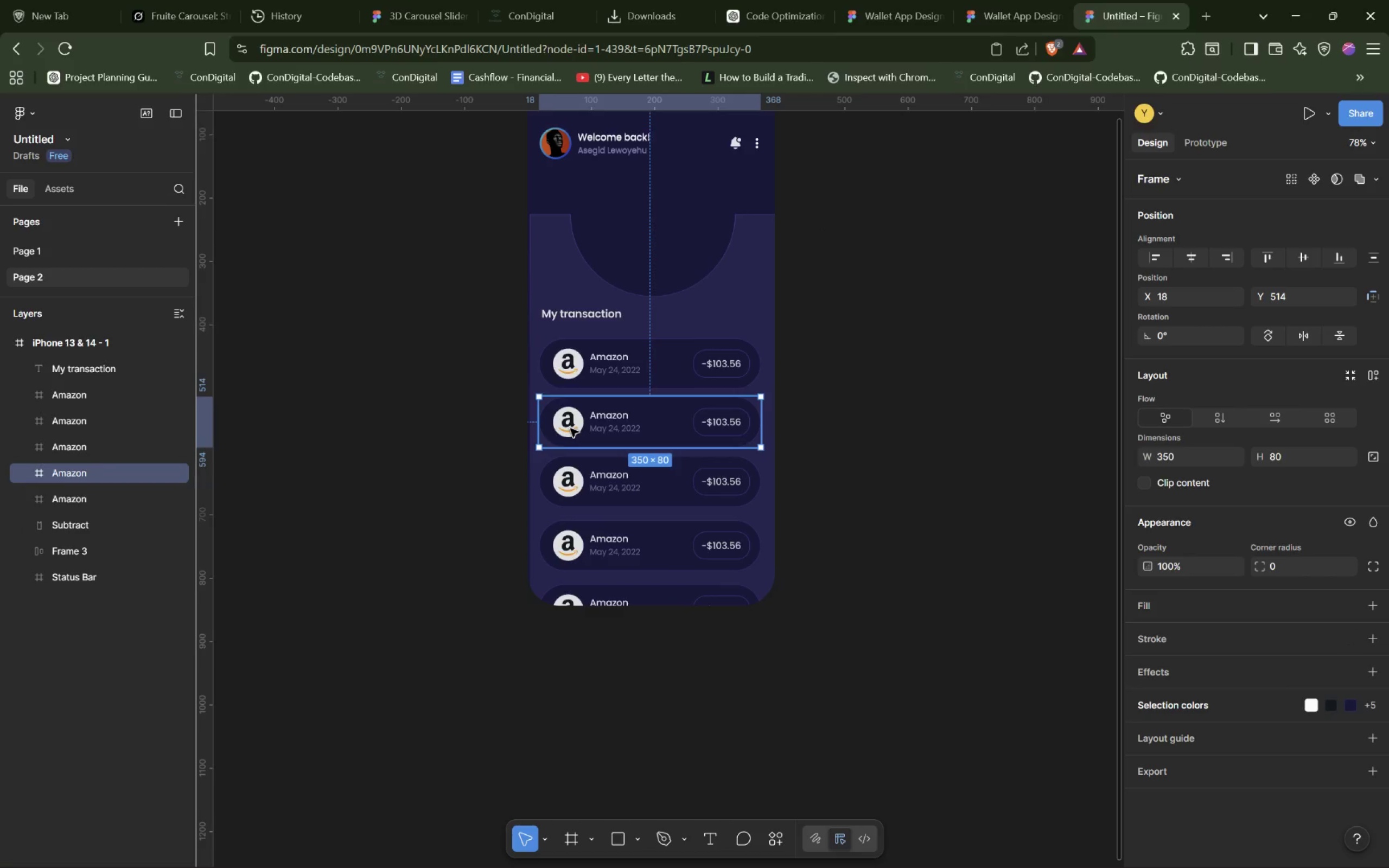 
triple_click([570, 429])
 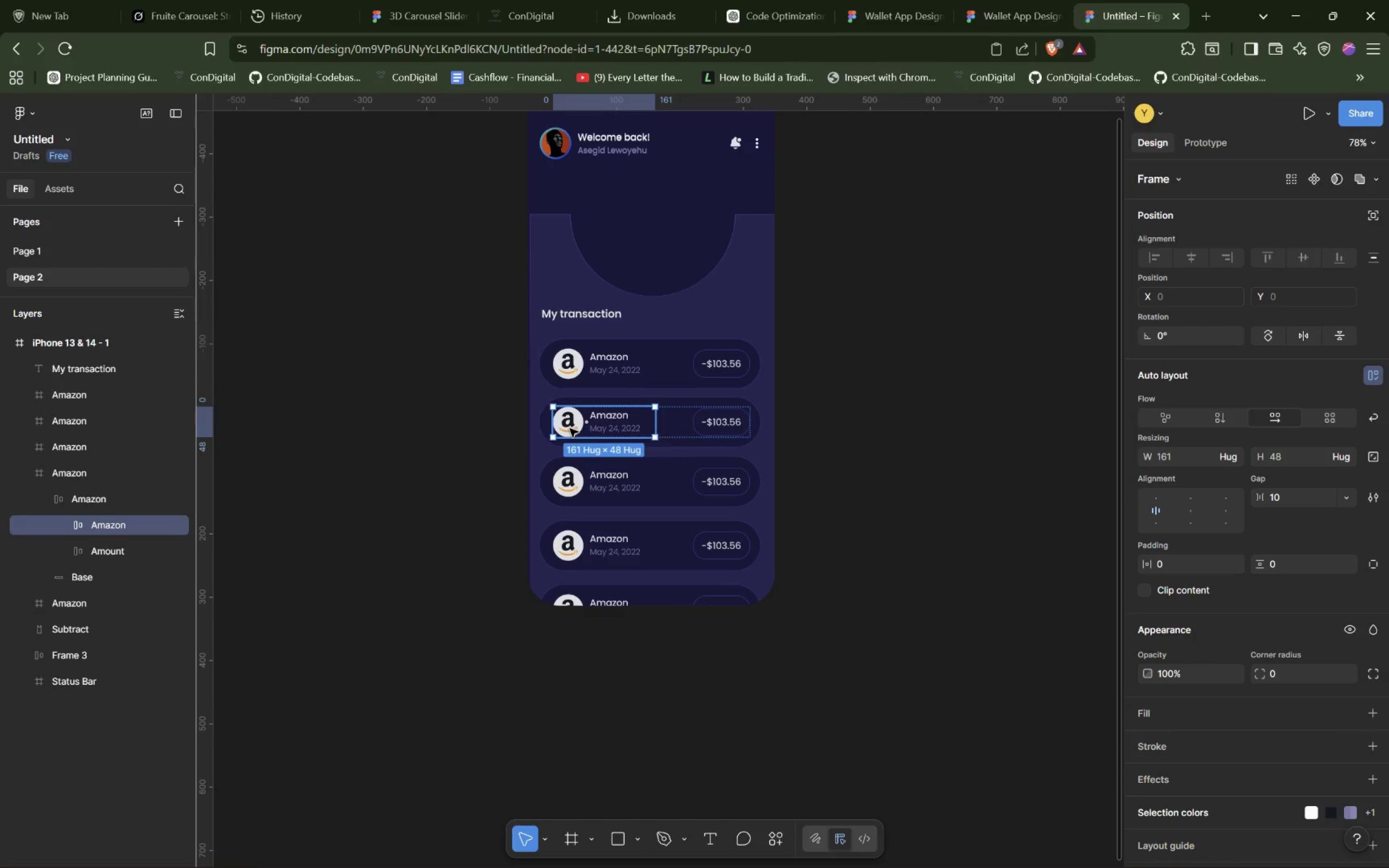 
double_click([569, 429])
 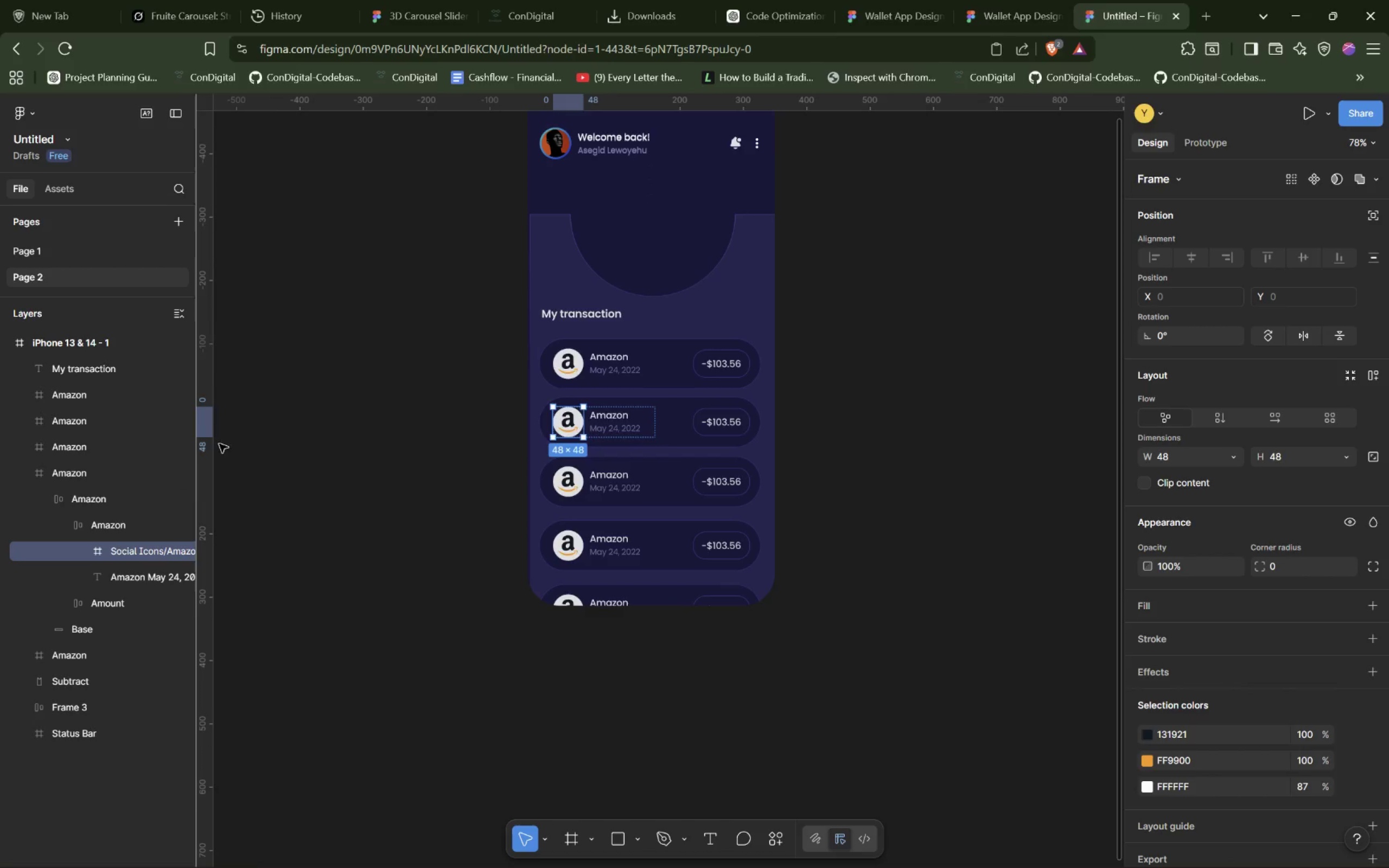 
left_click([75, 251])
 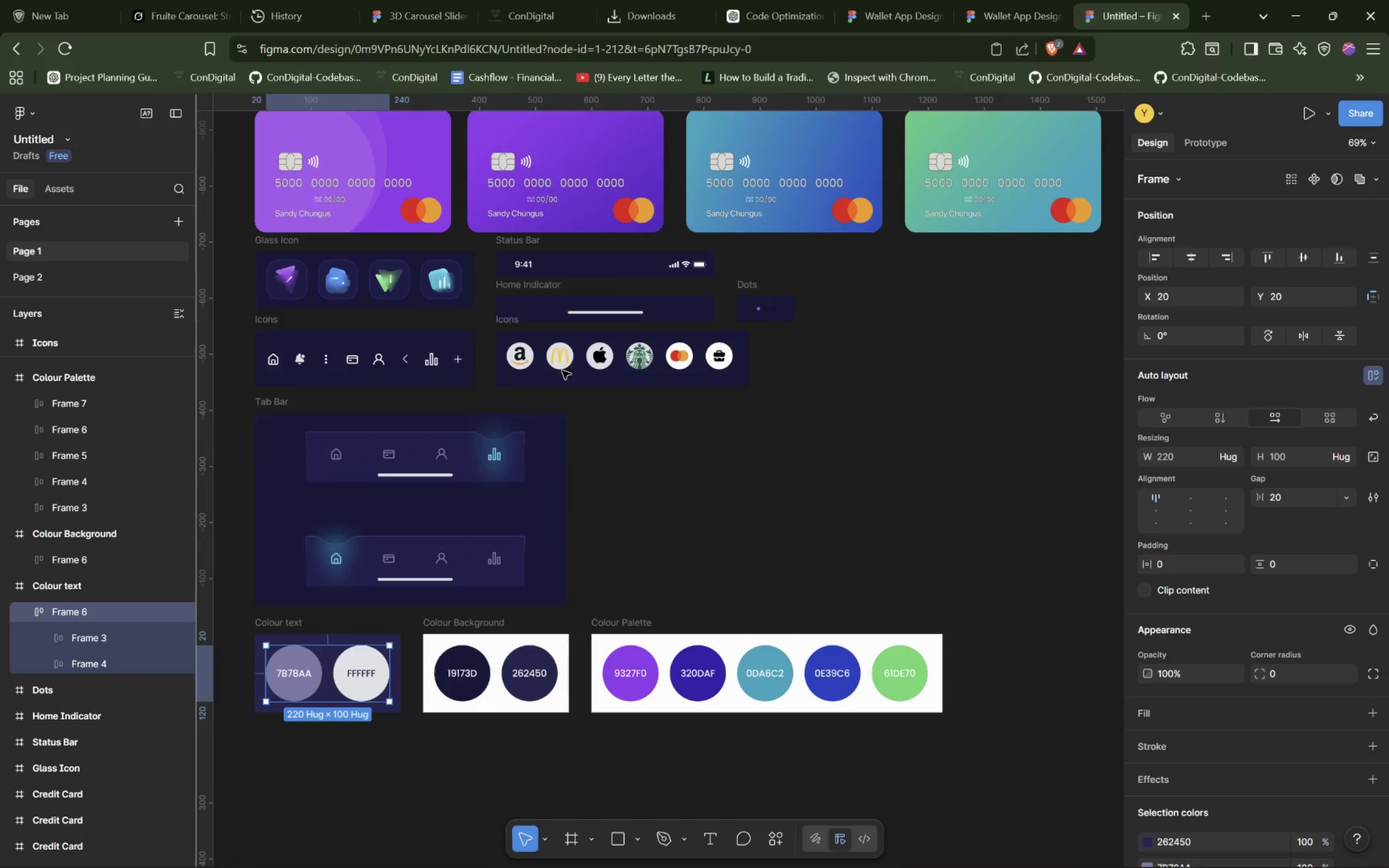 
right_click([560, 358])
 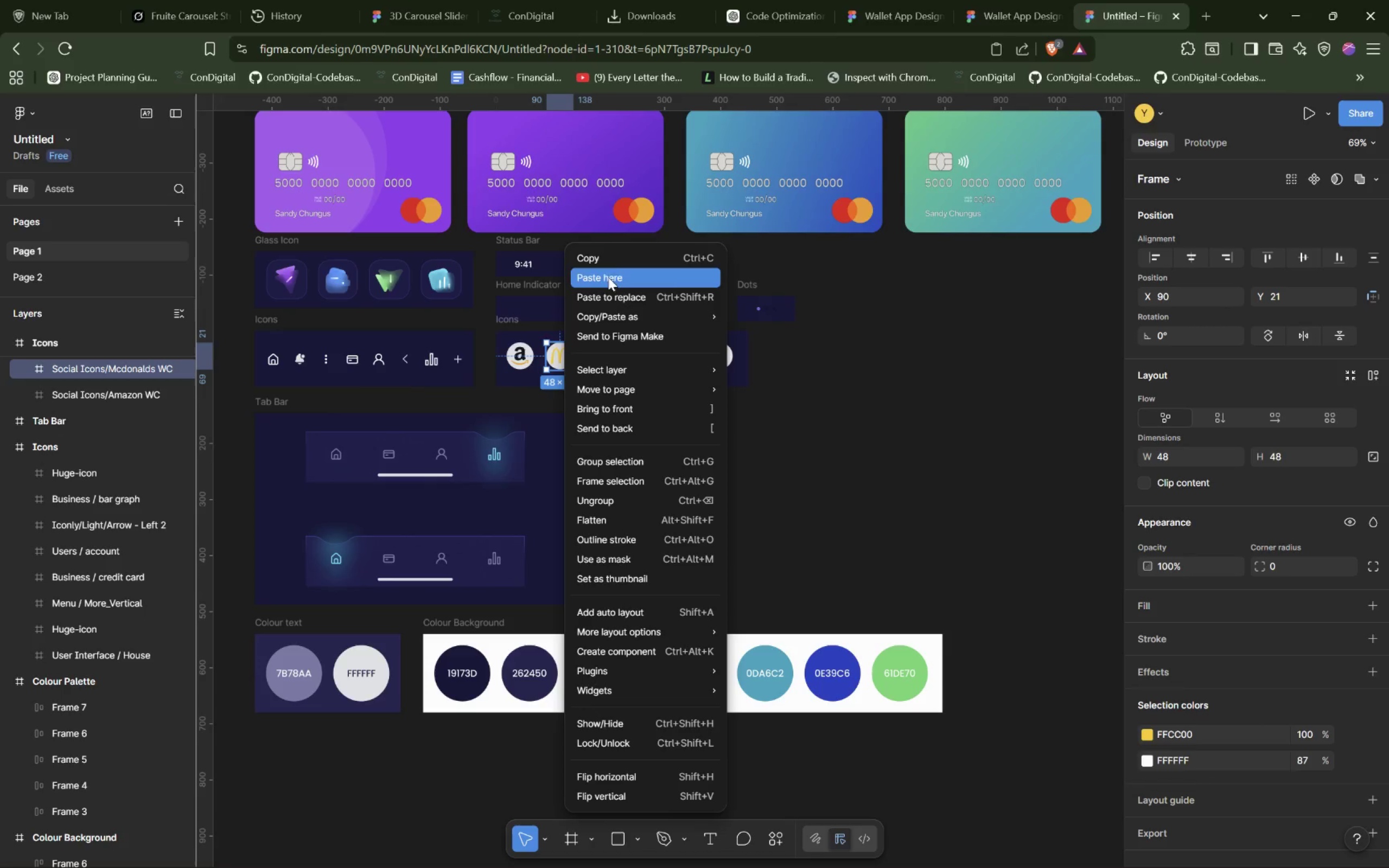 
left_click([616, 261])
 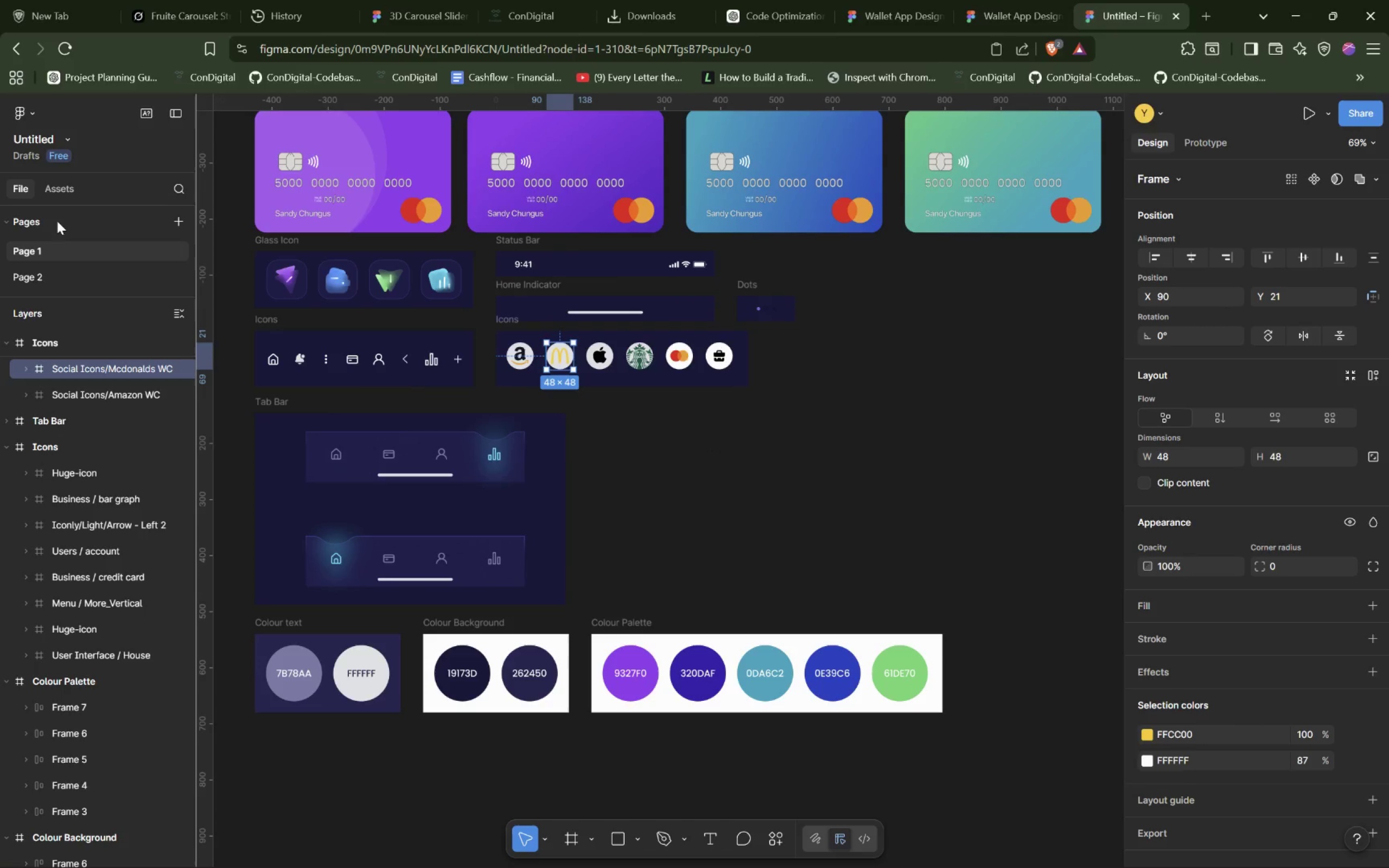 
left_click([43, 280])
 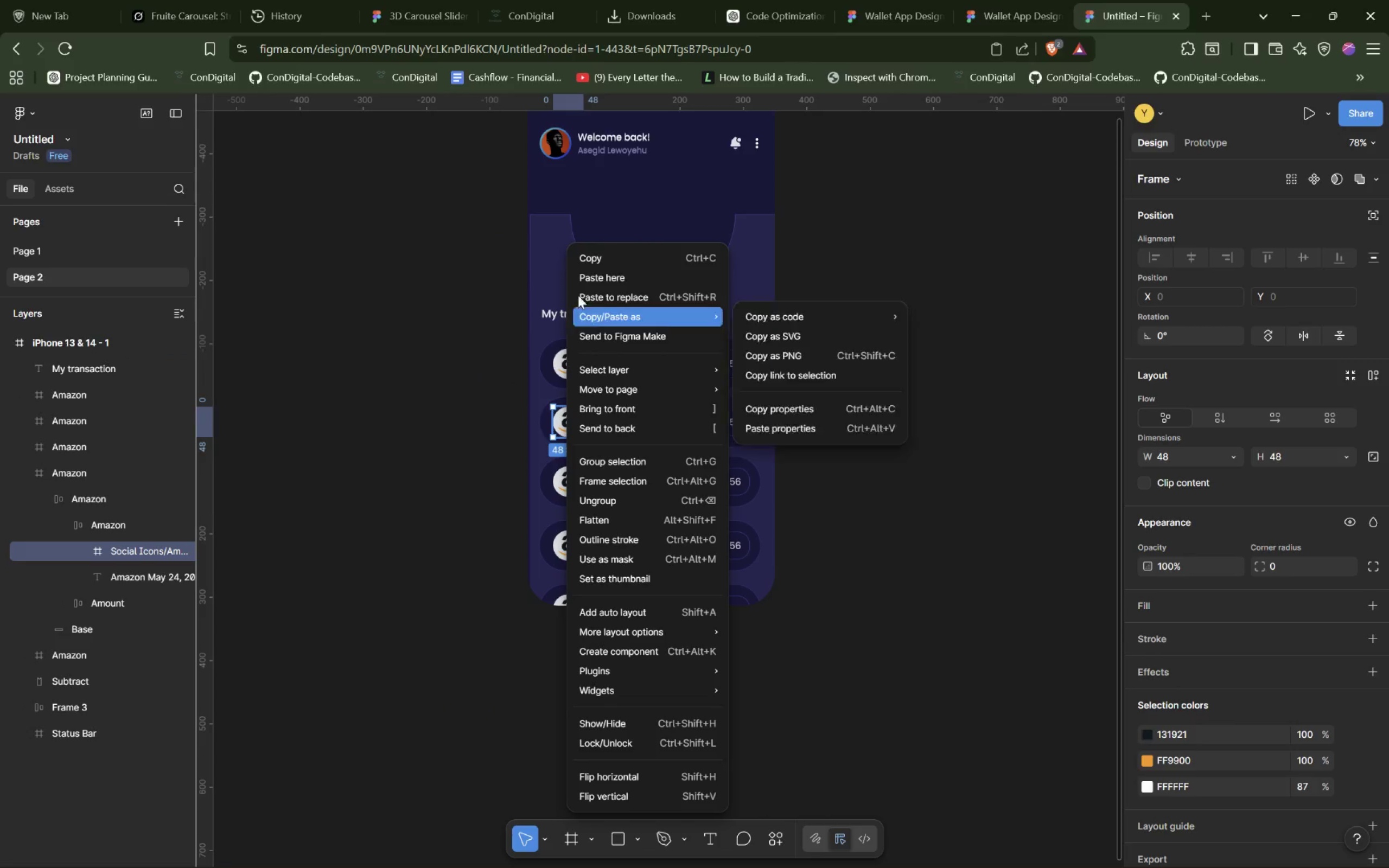 
left_click([604, 291])
 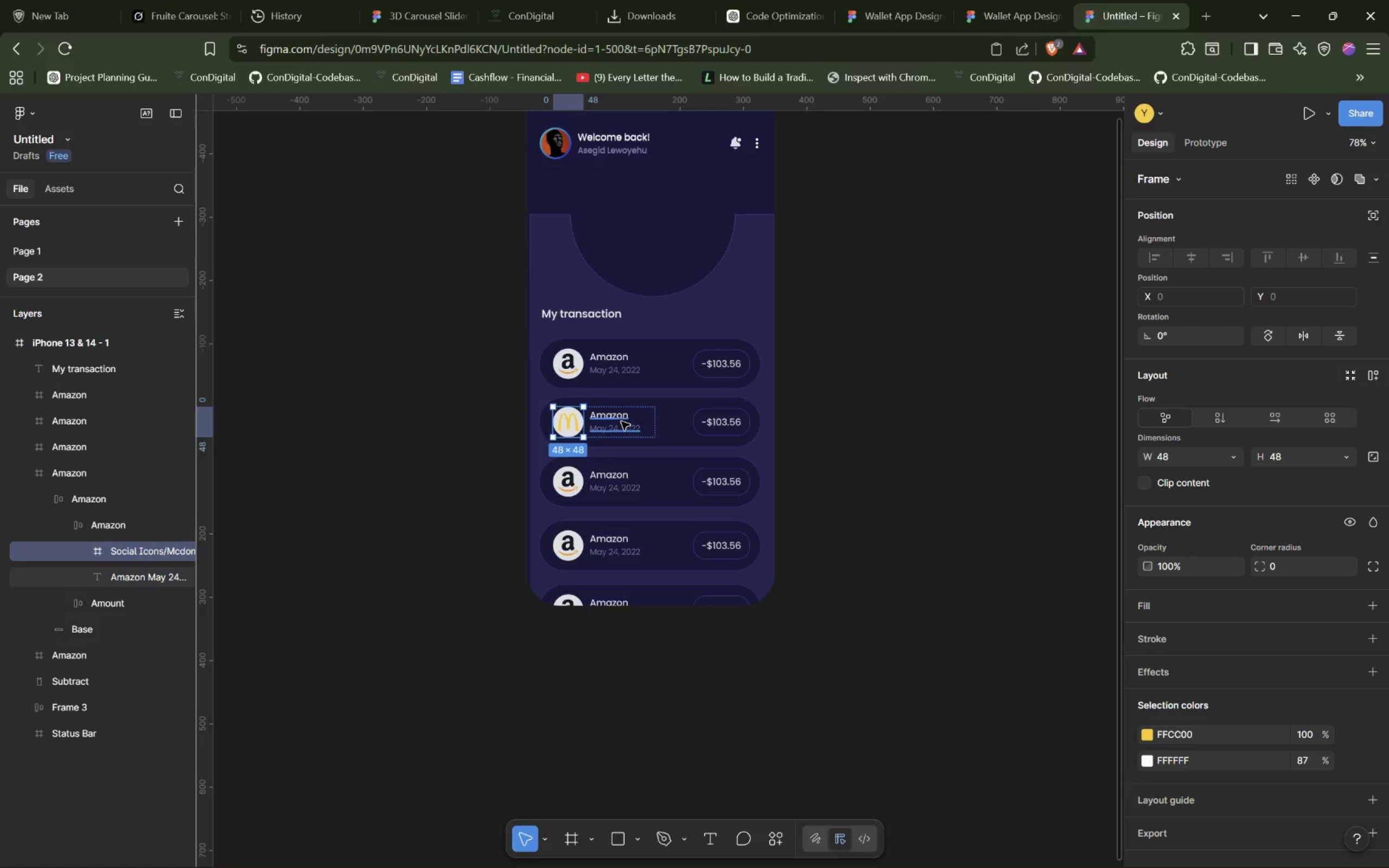 
double_click([619, 414])
 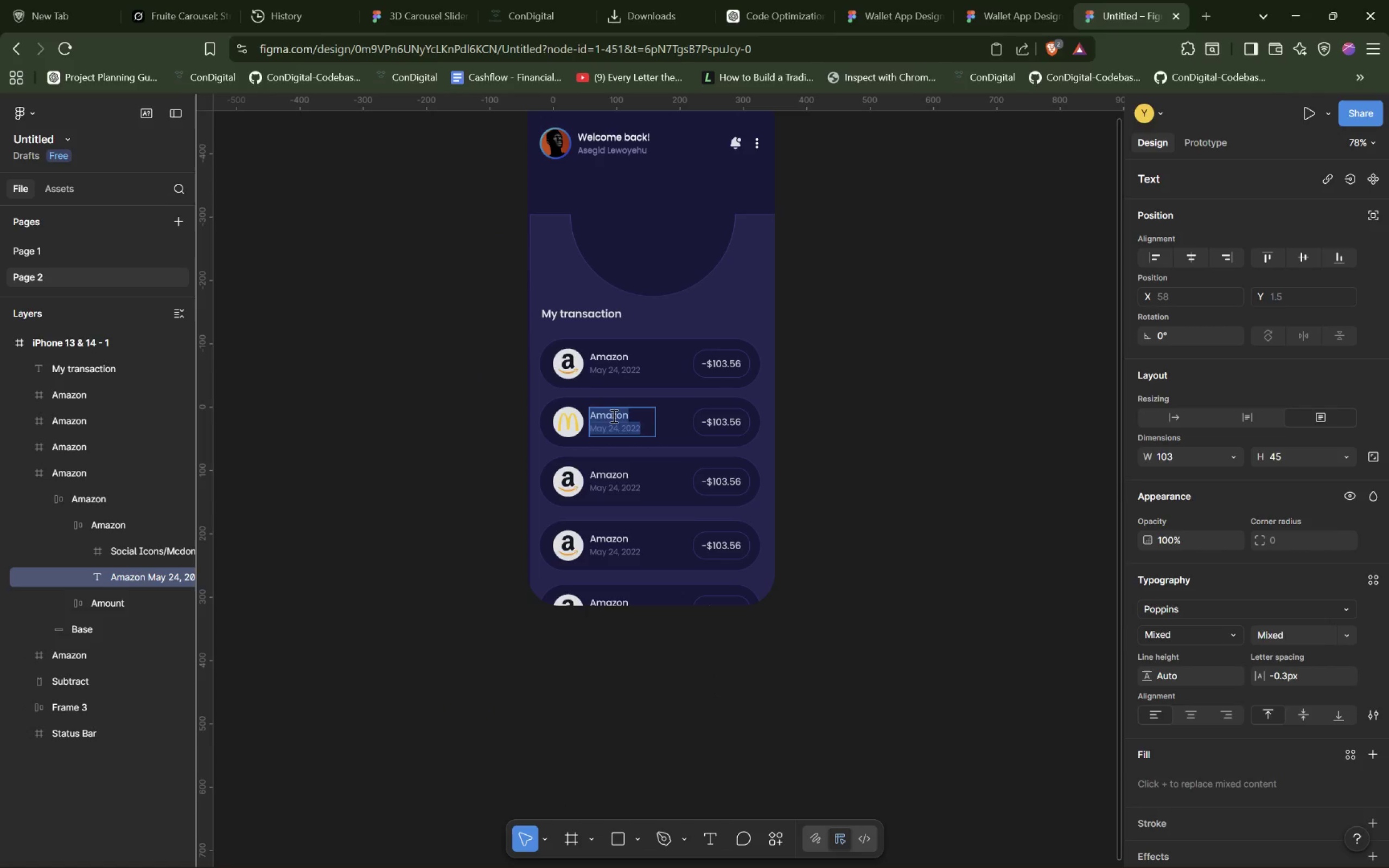 
double_click([613, 416])
 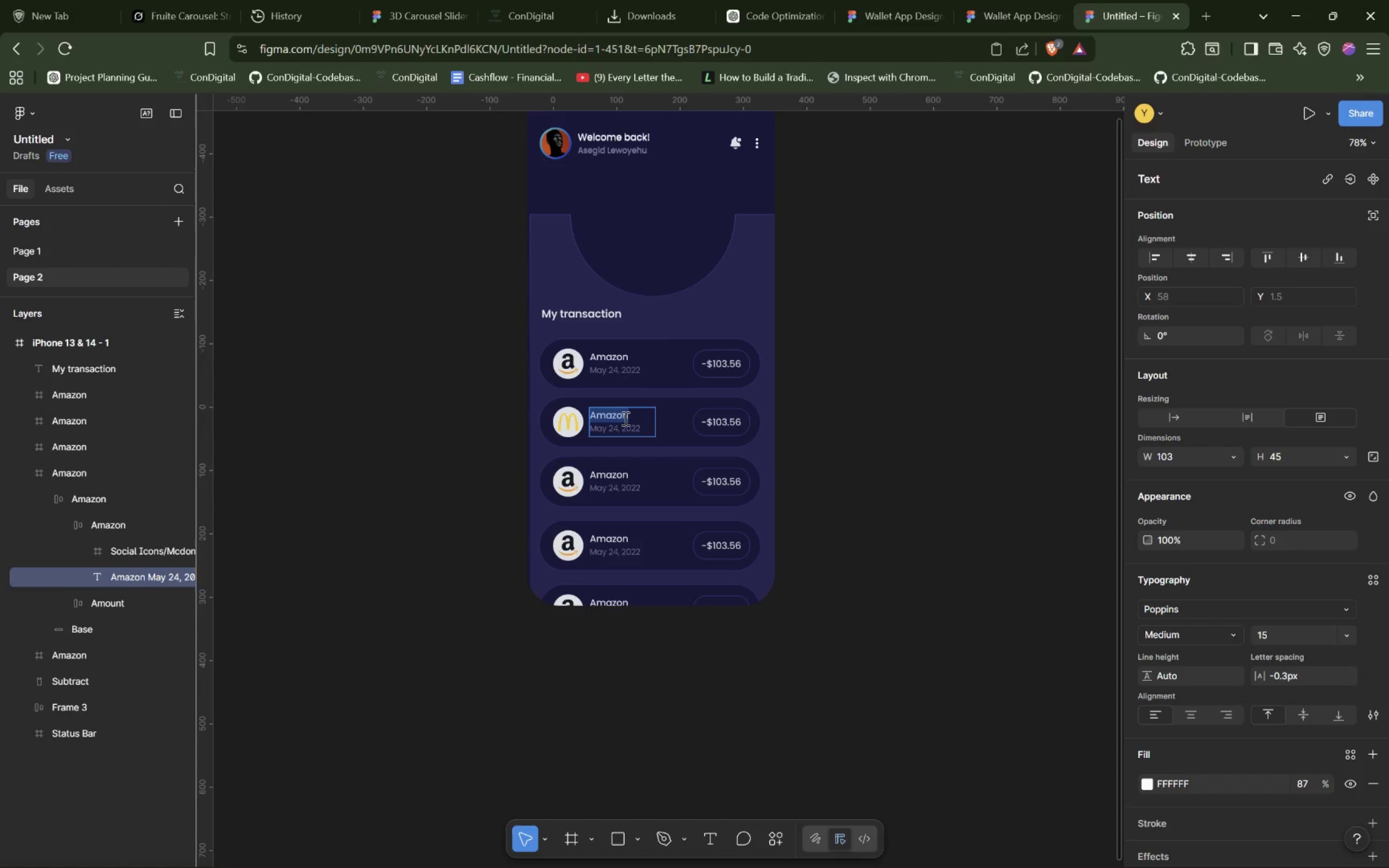 
type(Ma)
key(Backspace)
type(cdonalds)
 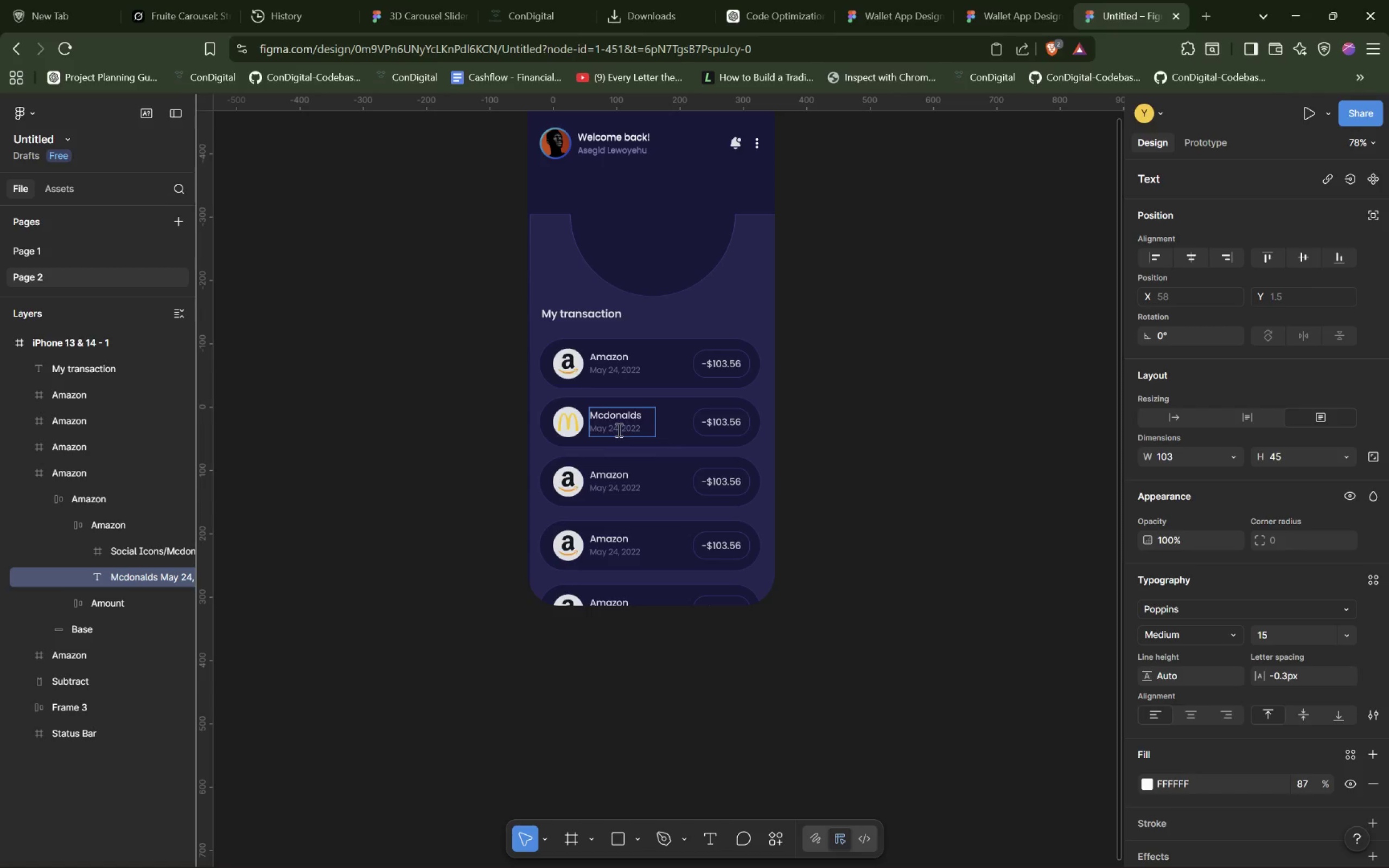 
left_click([617, 429])
 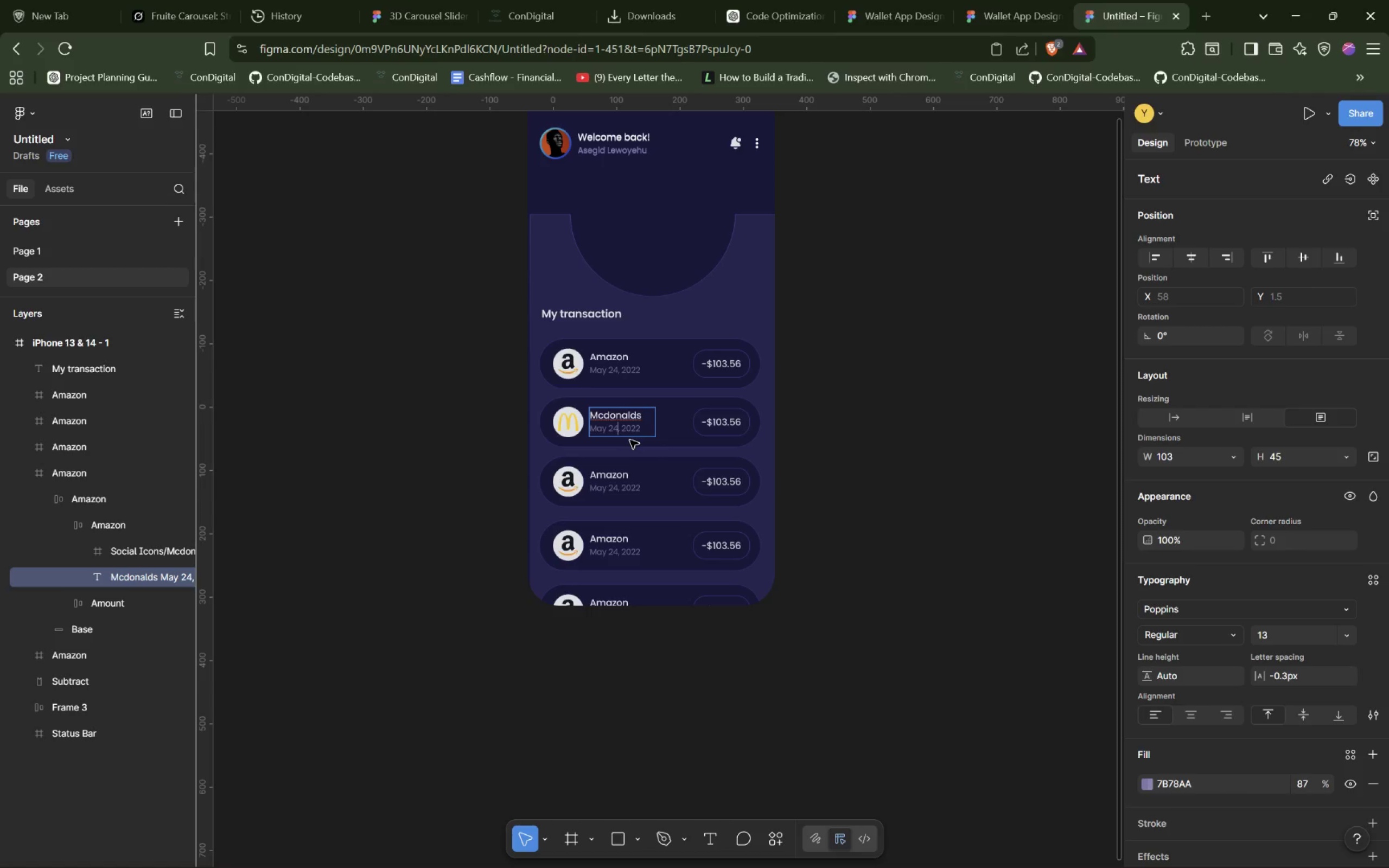 
key(Backspace)
key(Backspace)
type(30)
key(Backspace)
key(Backspace)
type(7)
 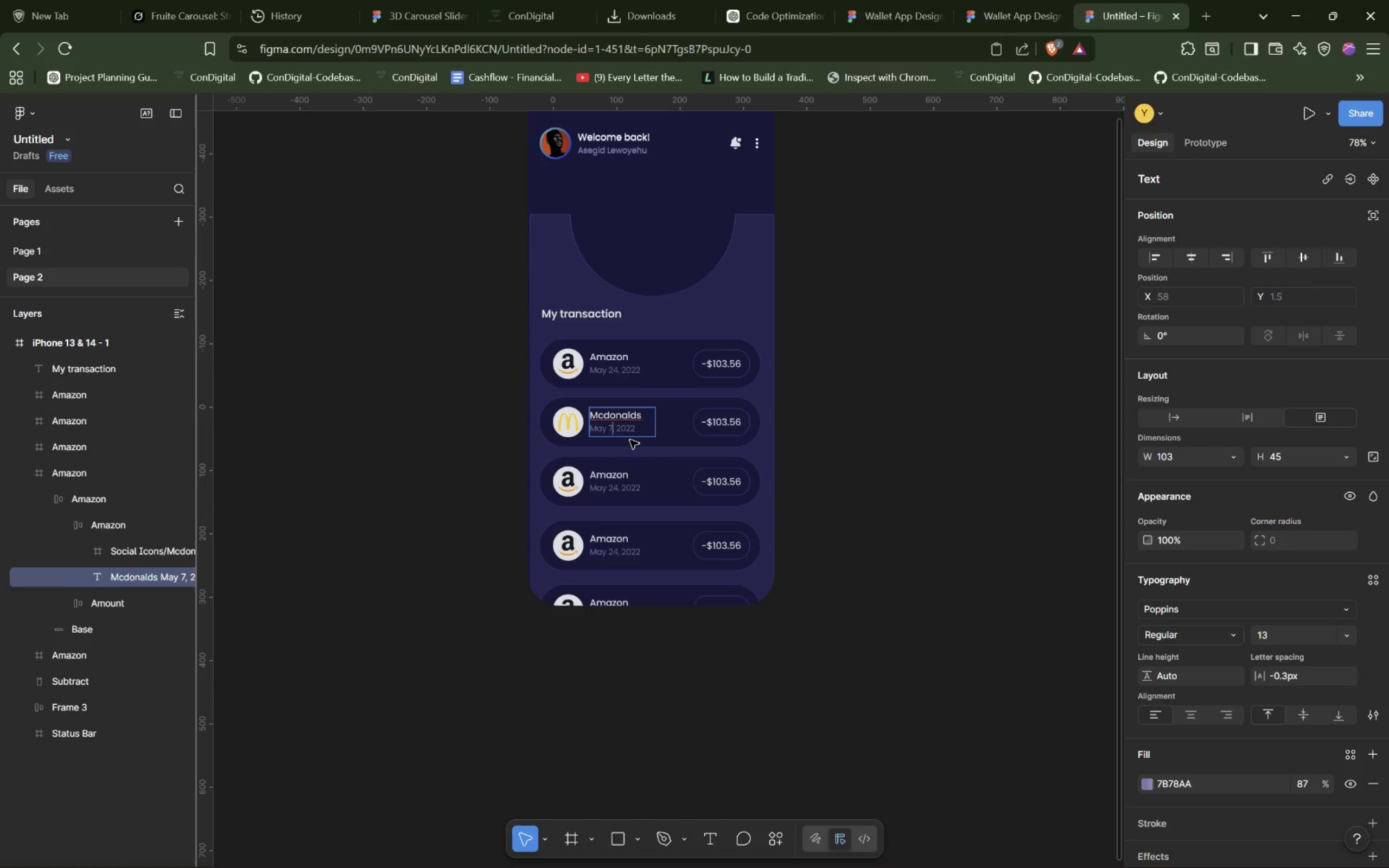 
key(ArrowRight)
 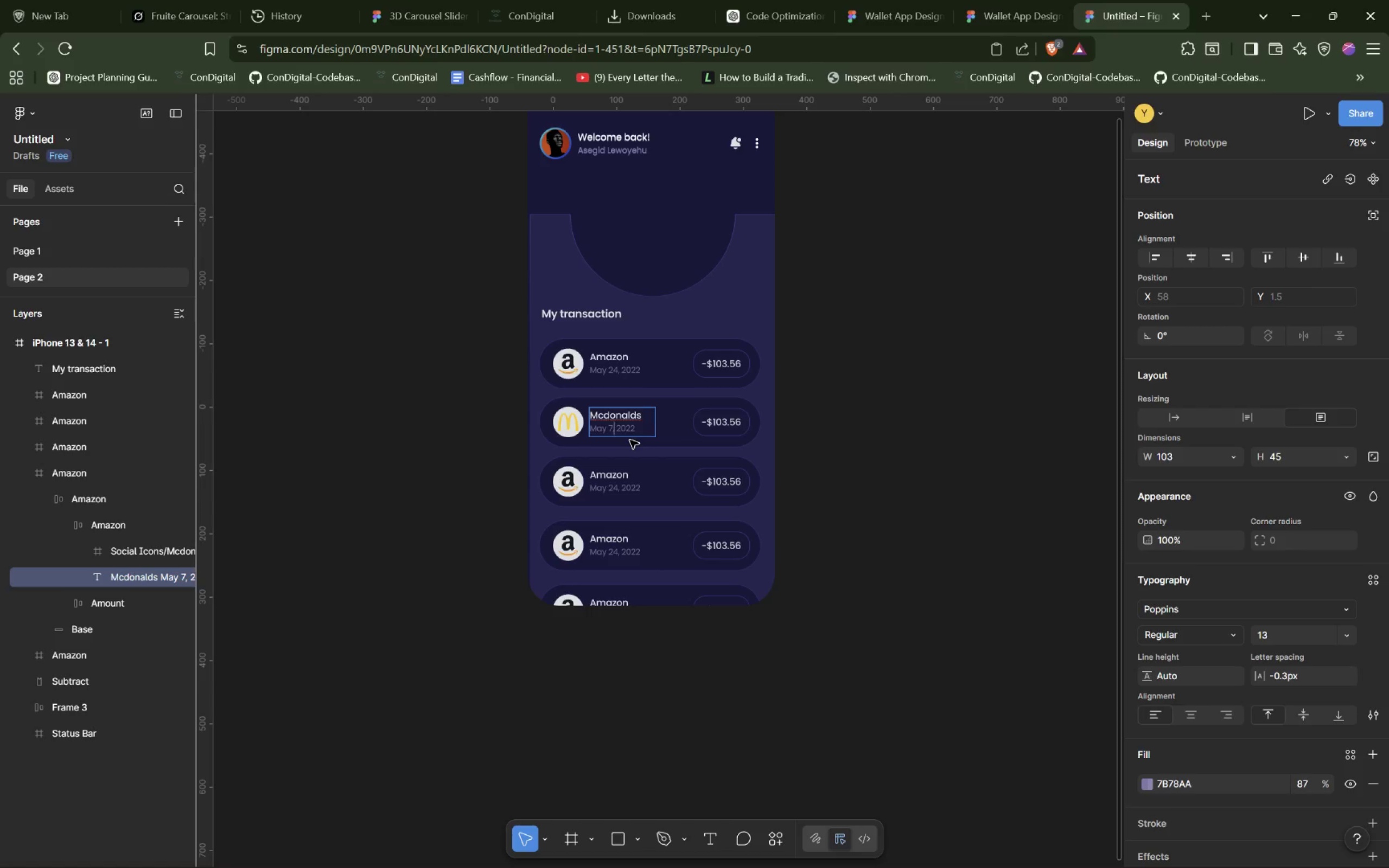 
key(ArrowRight)
 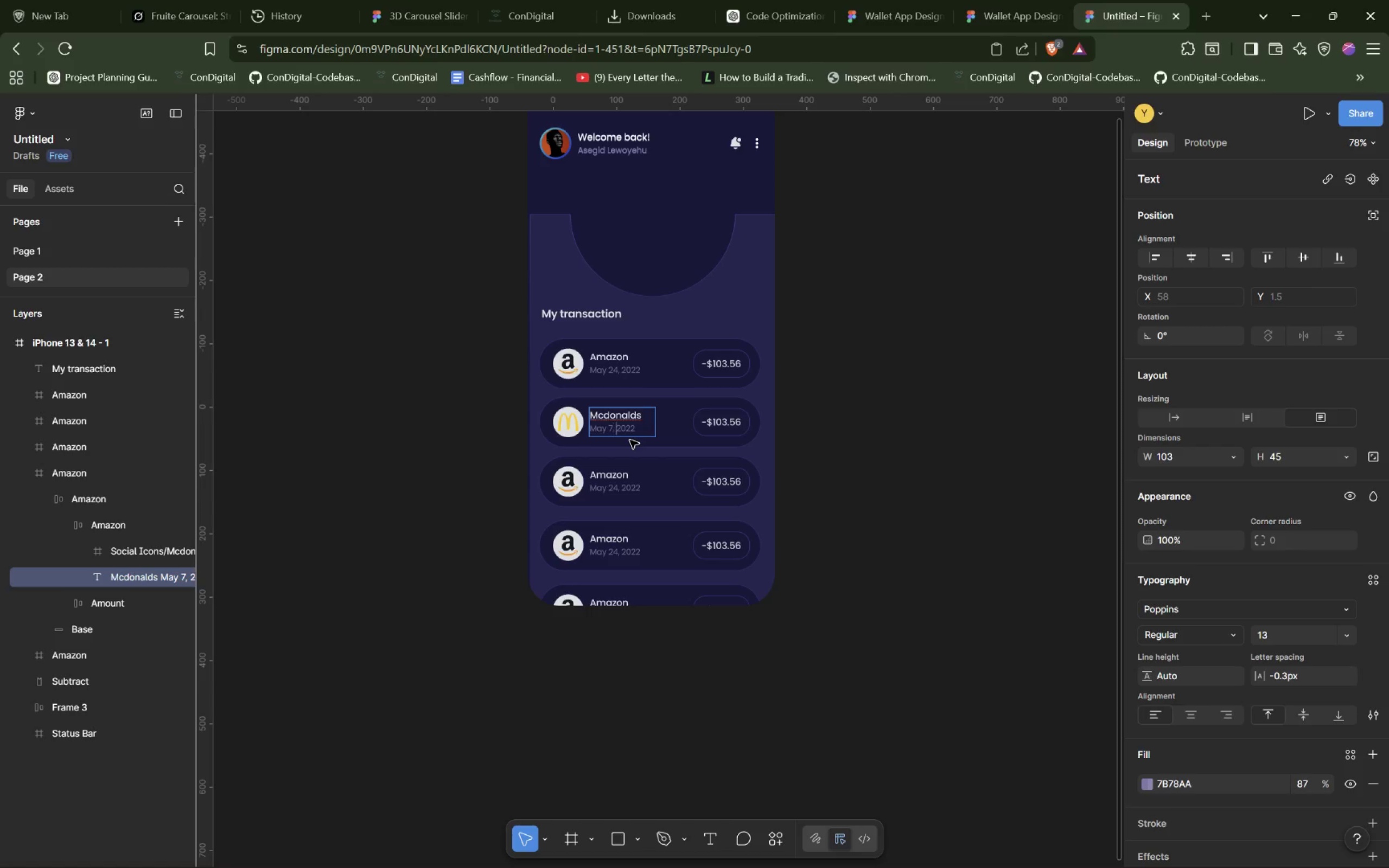 
key(ArrowRight)
 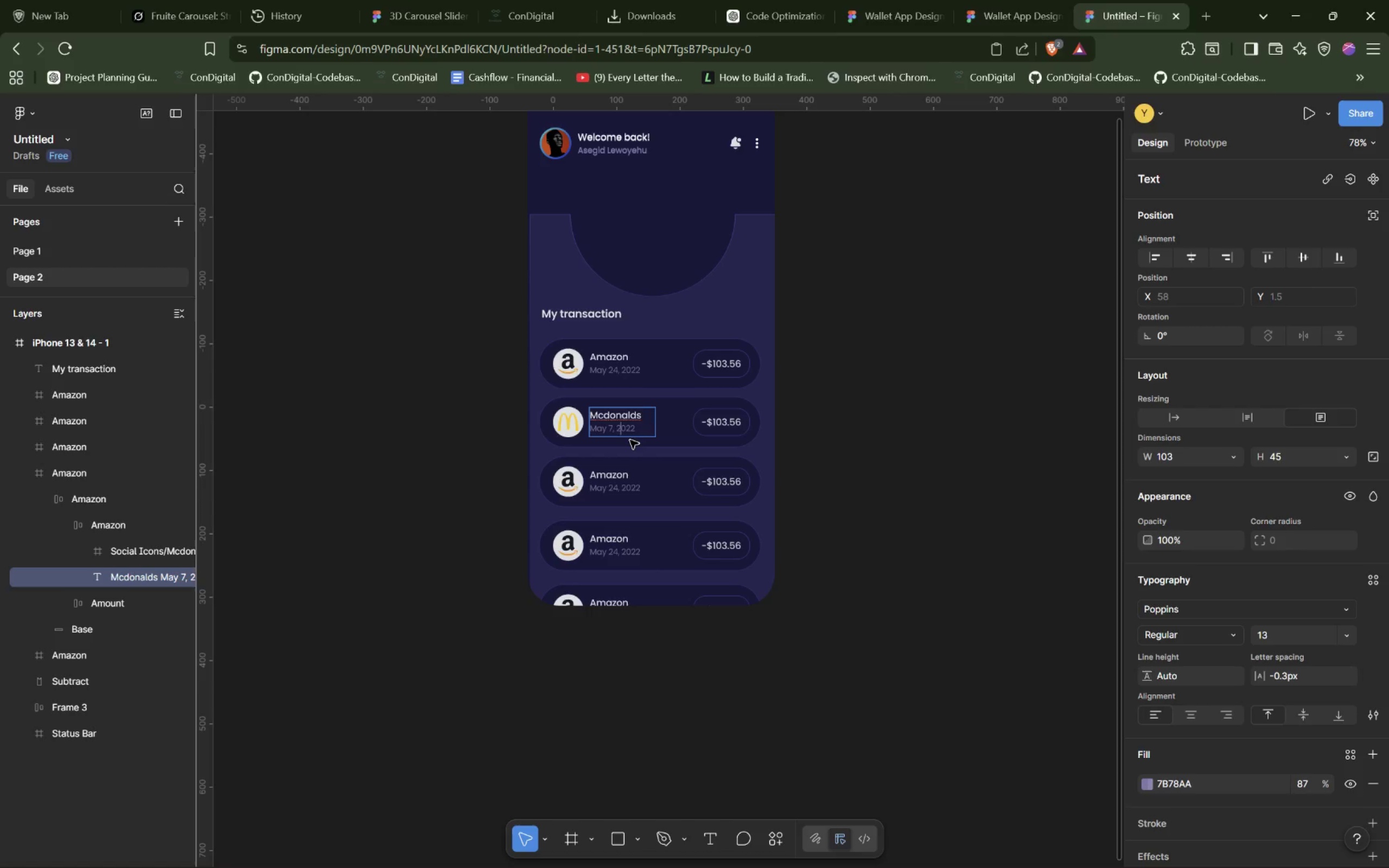 
key(ArrowRight)
 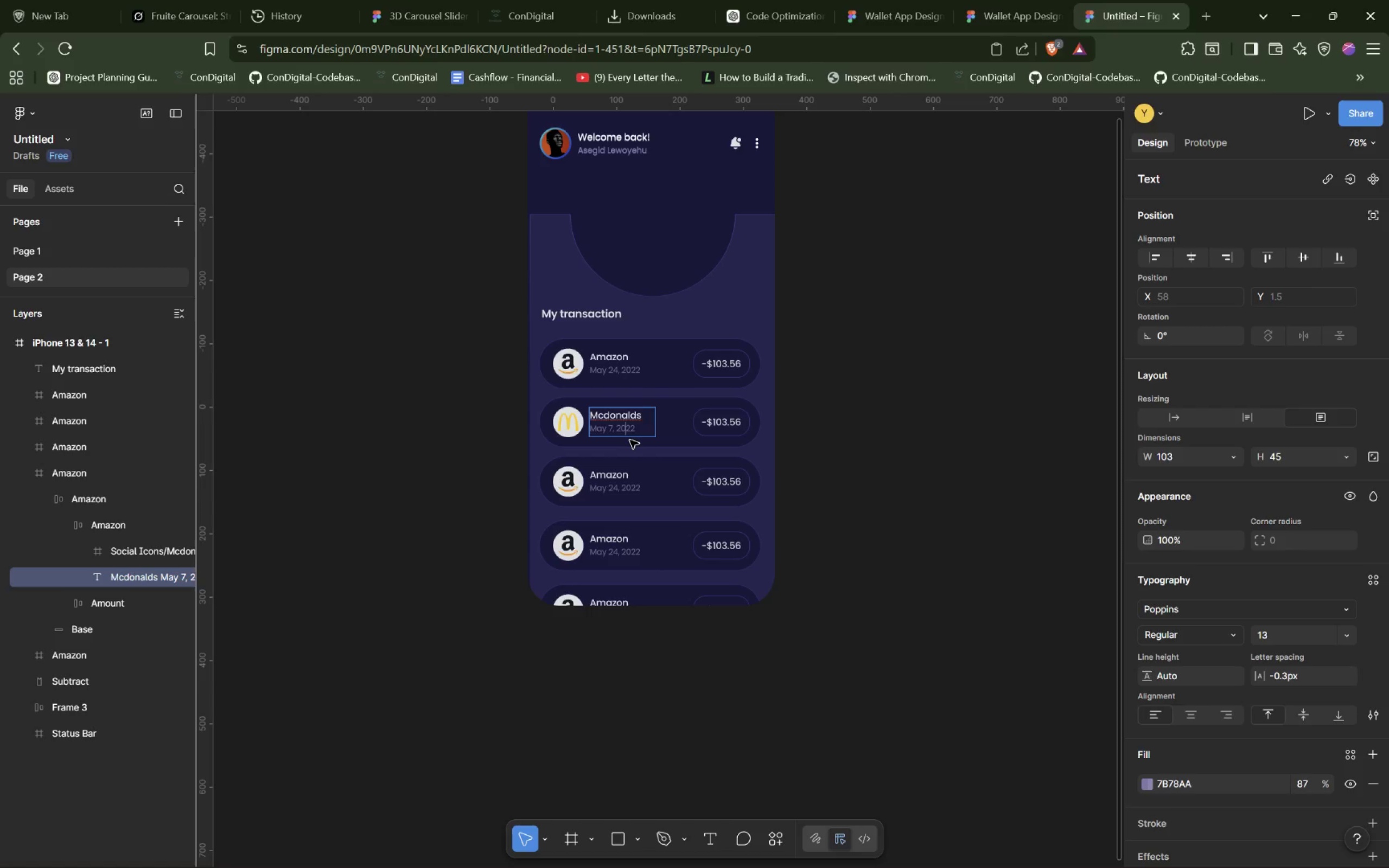 
key(ArrowRight)
 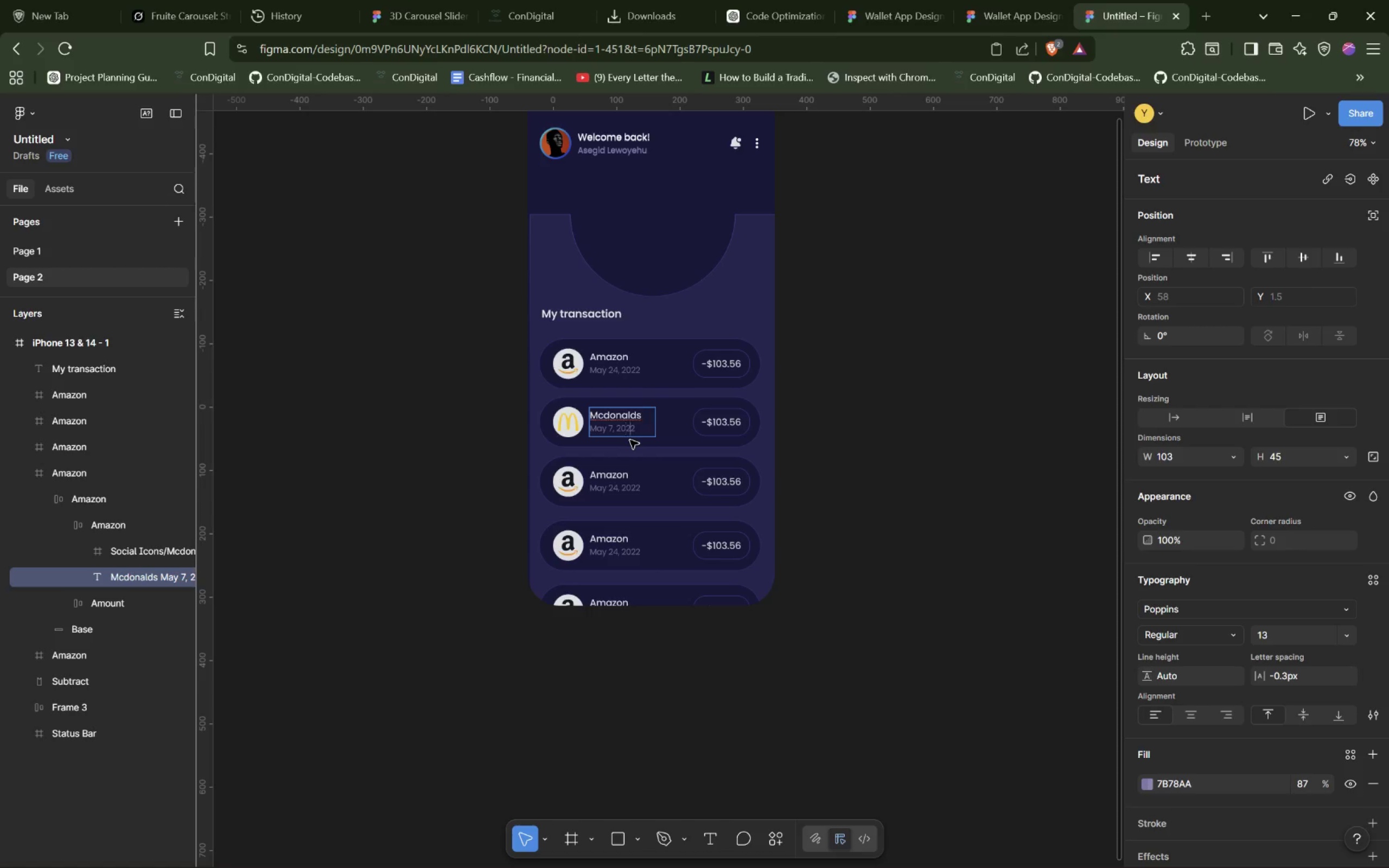 
key(ArrowRight)
 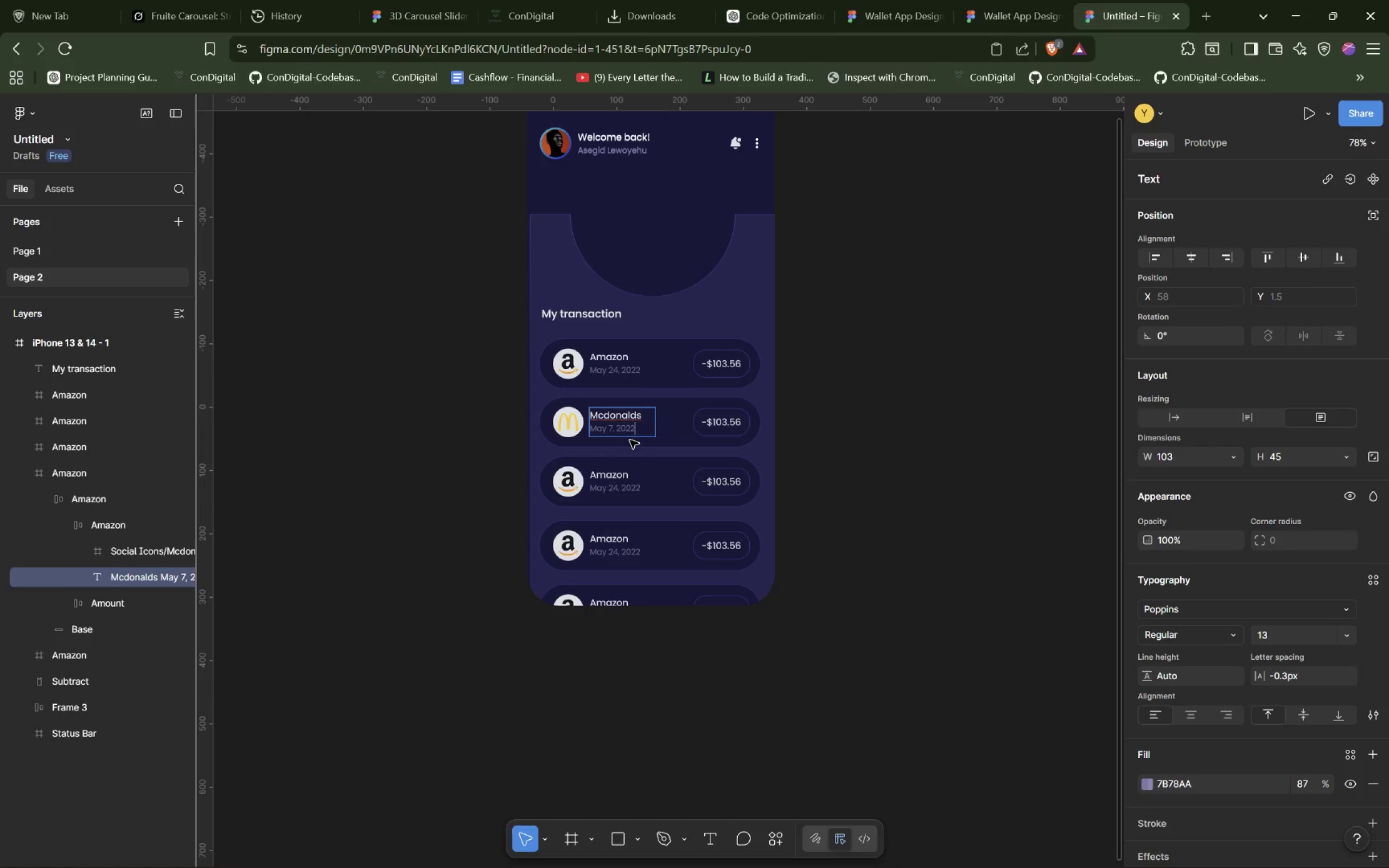 
key(ArrowRight)
 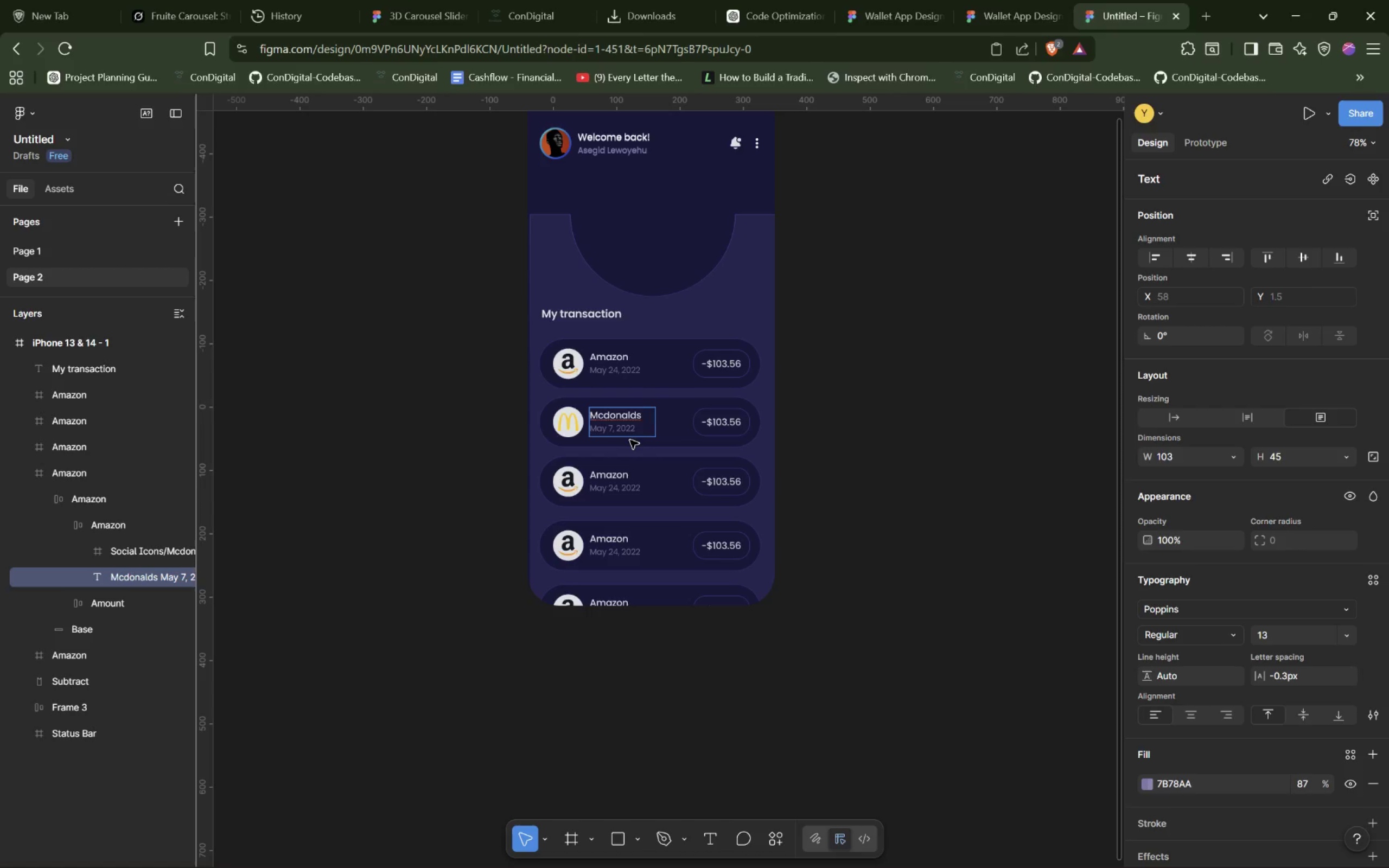 
key(Backspace)
 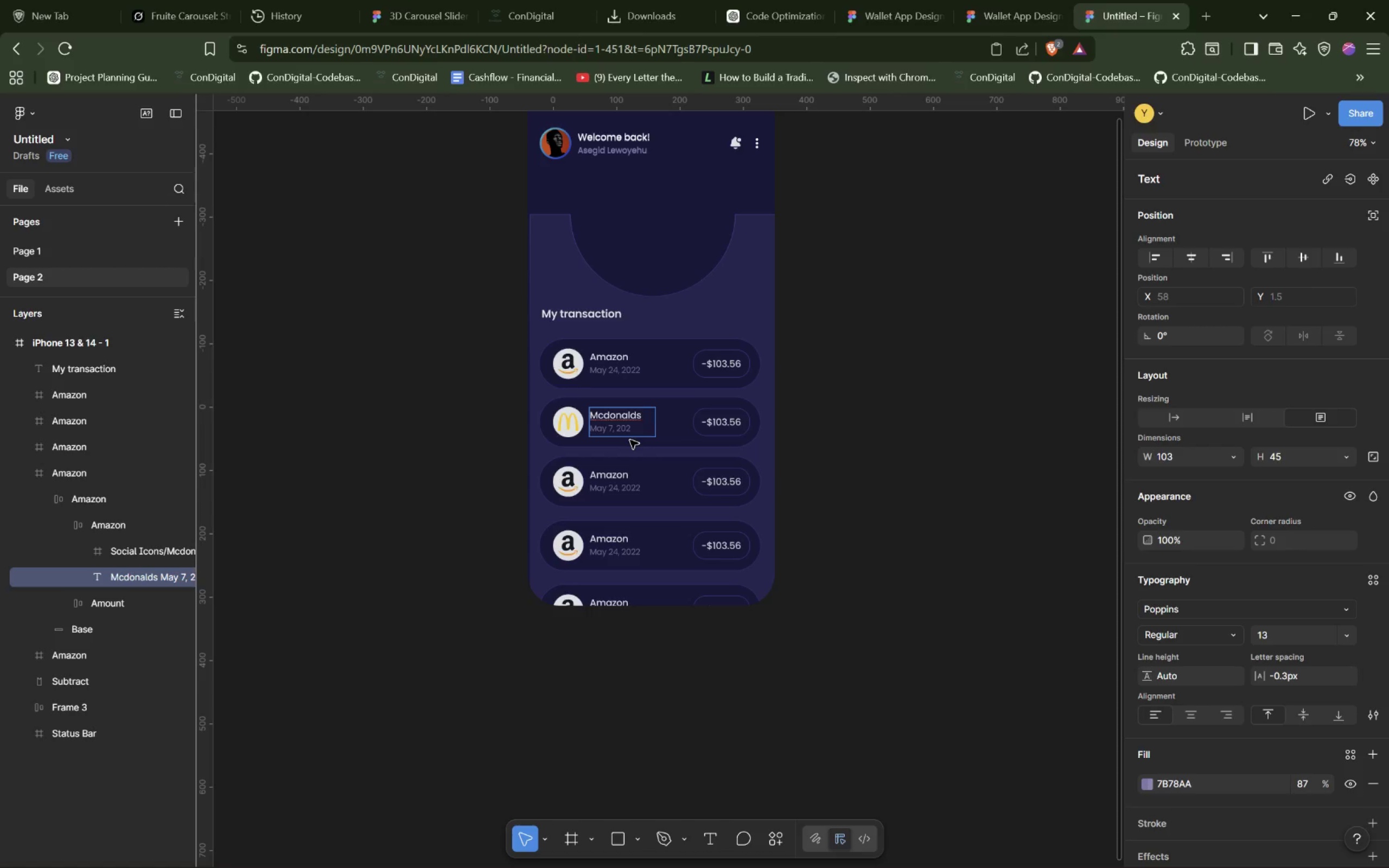 
key(5)
 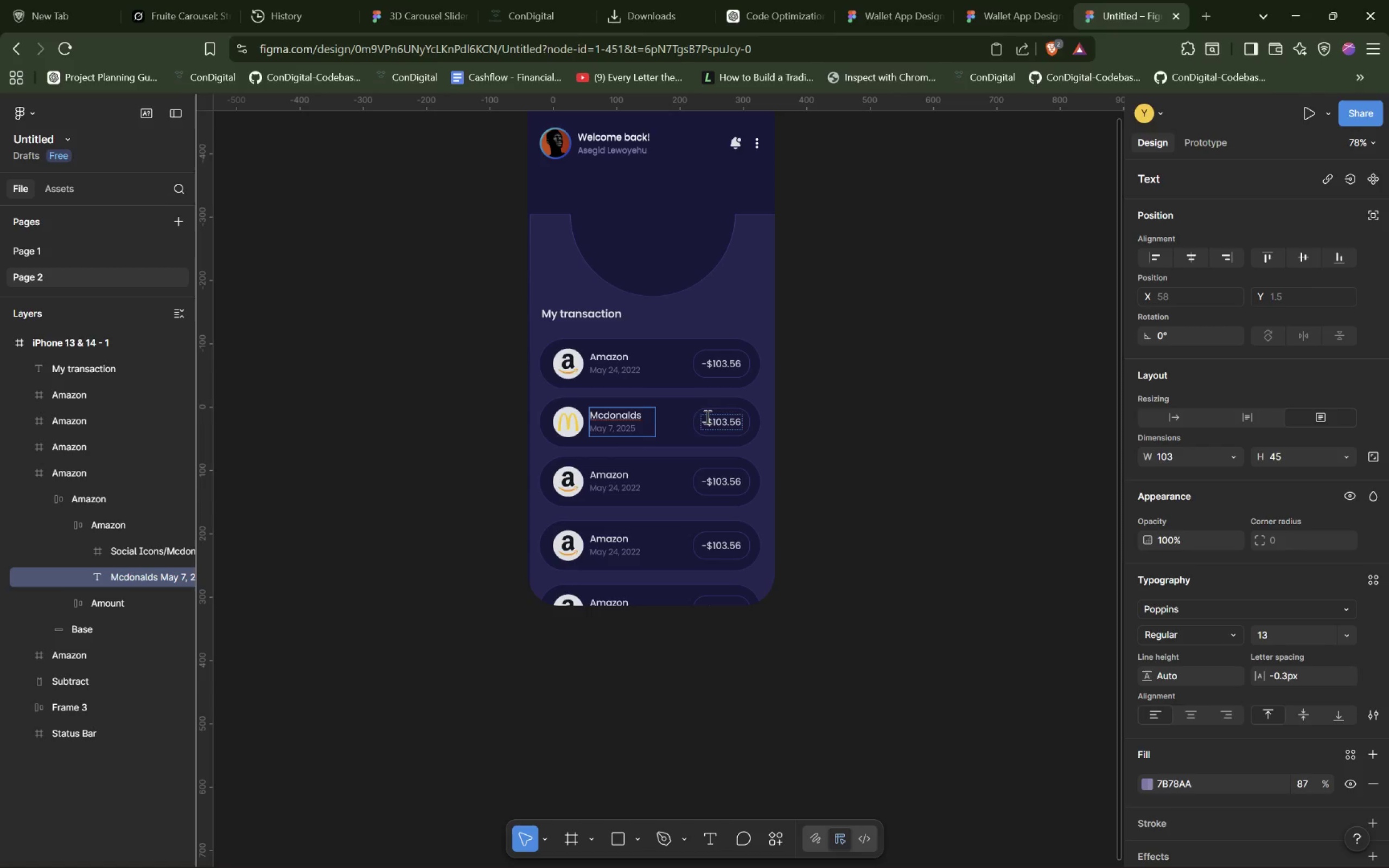 
double_click([714, 419])
 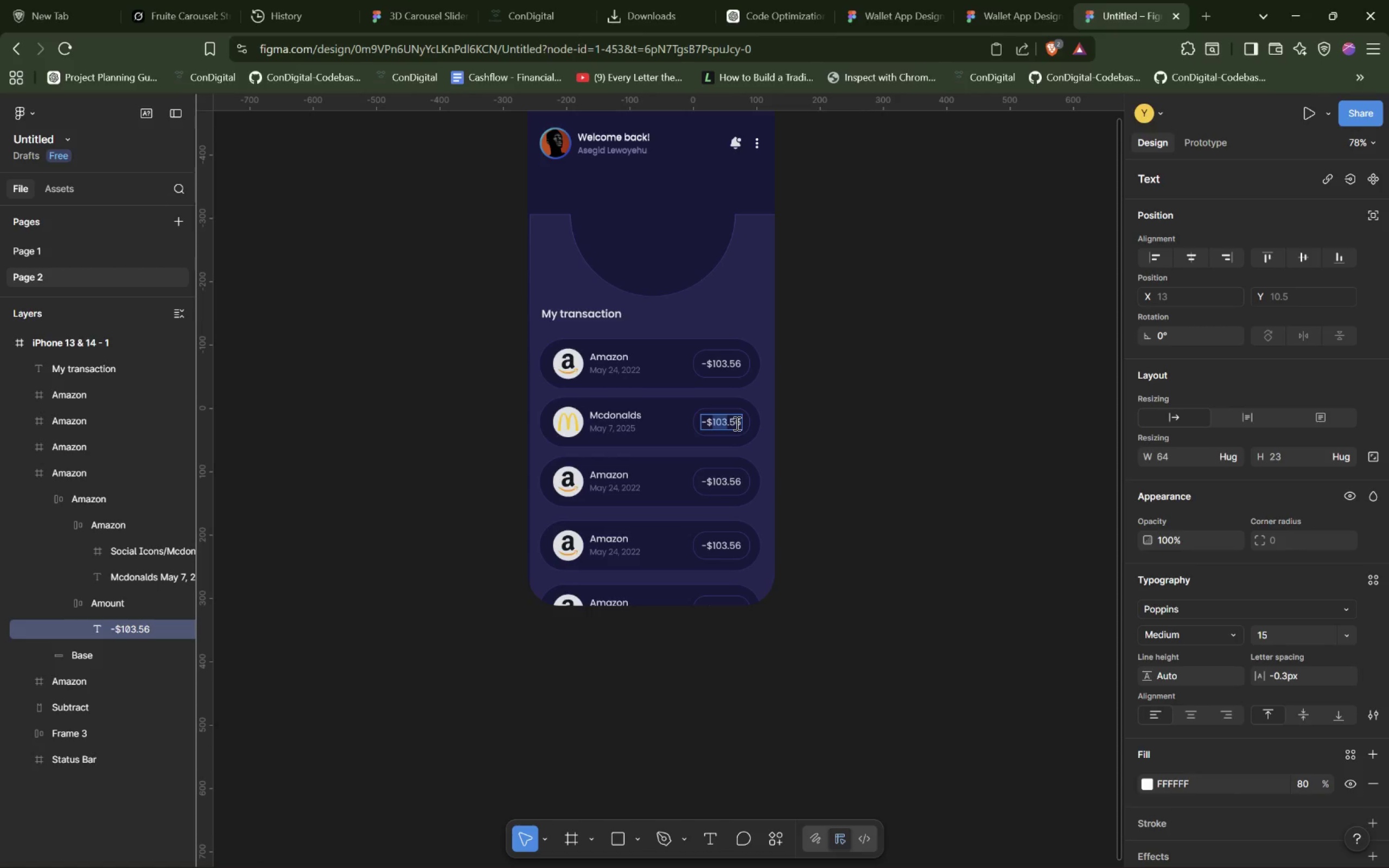 
key(1)
 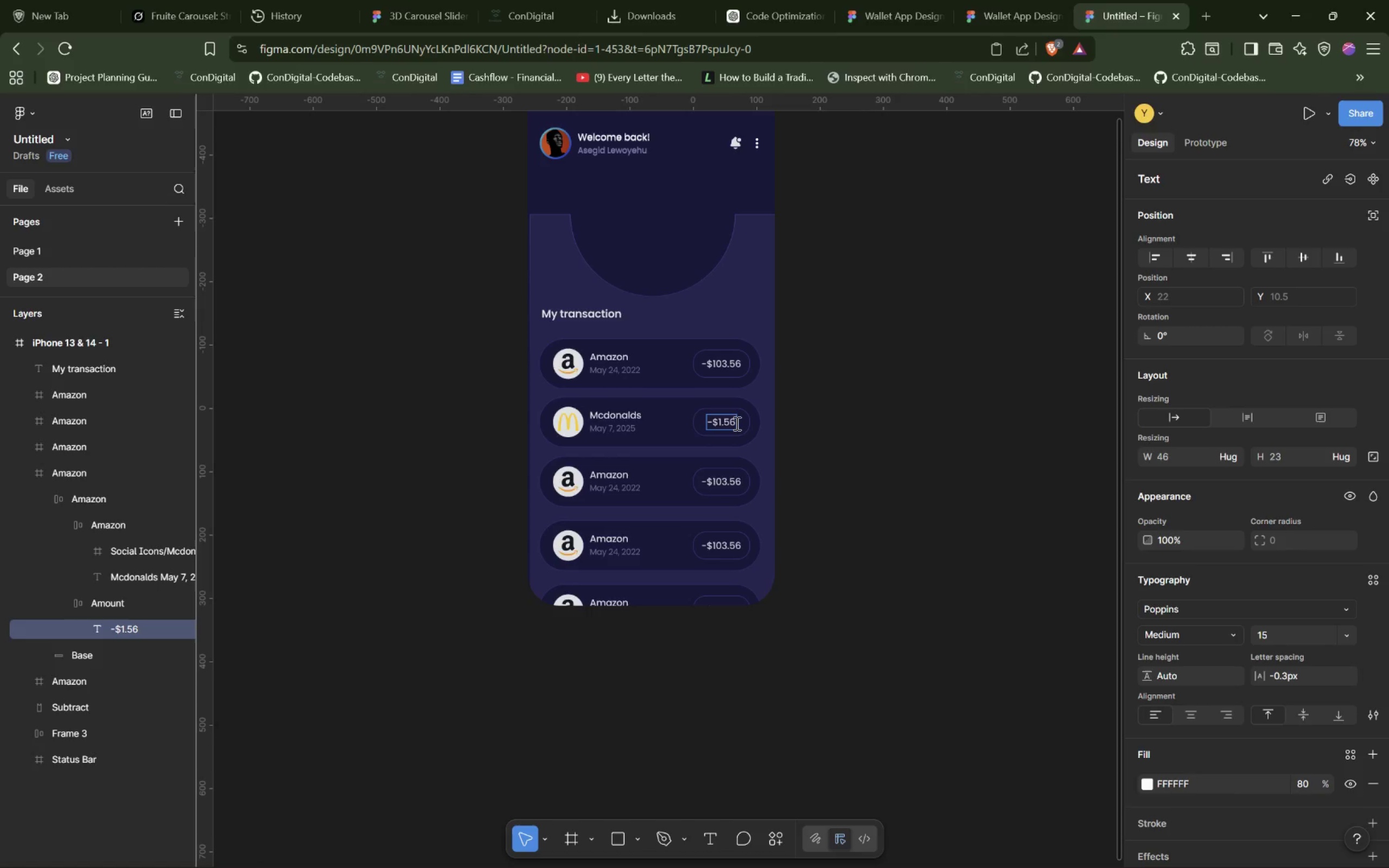 
key(4)
 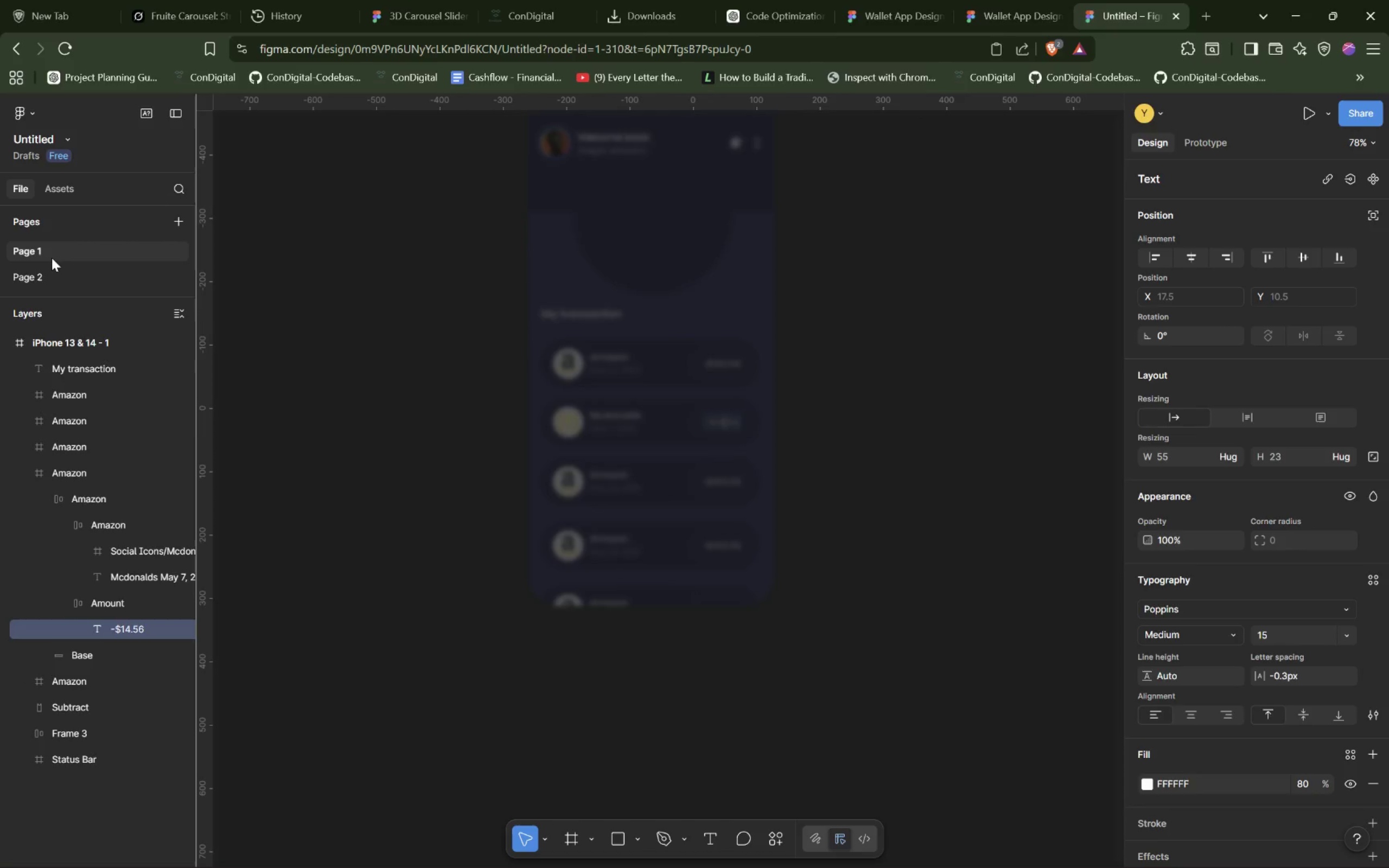 
wait(5.62)
 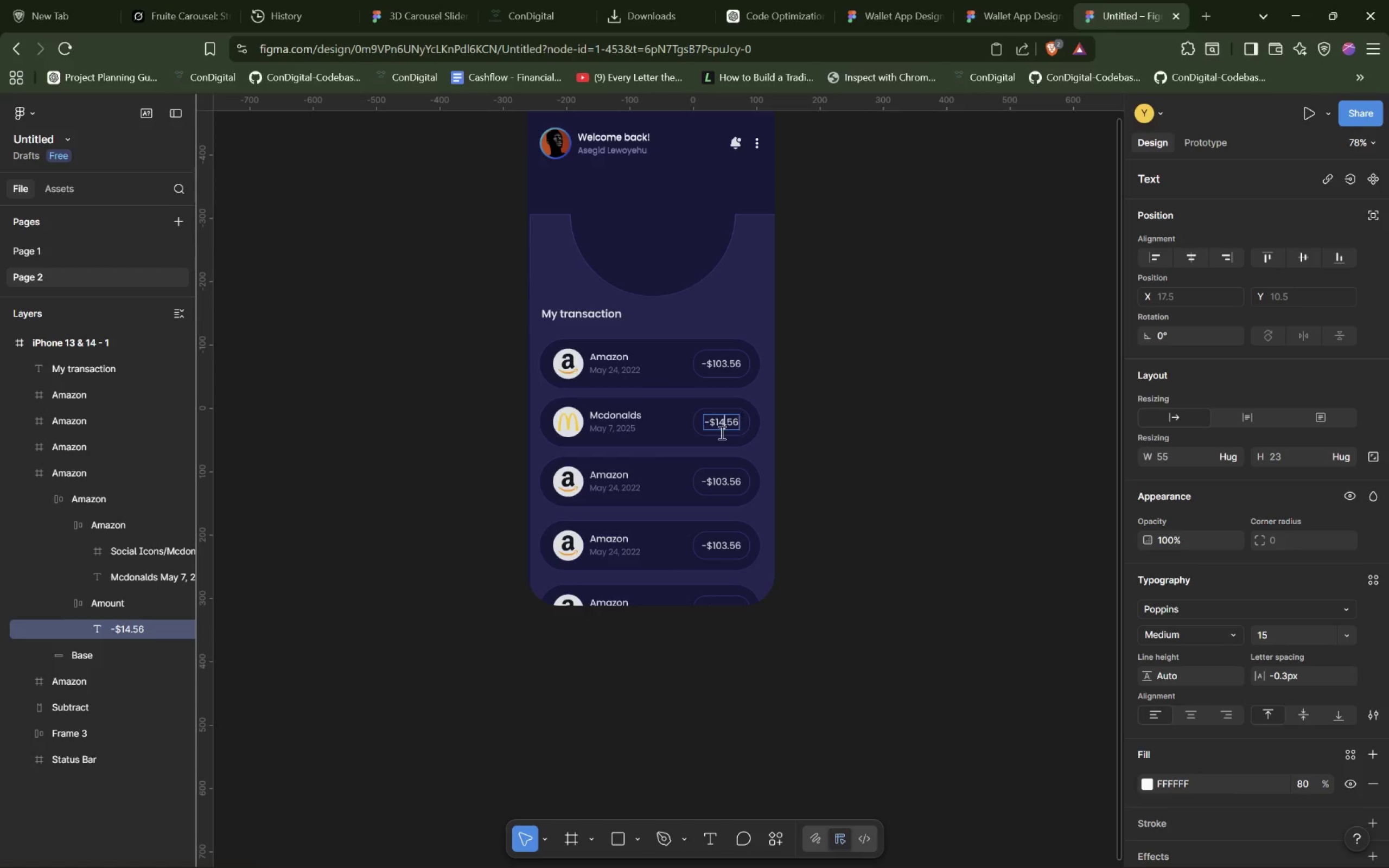 
left_click([602, 367])
 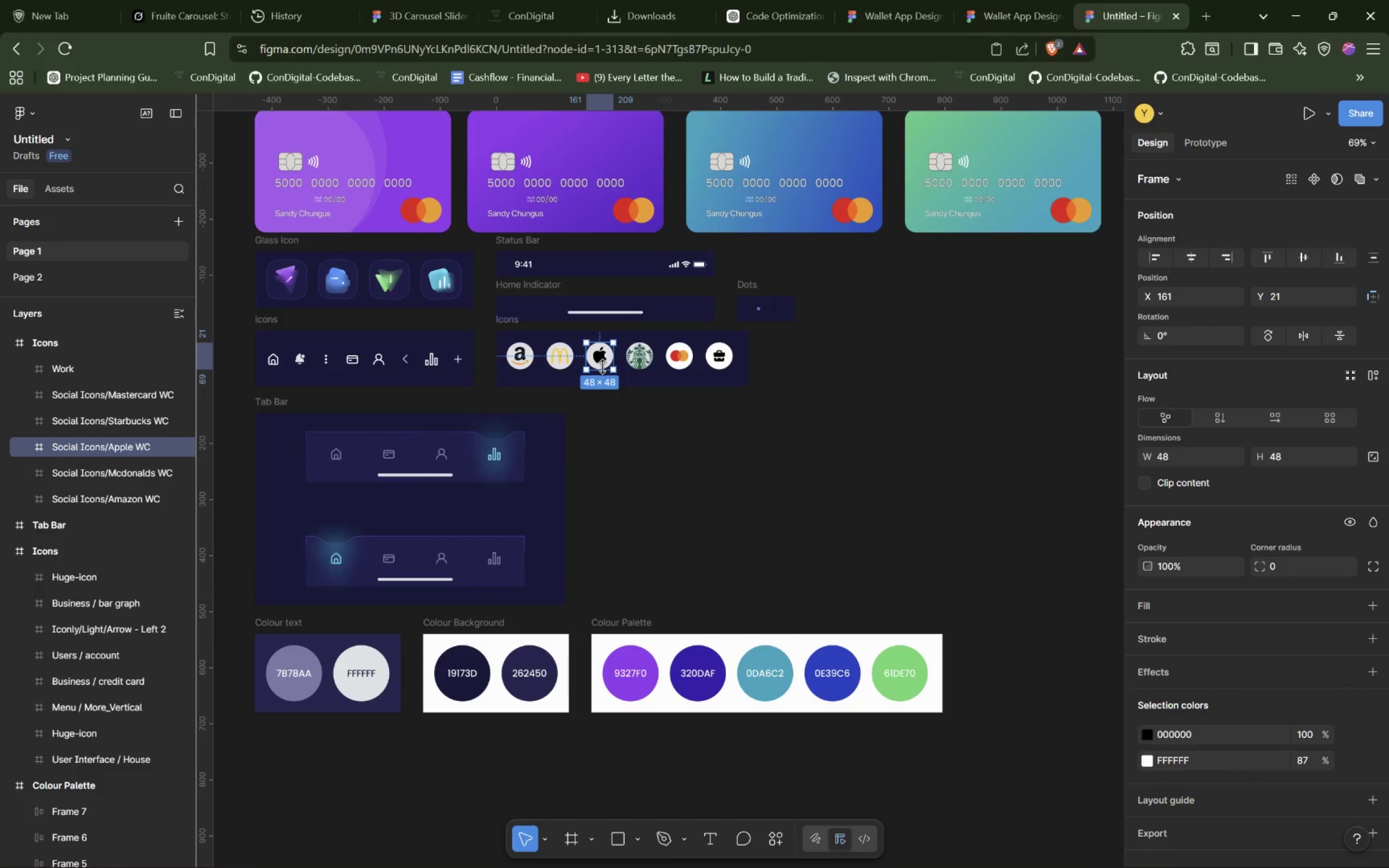 
right_click([602, 367])
 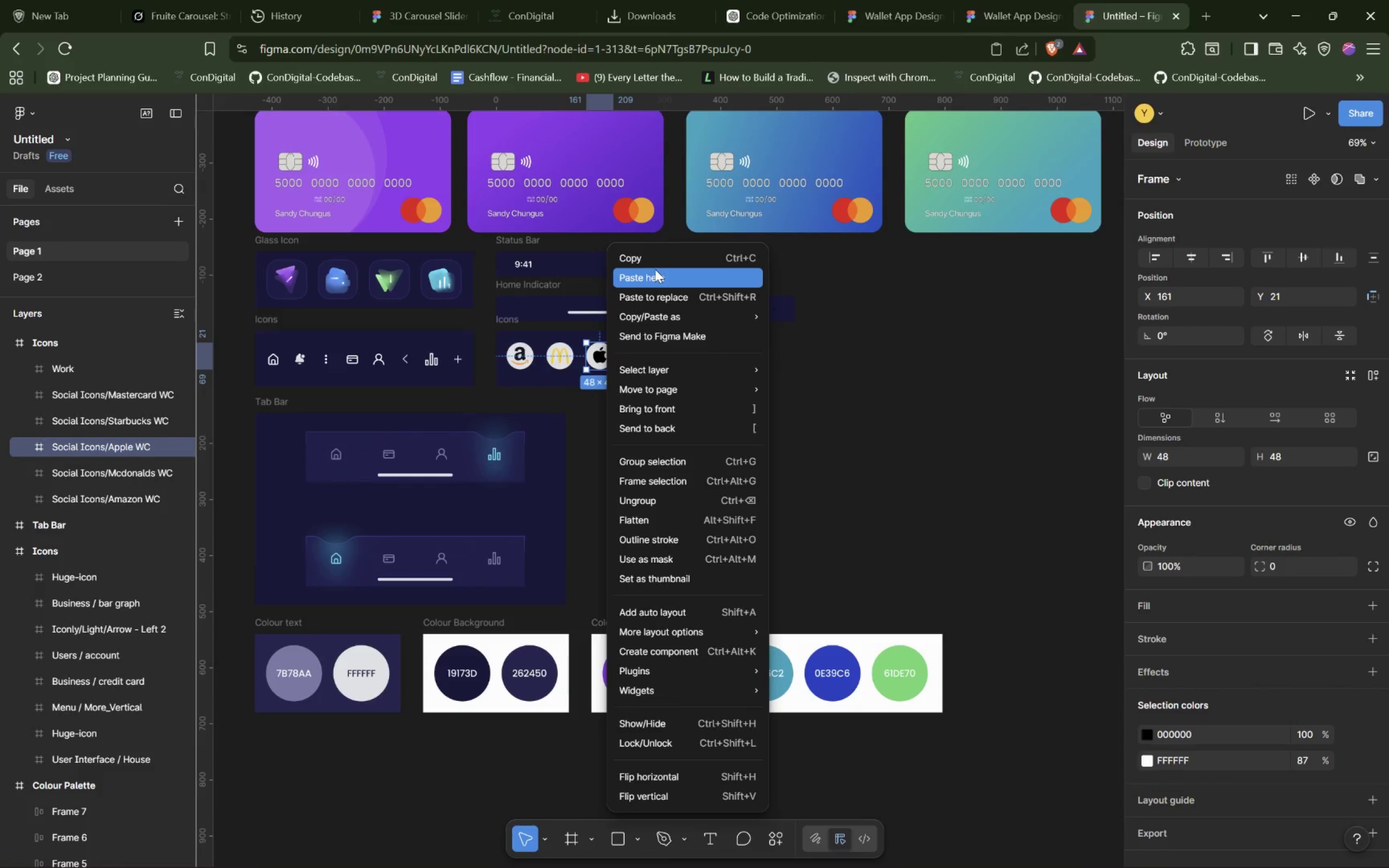 
left_click([658, 259])
 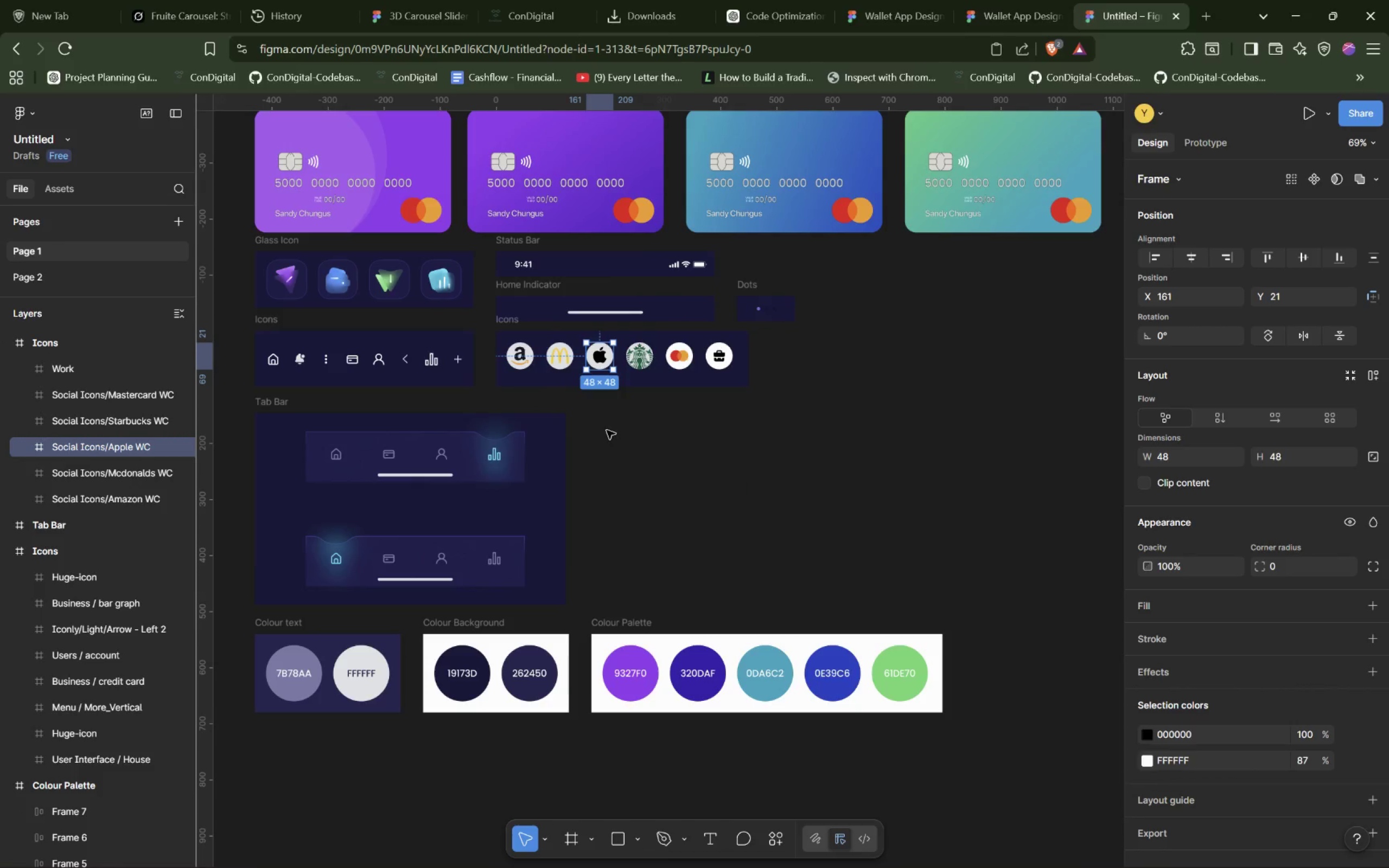 
left_click([56, 275])
 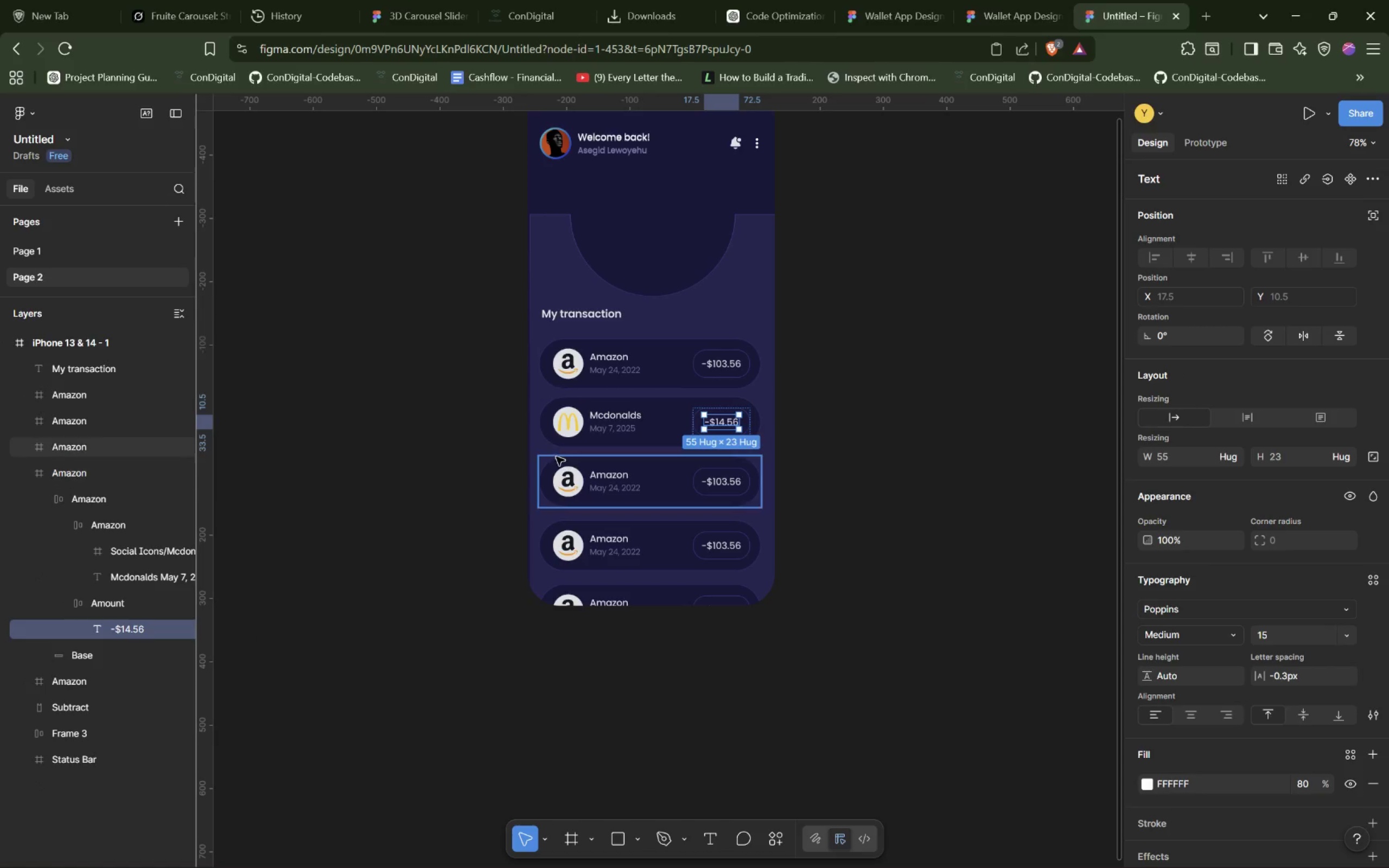 
double_click([568, 486])
 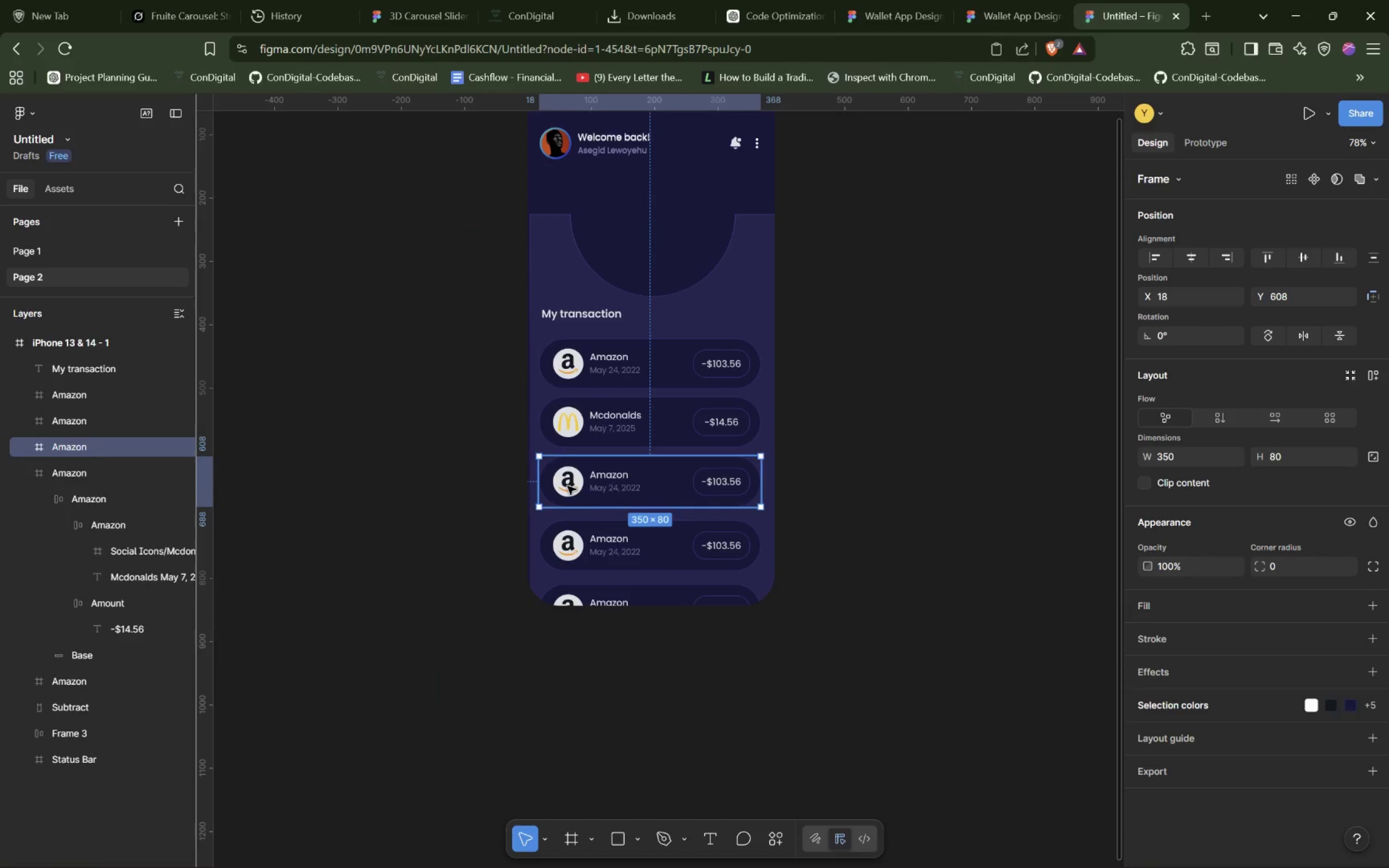 
triple_click([568, 486])
 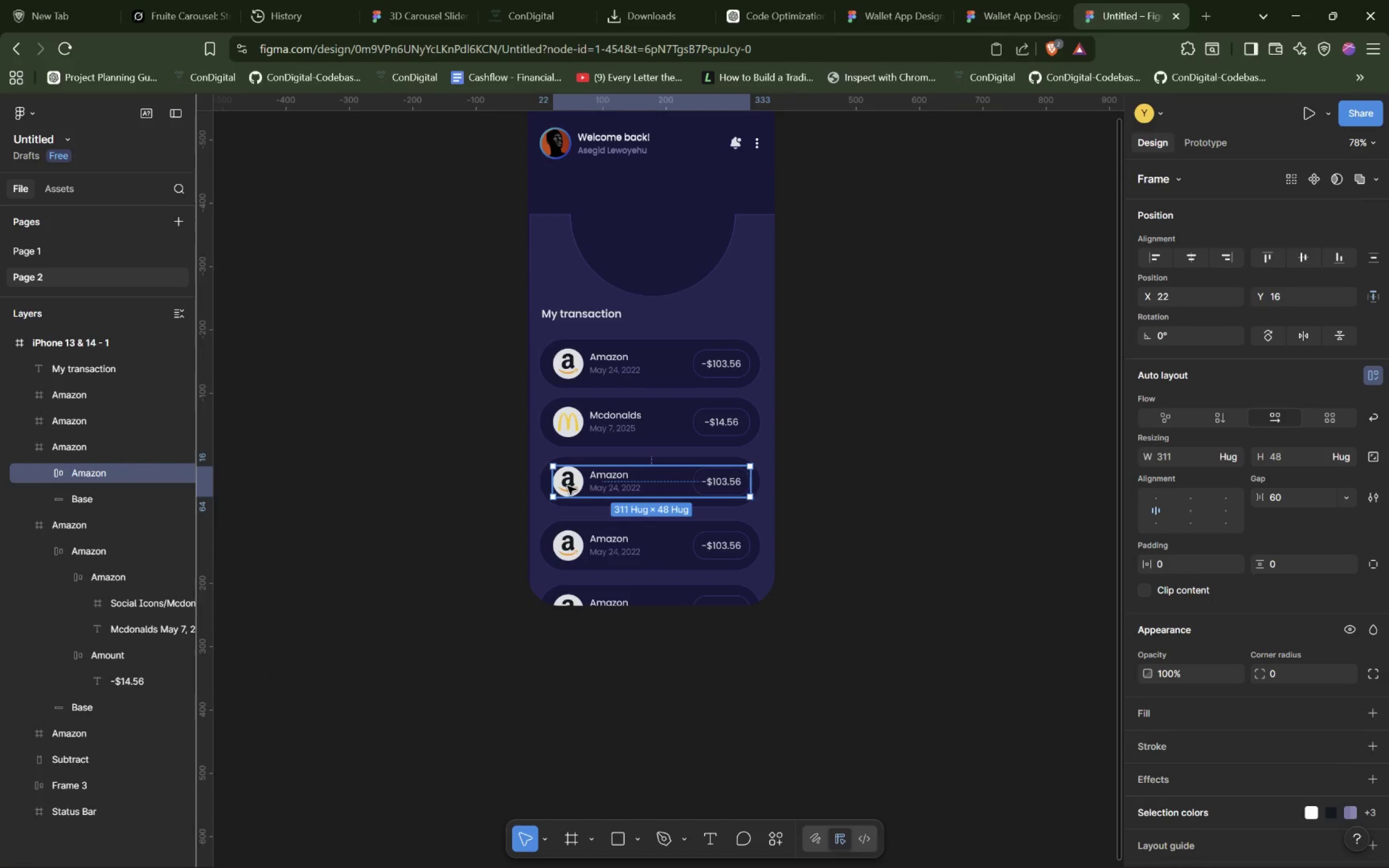 
triple_click([568, 486])
 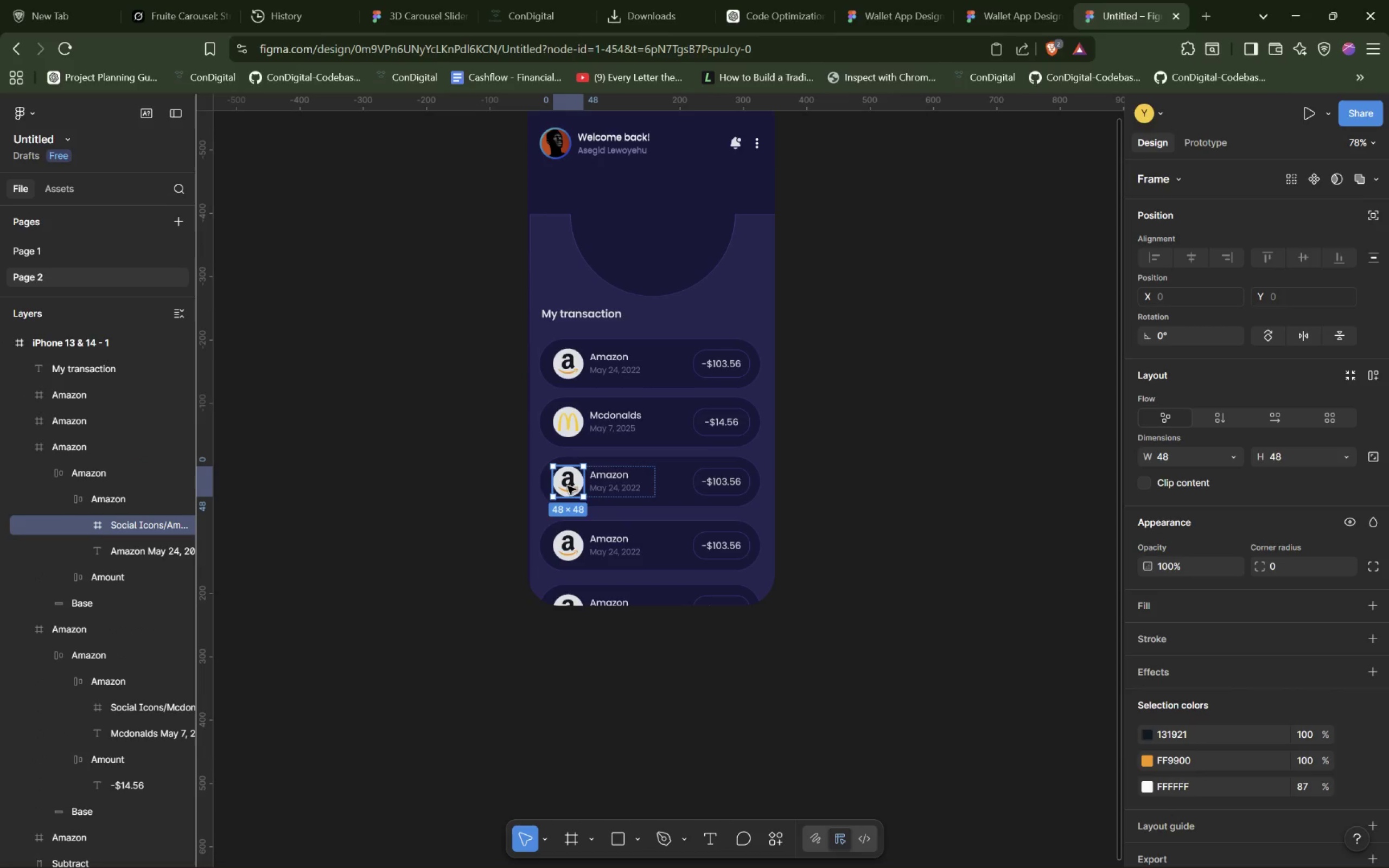 
triple_click([568, 486])
 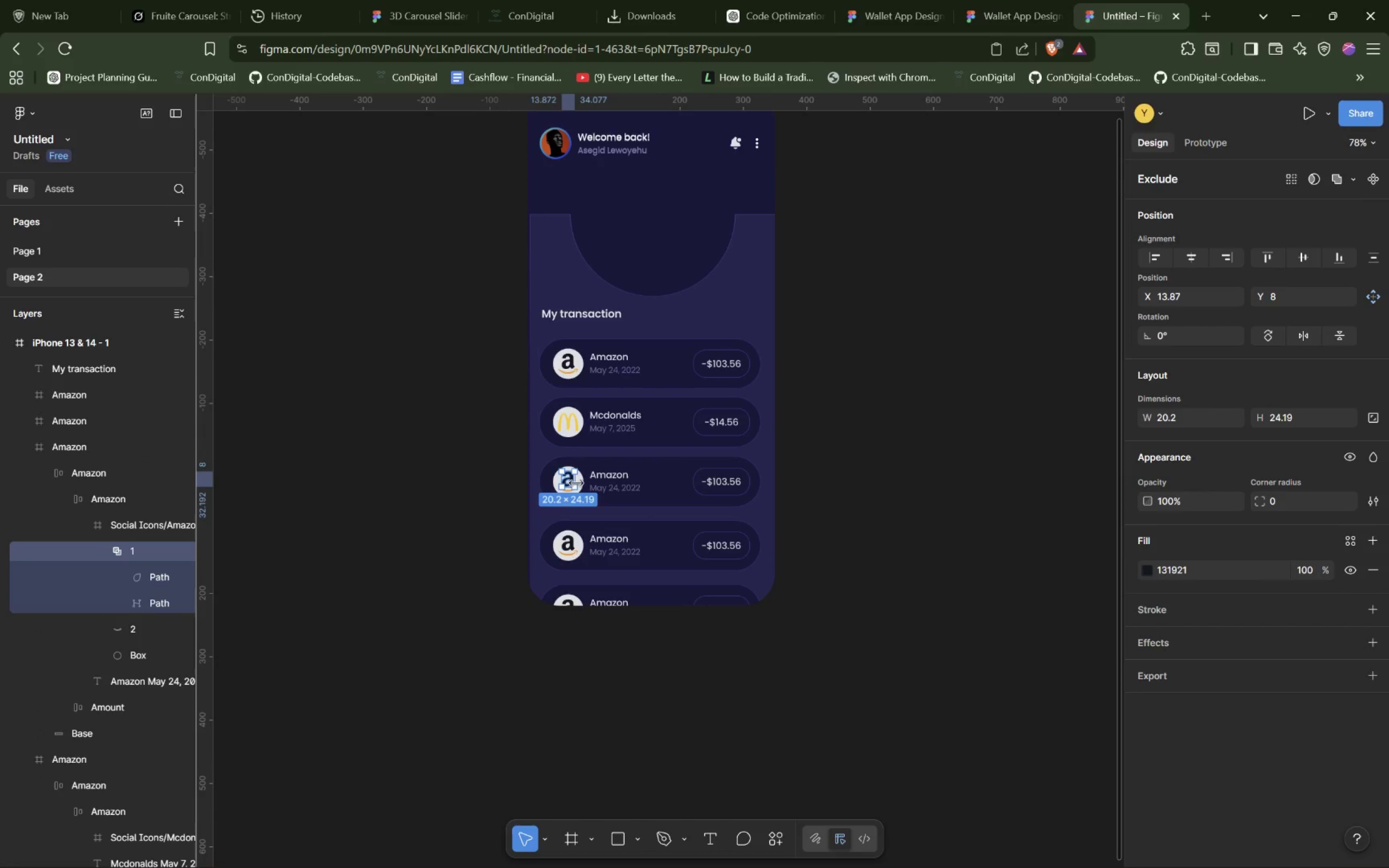 
left_click([579, 483])
 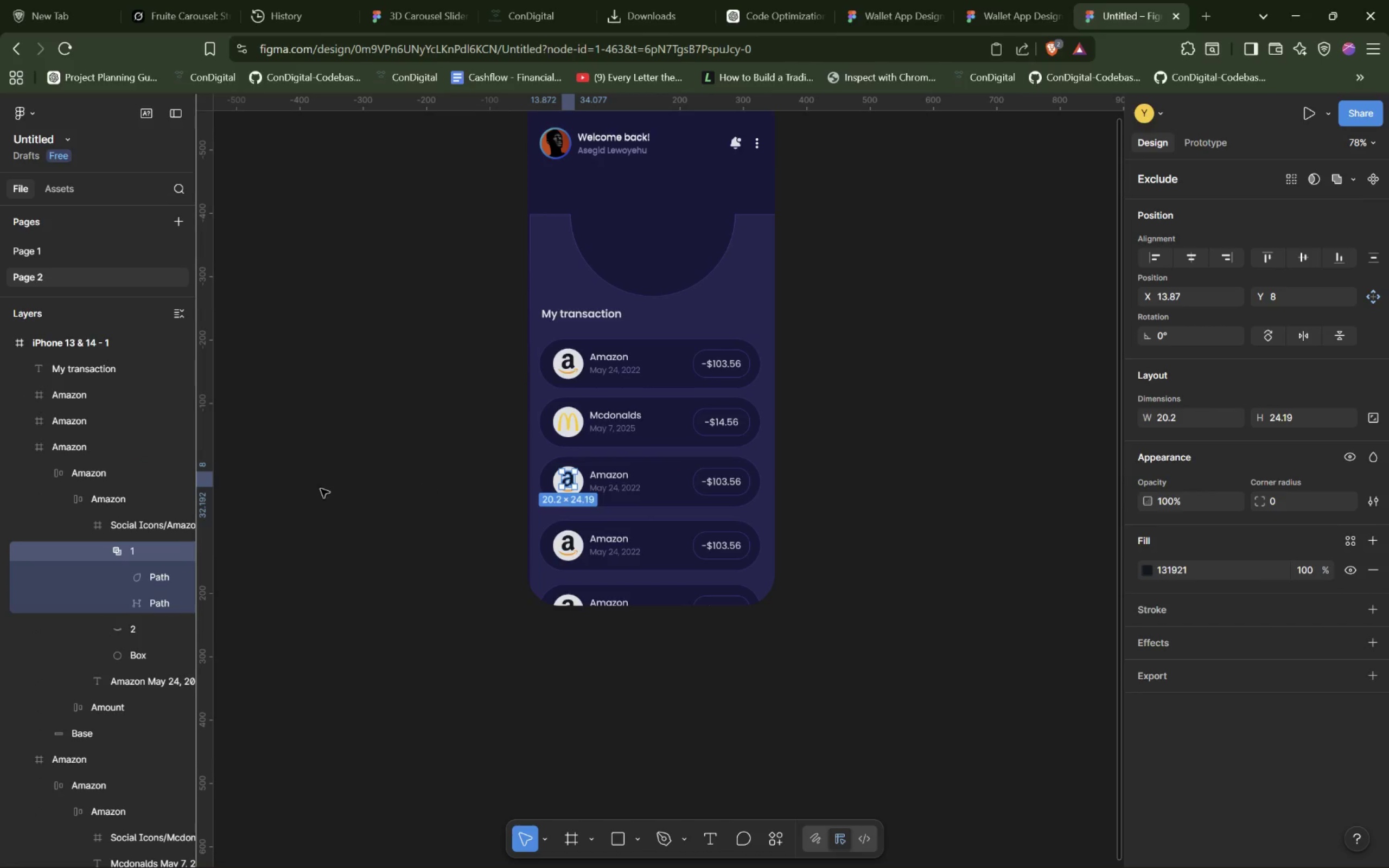 
left_click([117, 520])
 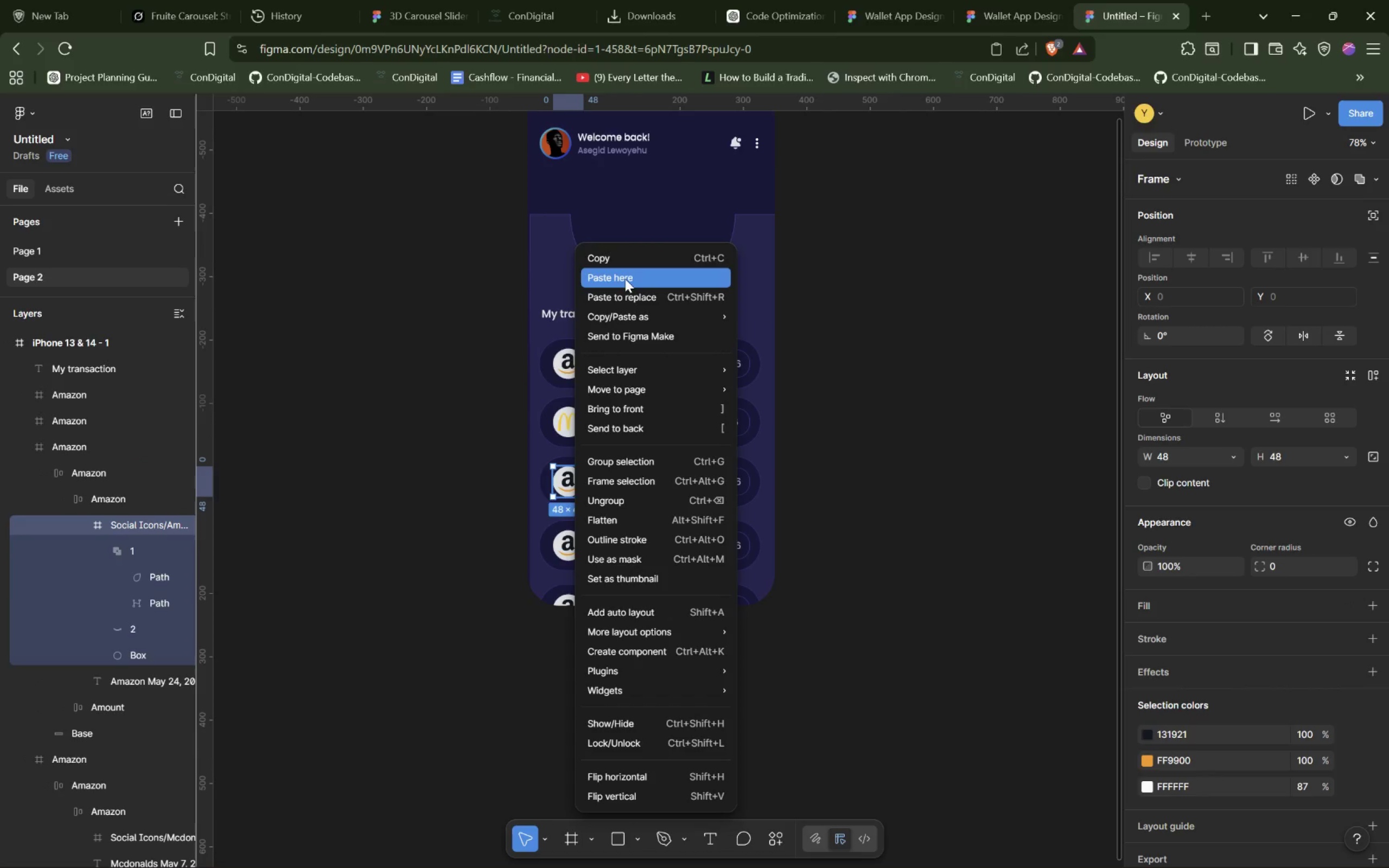 
left_click([622, 301])
 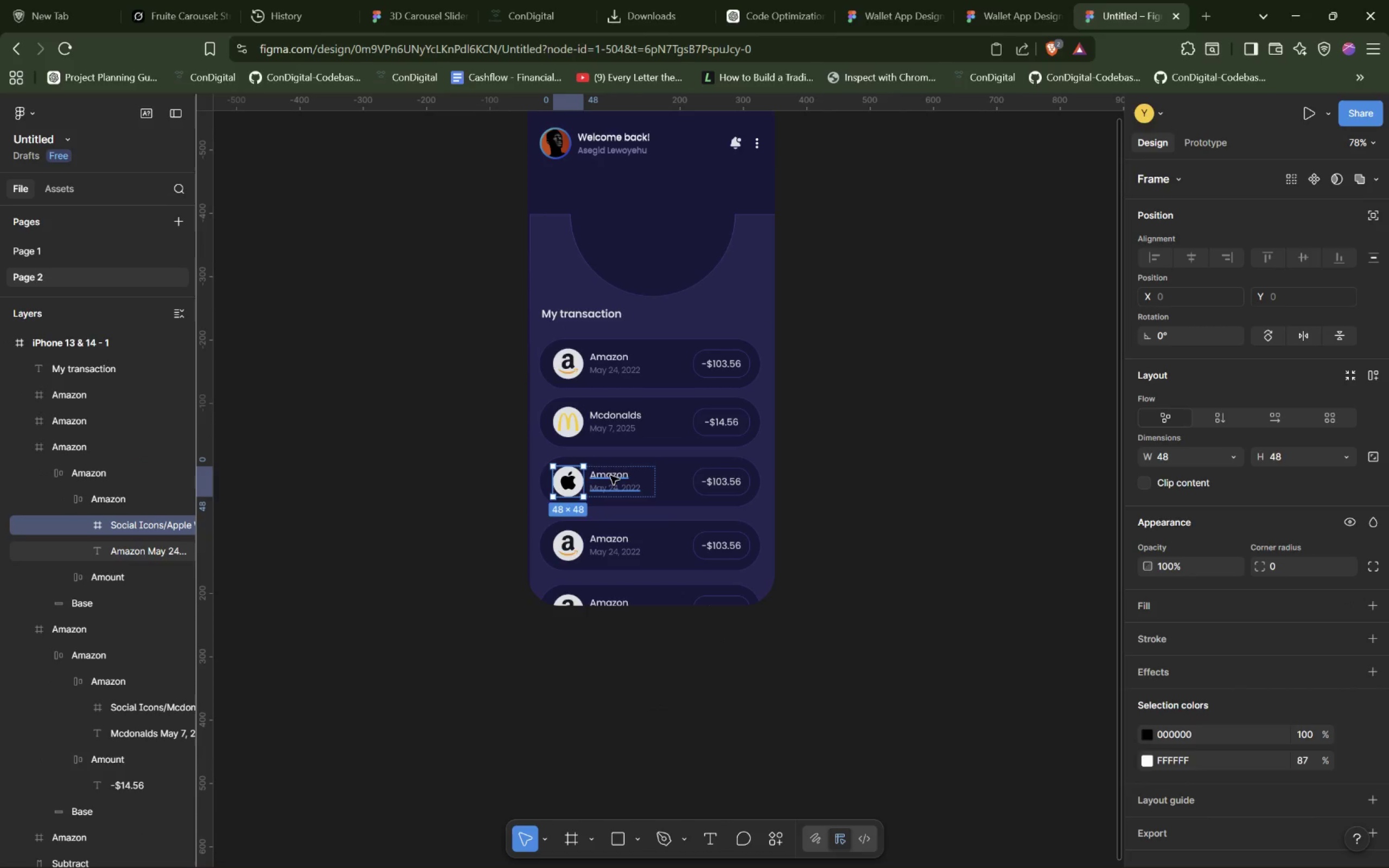 
double_click([612, 477])
 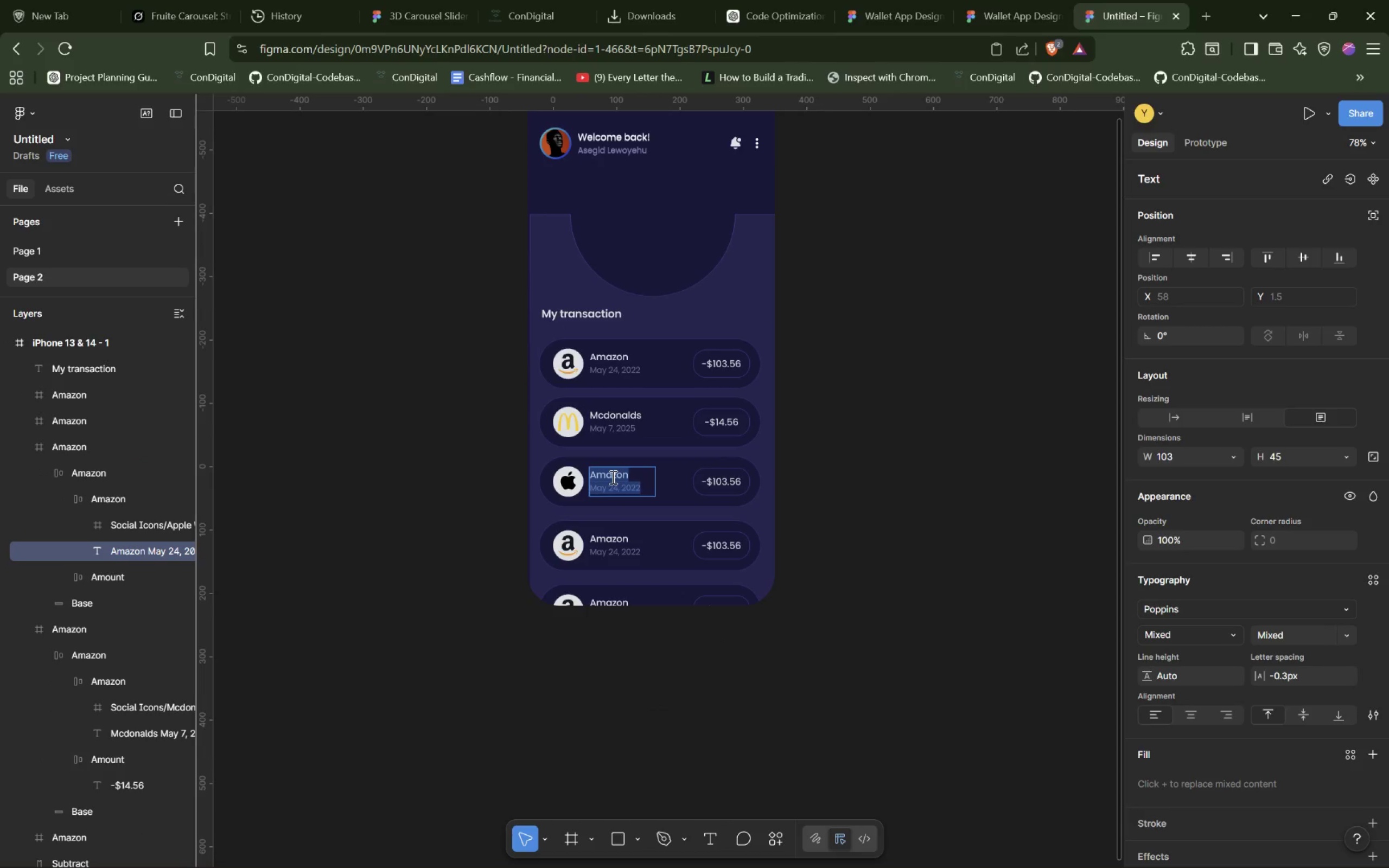 
double_click([612, 477])
 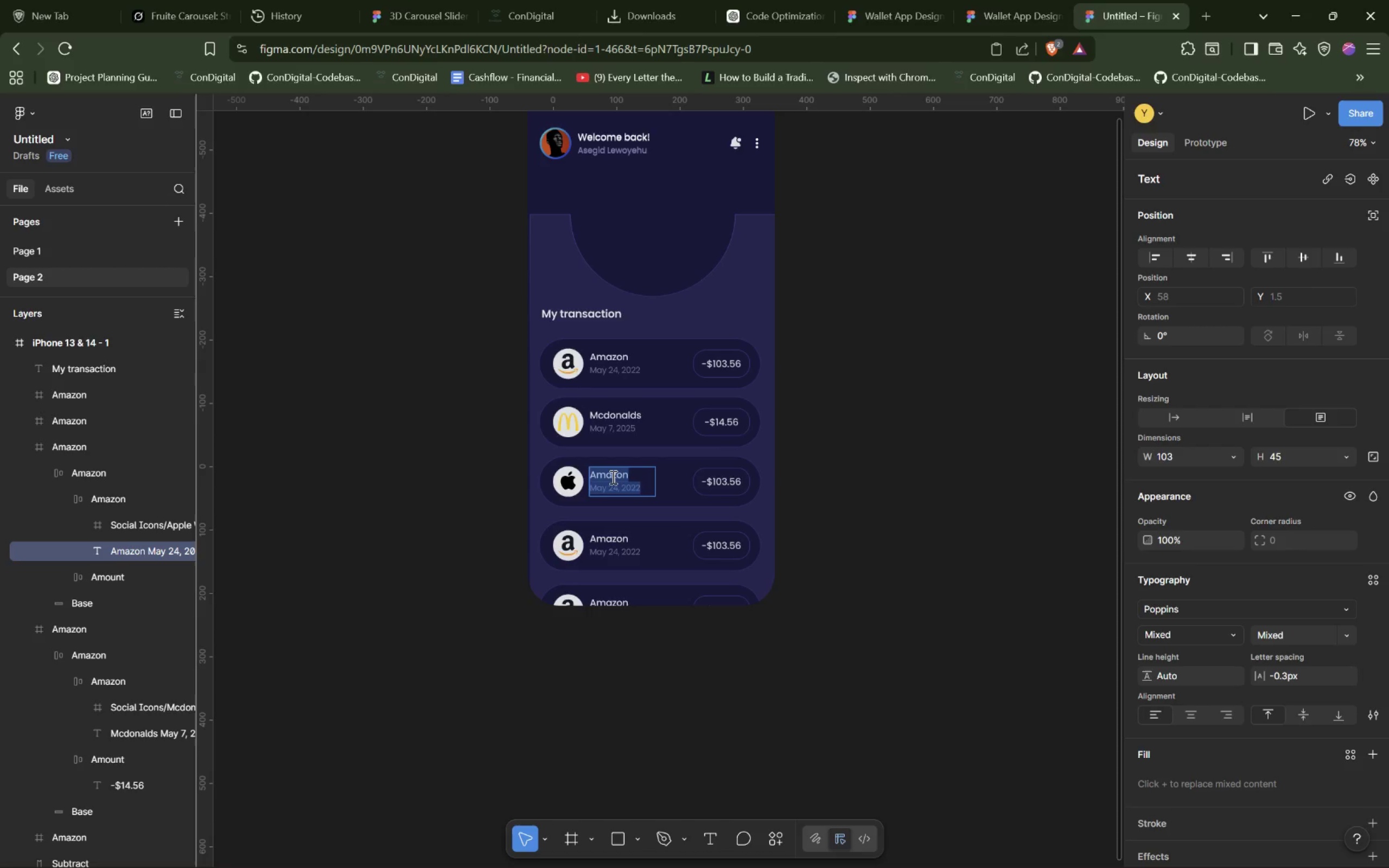 
key(Space)
 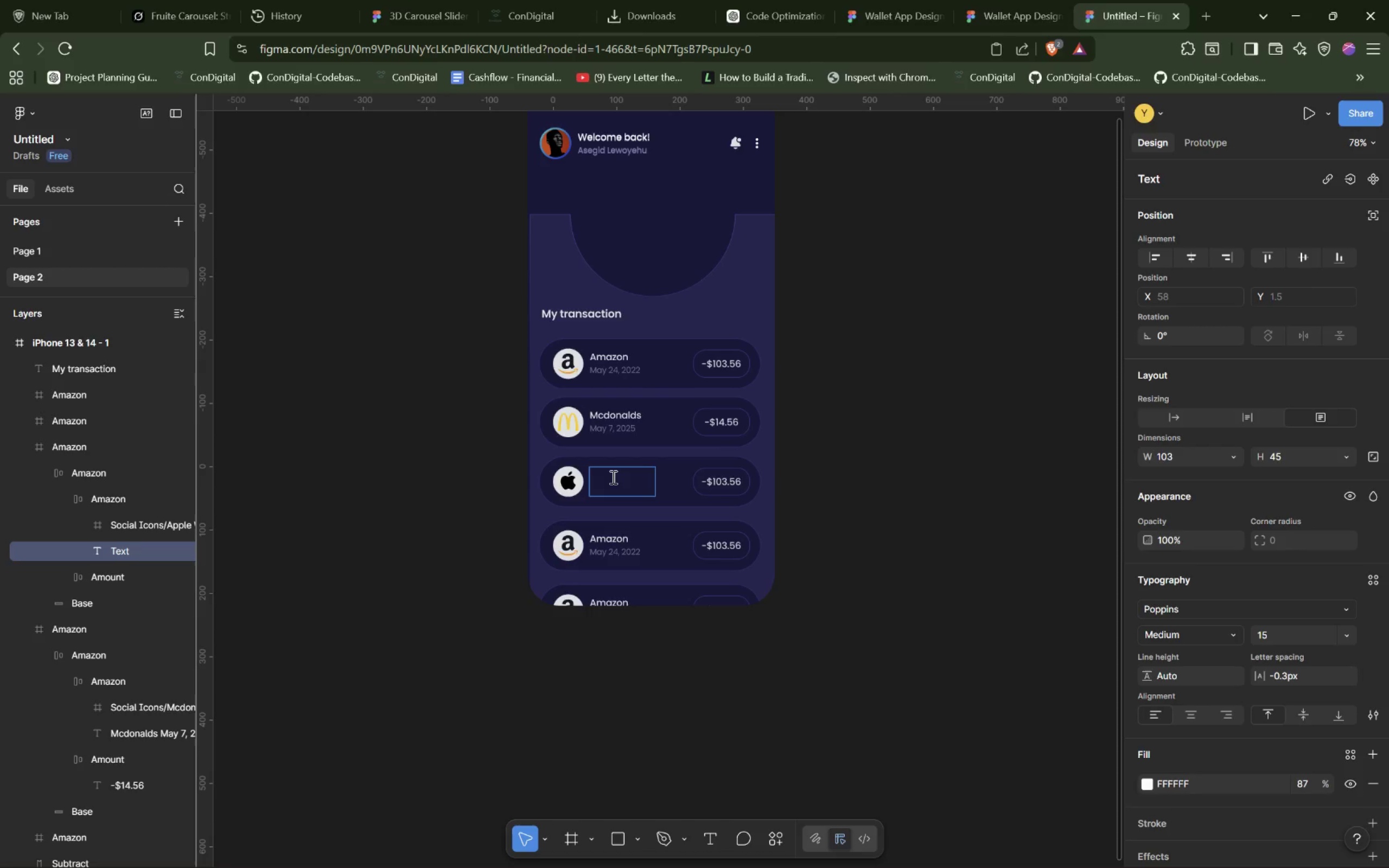 
key(Control+ControlLeft)
 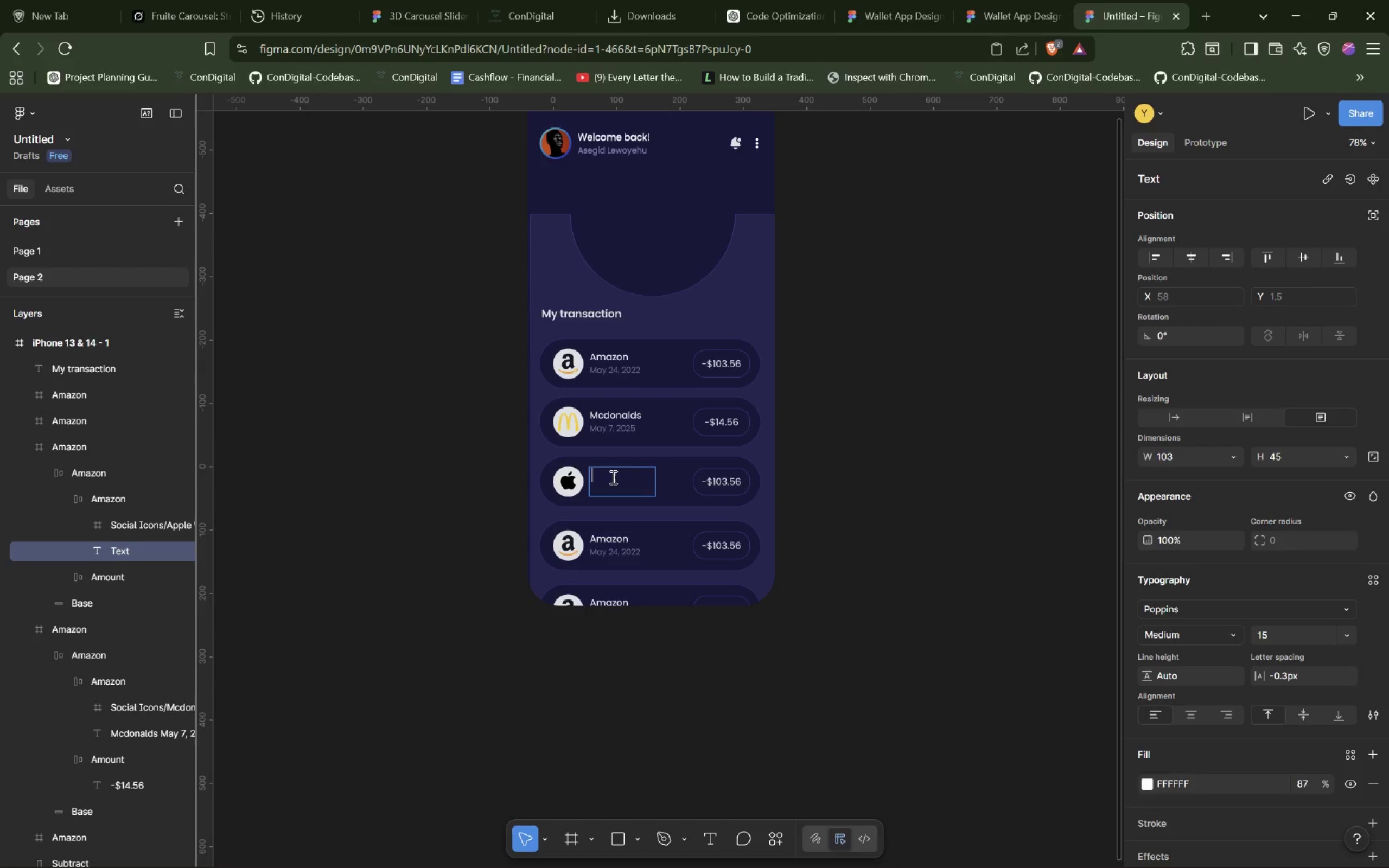 
key(Control+Z)
 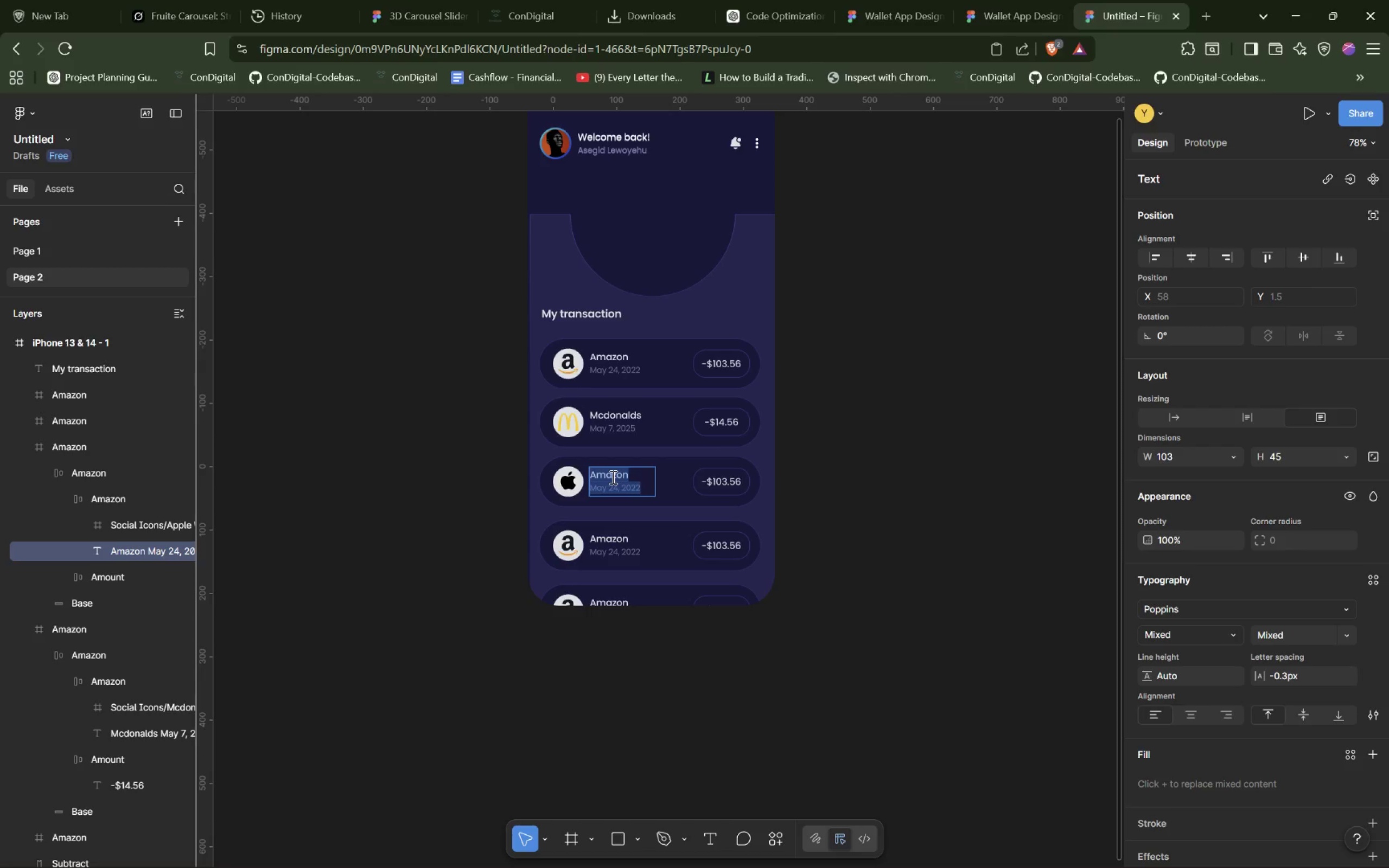 
double_click([612, 477])
 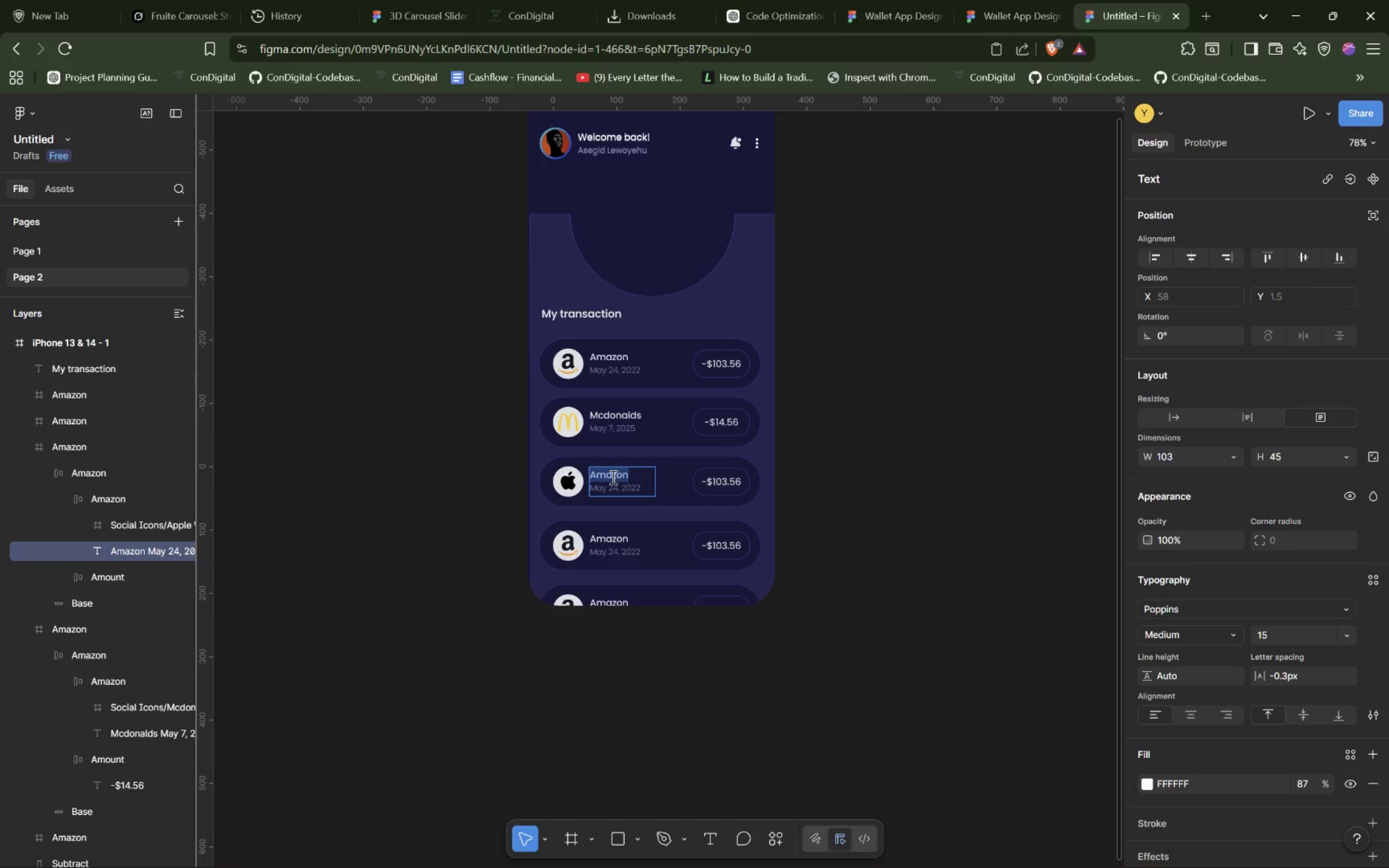 
type(Apple)
 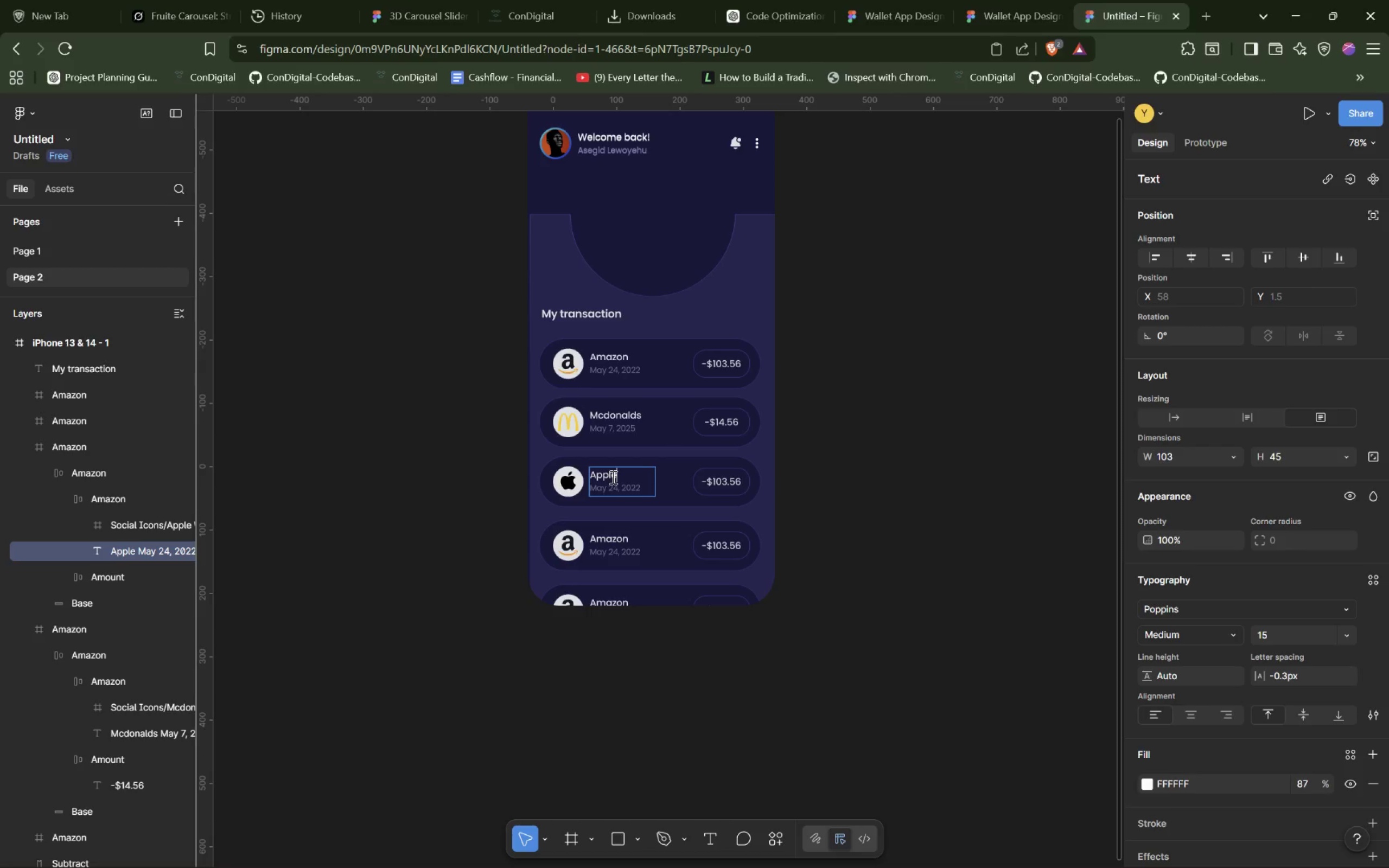 
key(ArrowDown)
 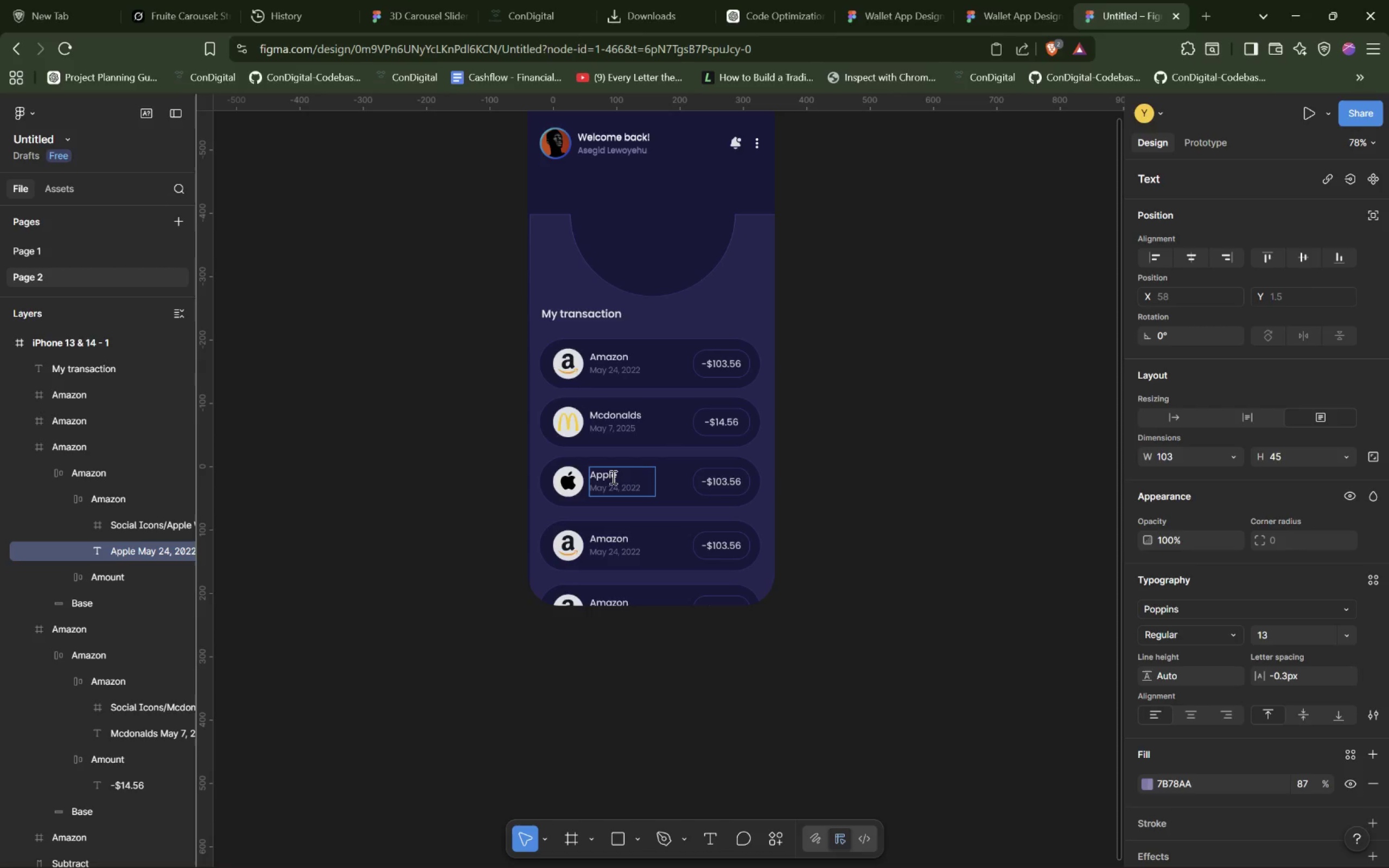 
key(Backspace)
 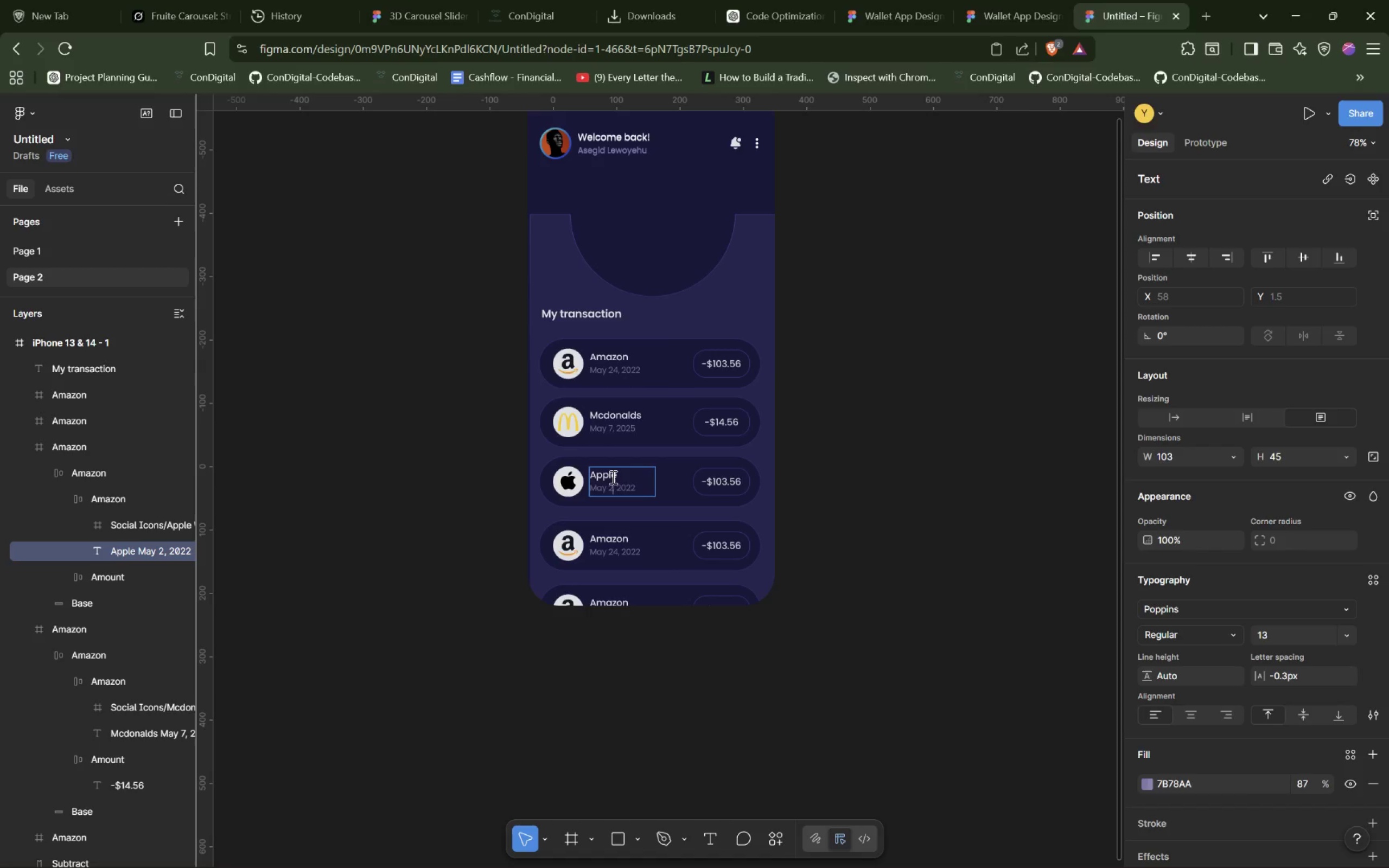 
key(Backspace)
 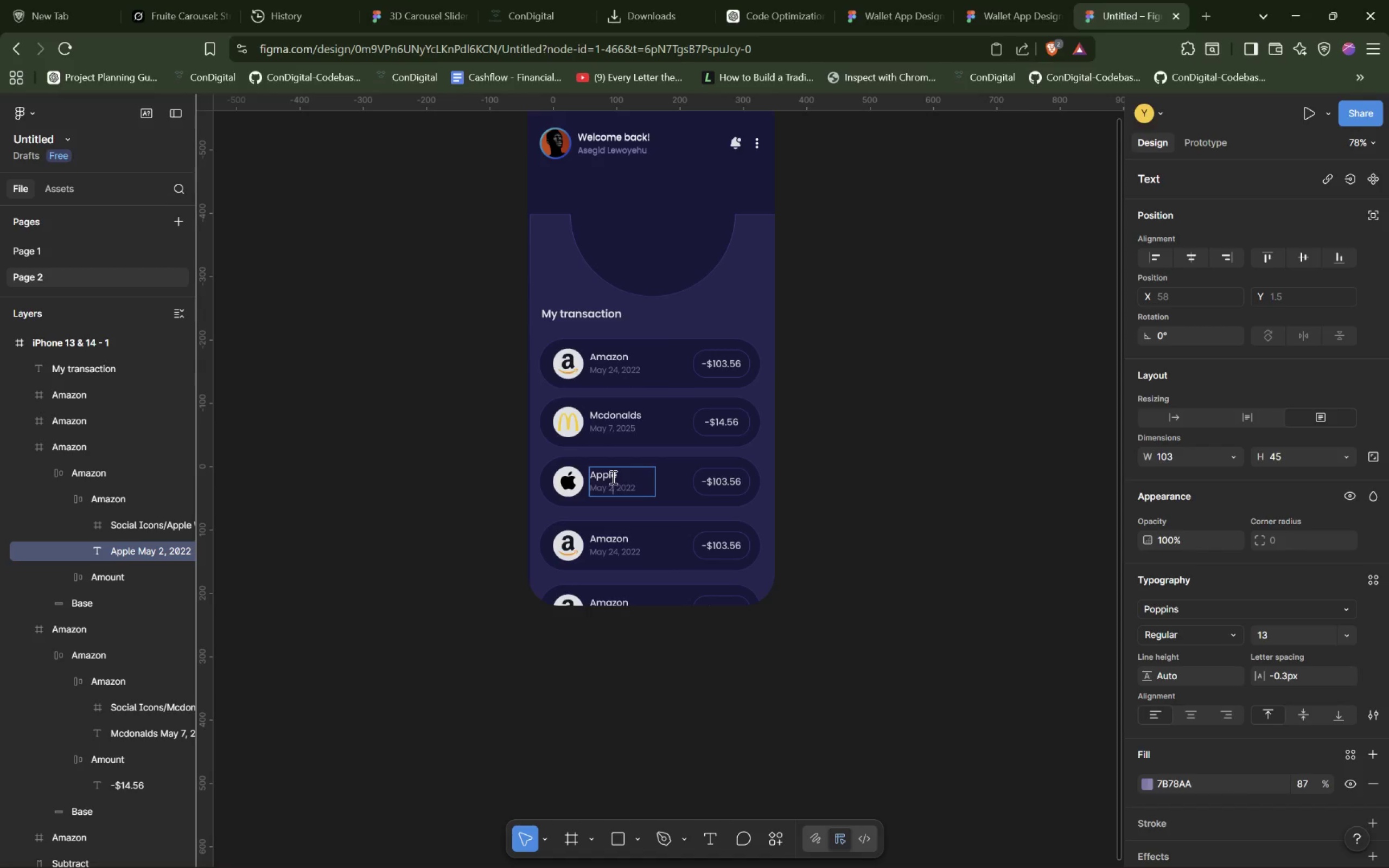 
key(Backspace)
 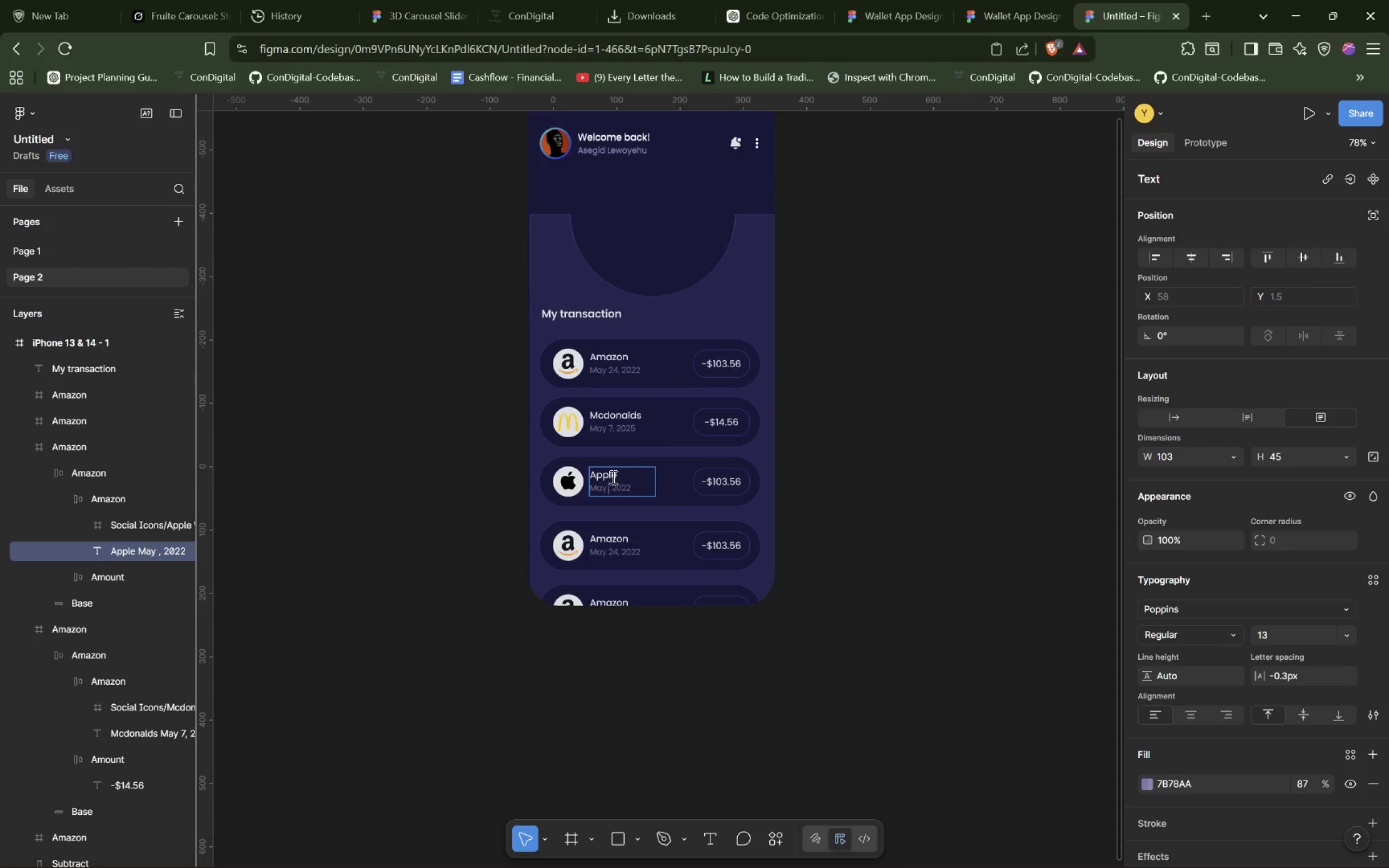 
key(Backspace)
 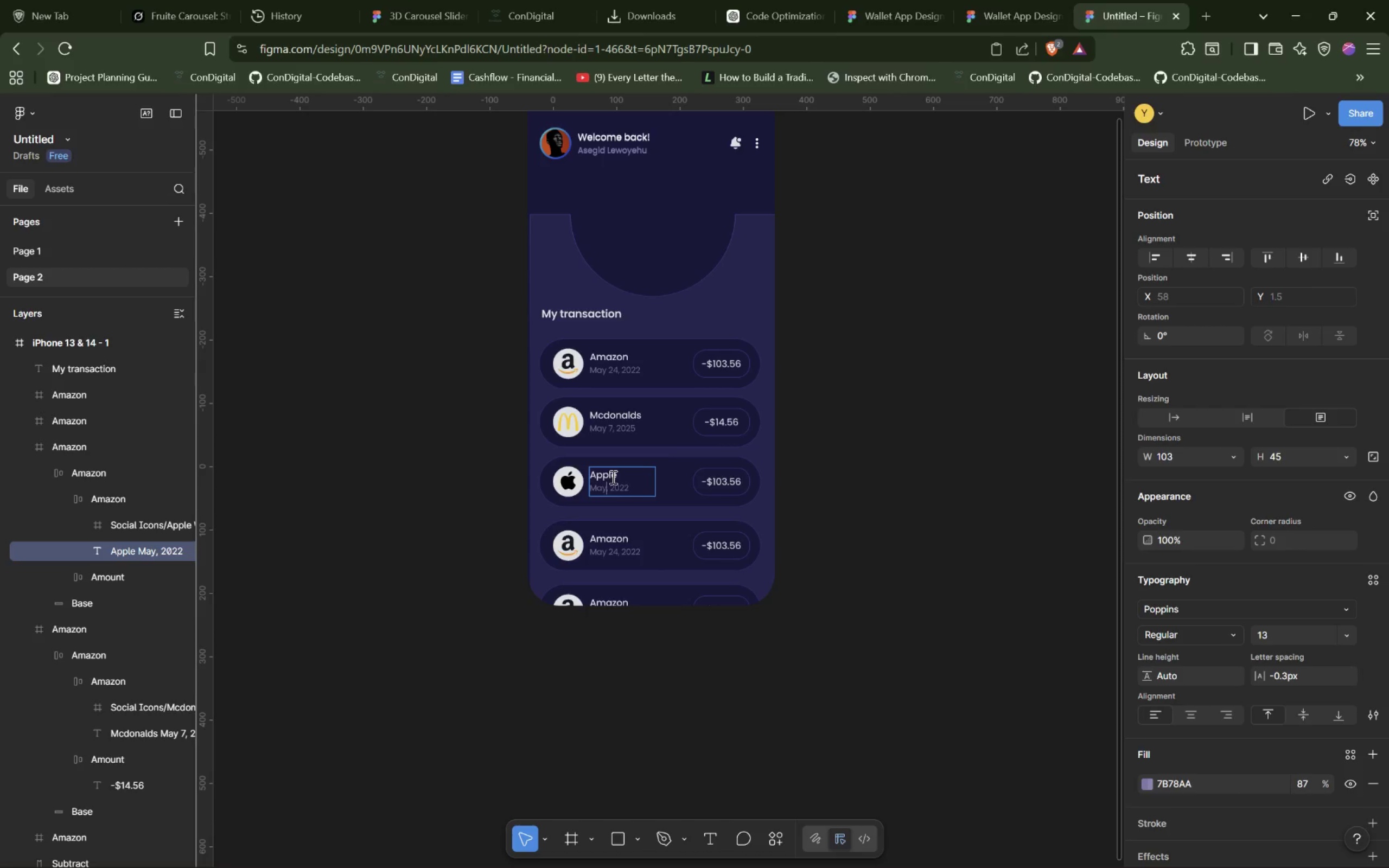 
key(Backspace)
 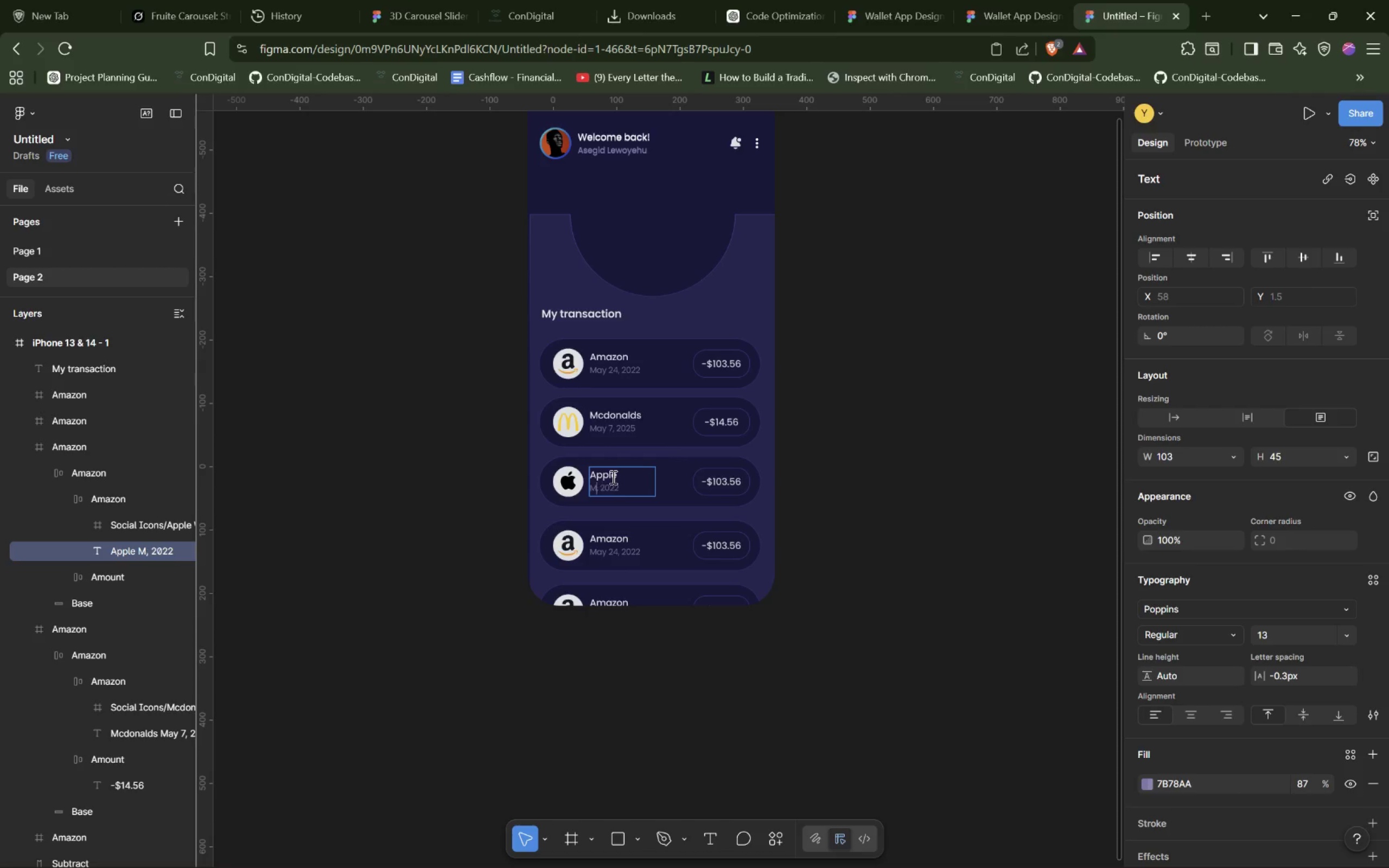 
key(Backspace)
 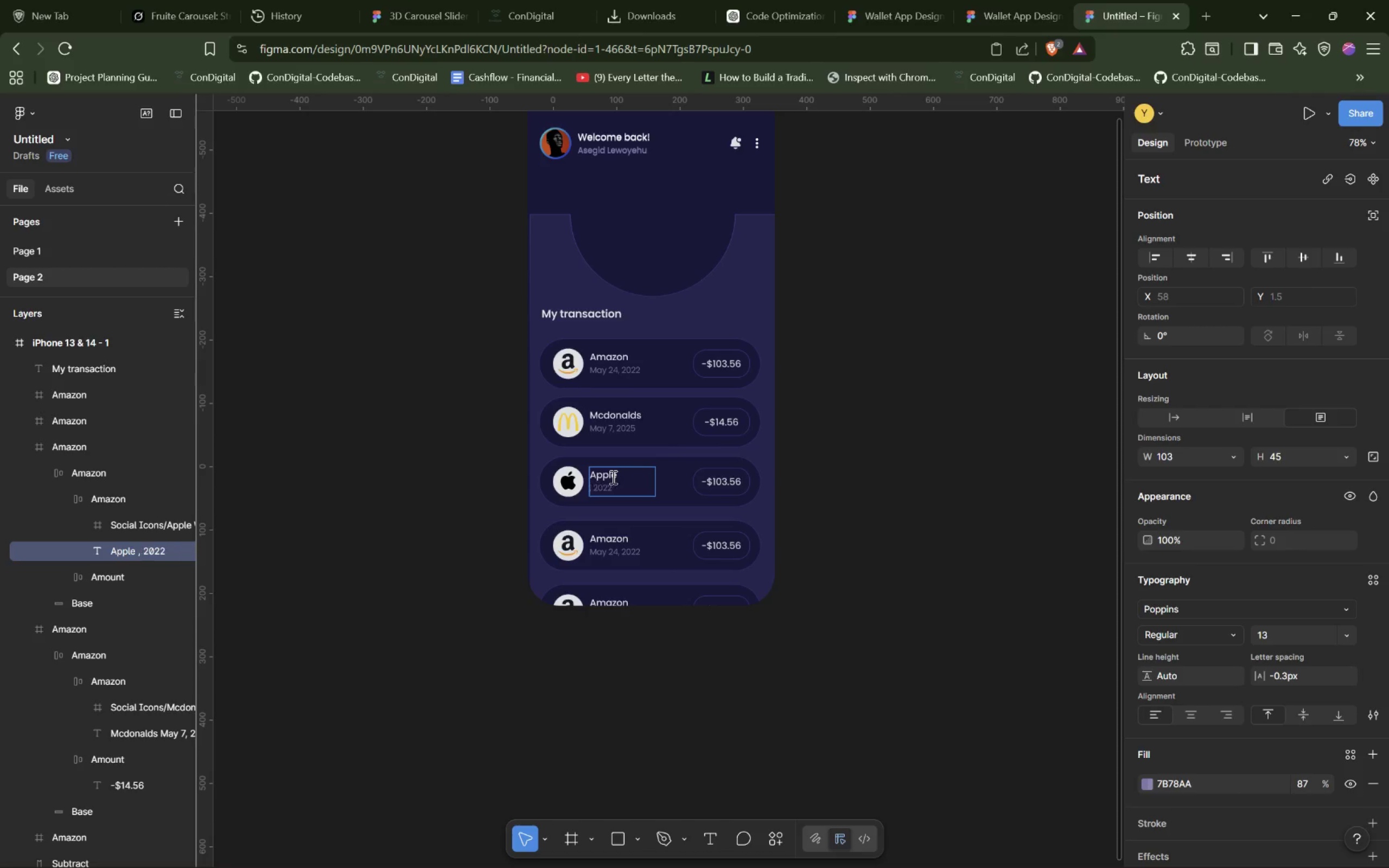 
key(Backspace)
 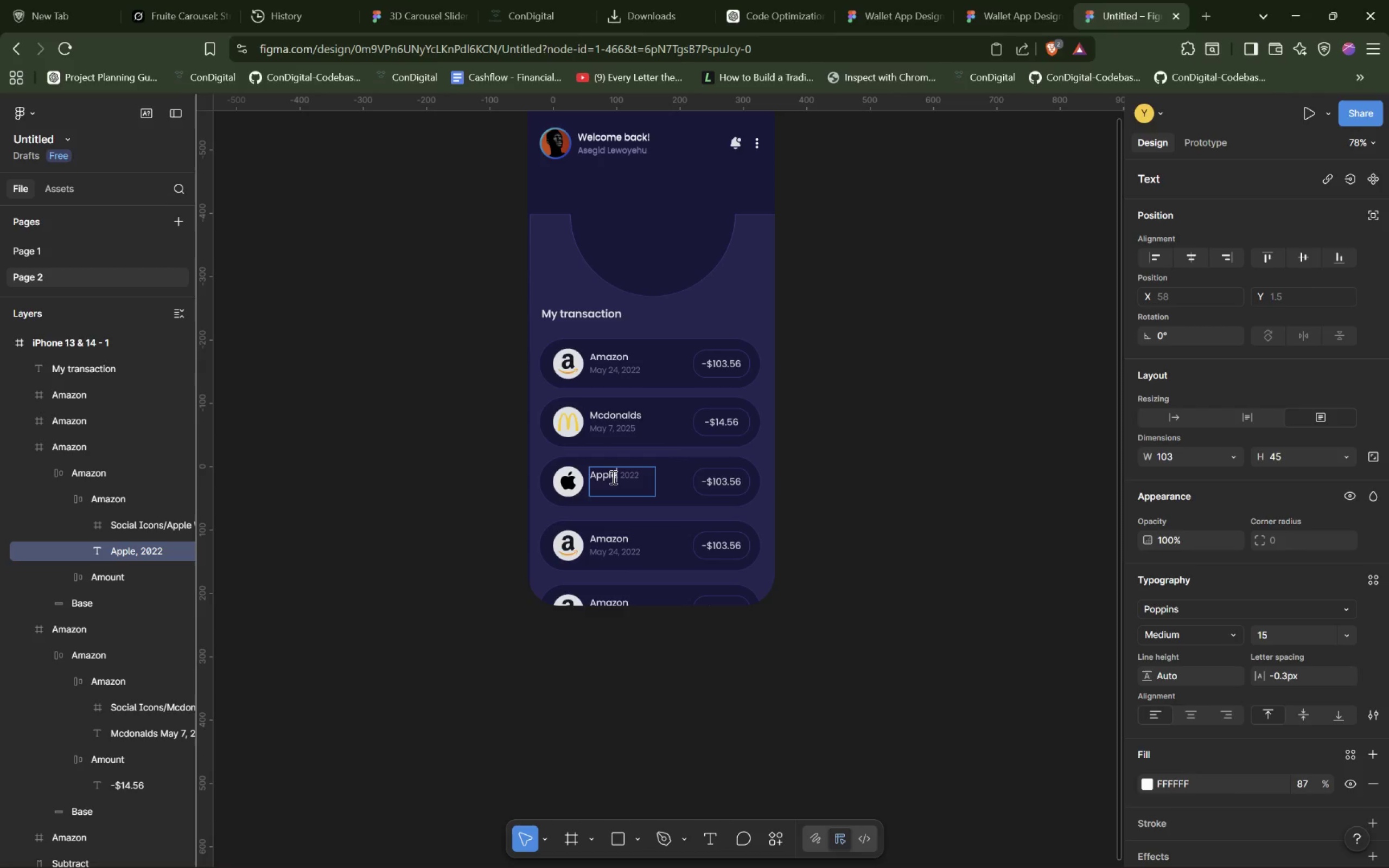 
key(Control+ControlLeft)
 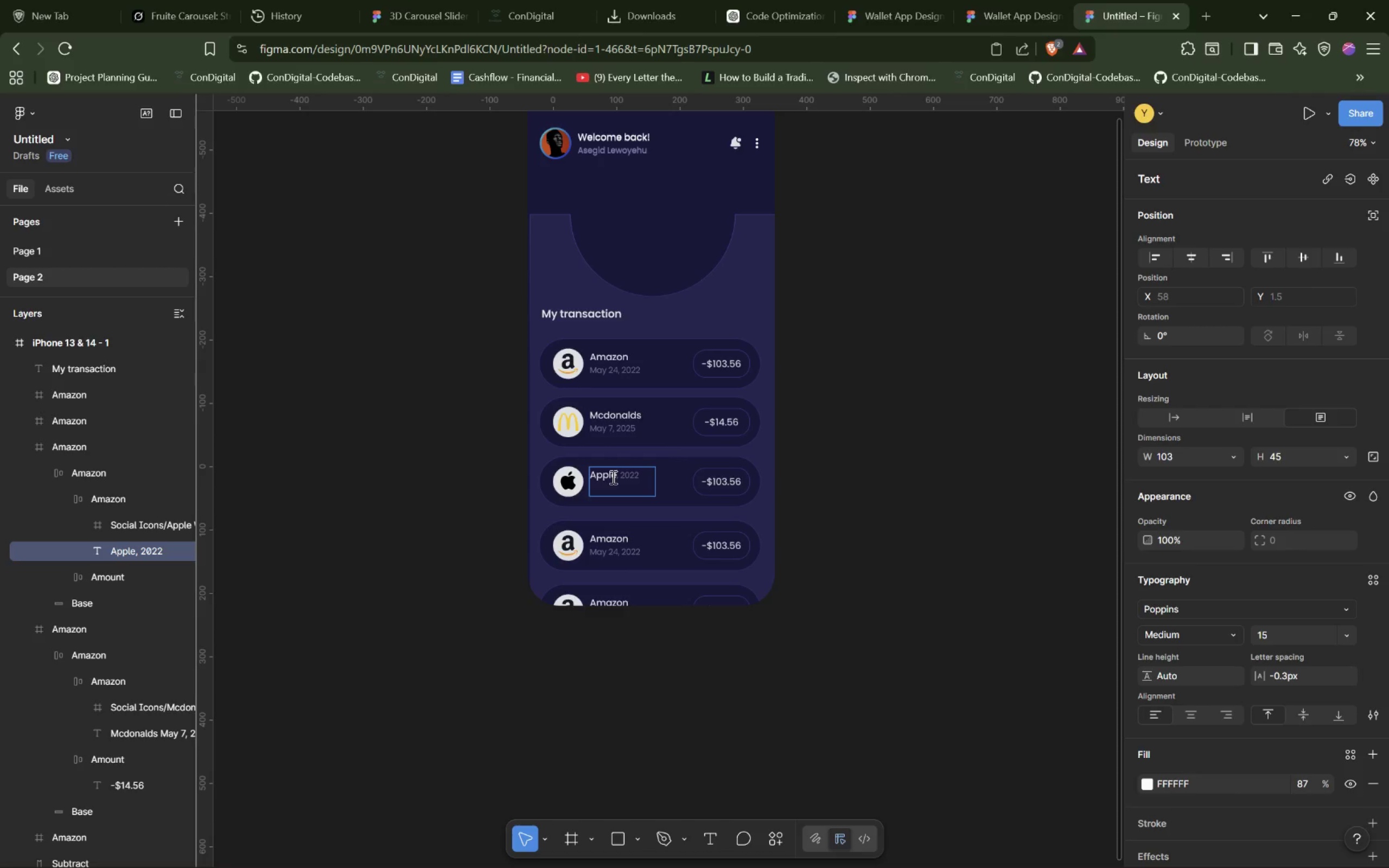 
key(Control+Z)
 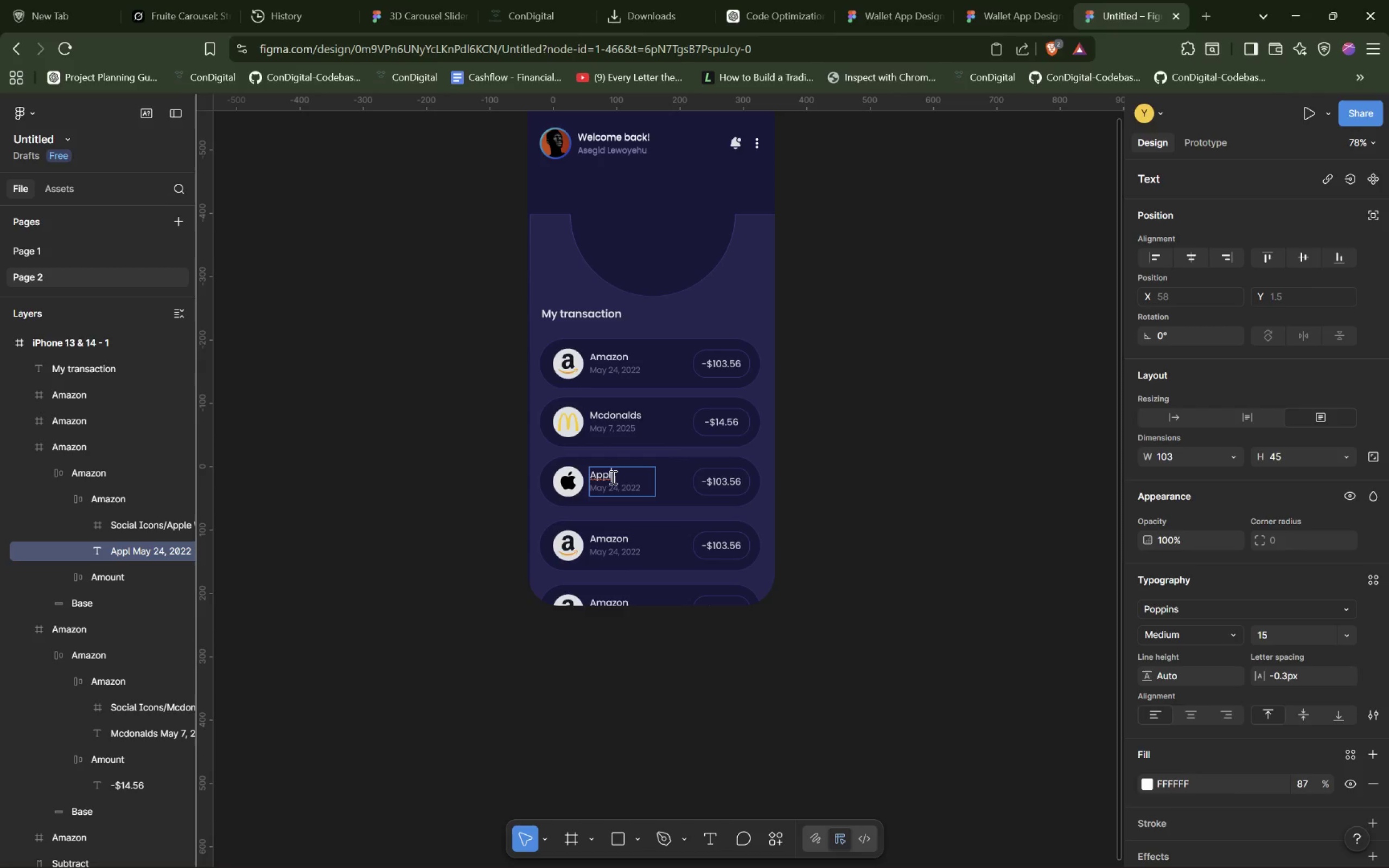 
key(ArrowDown)
 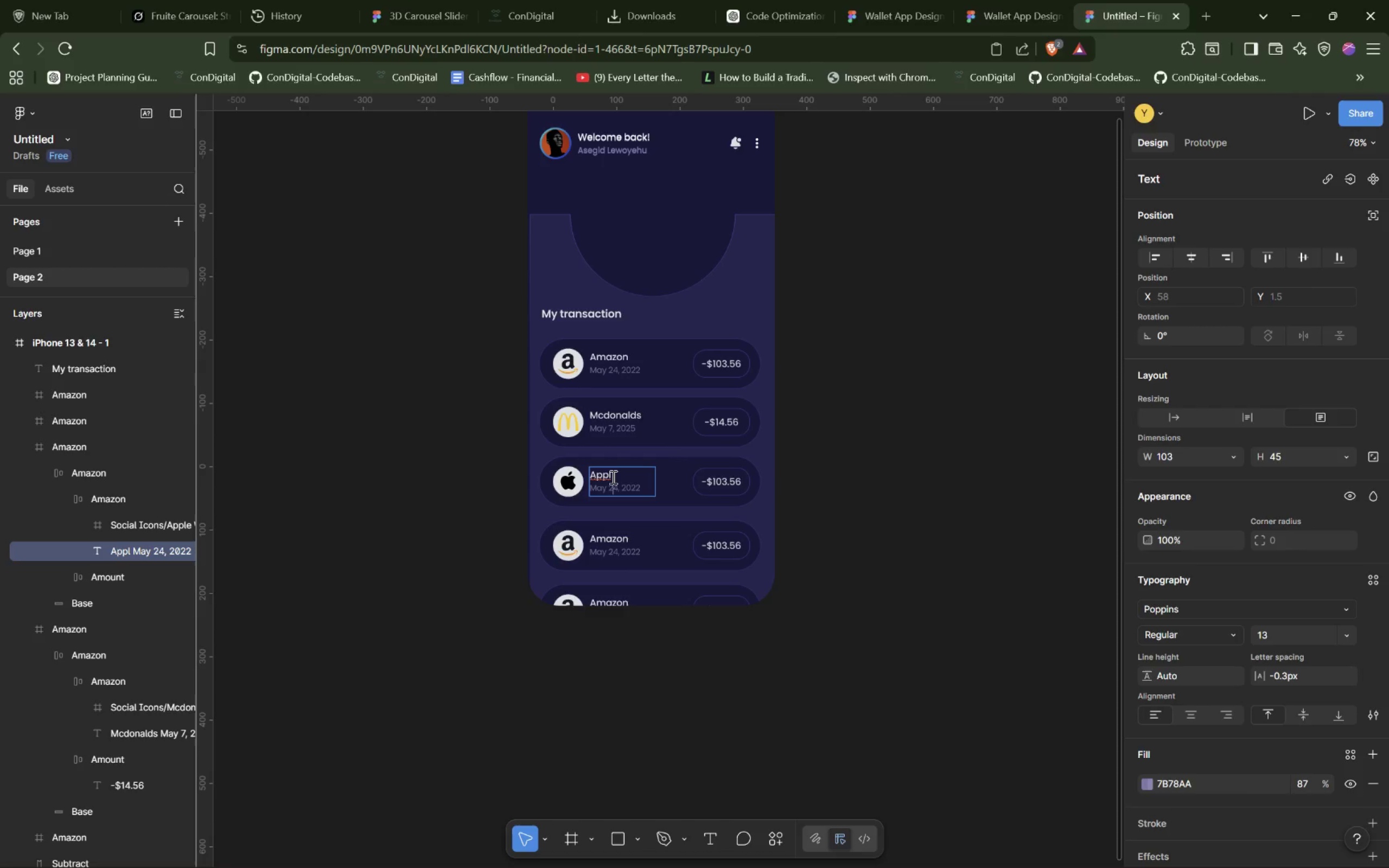 
key(ArrowLeft)
 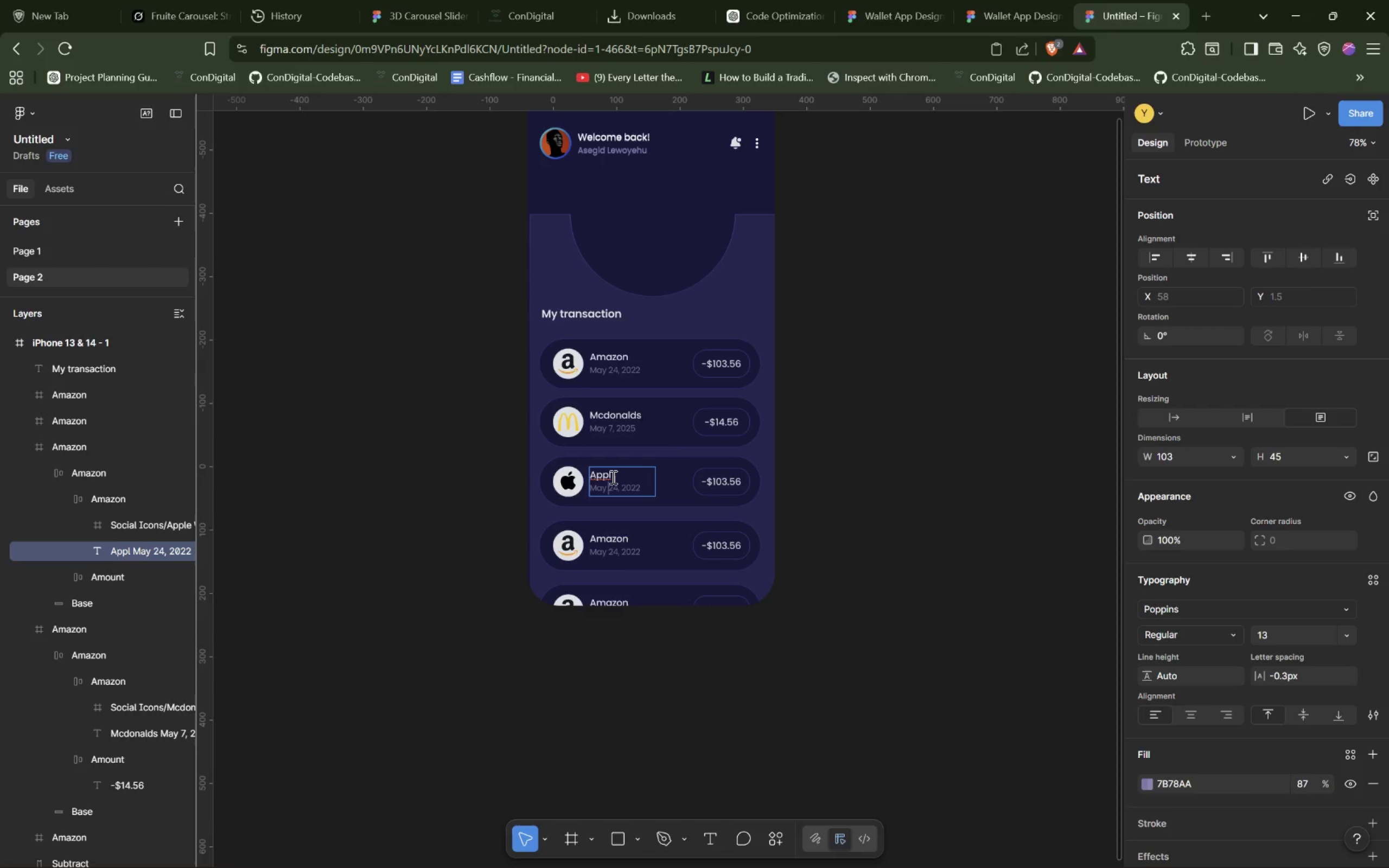 
key(ArrowLeft)
 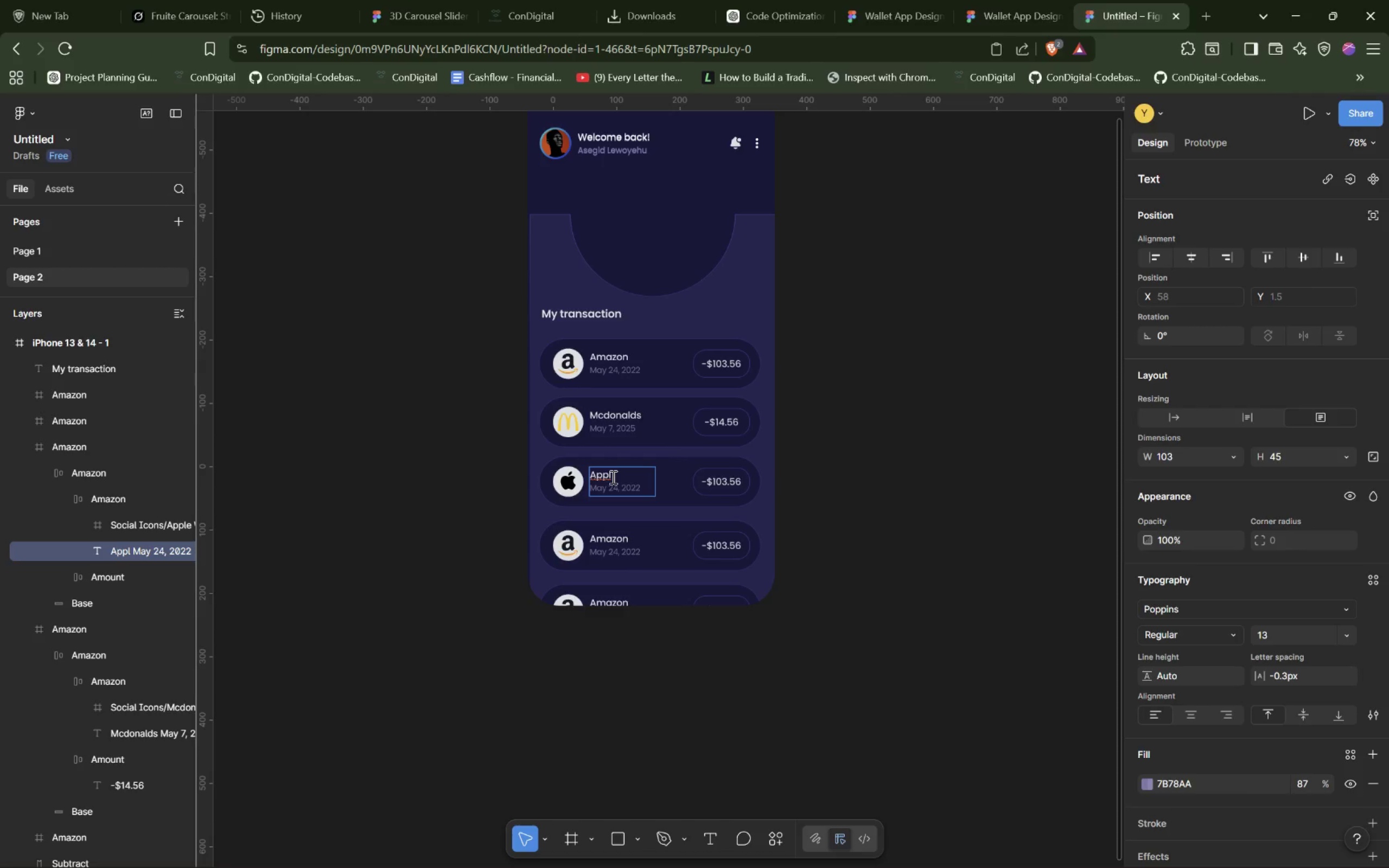 
key(Backspace)
key(Backspace)
key(Backspace)
type(December)
 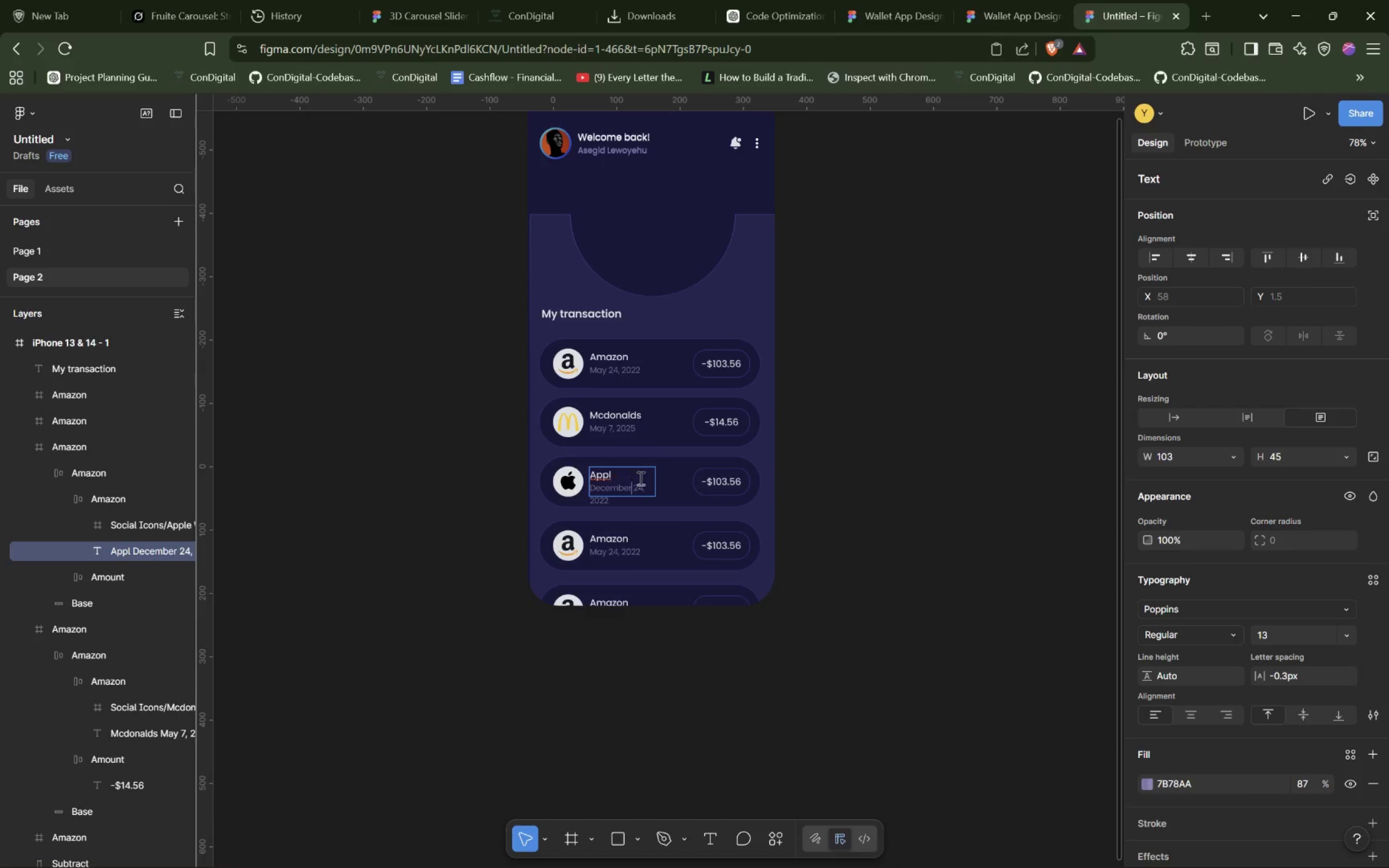 
left_click([678, 482])
 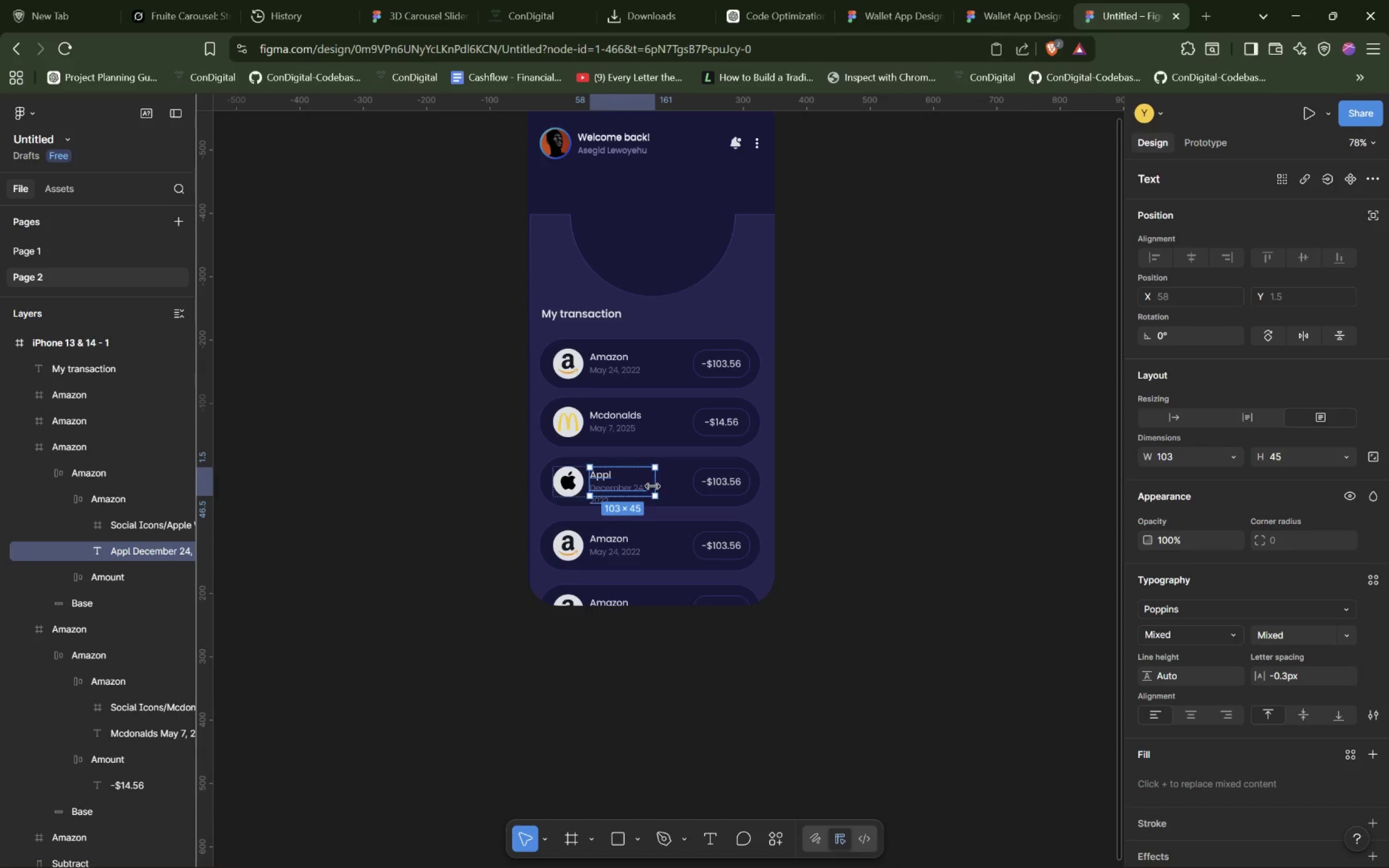 
left_click_drag(start_coordinate=[653, 486], to_coordinate=[666, 482])
 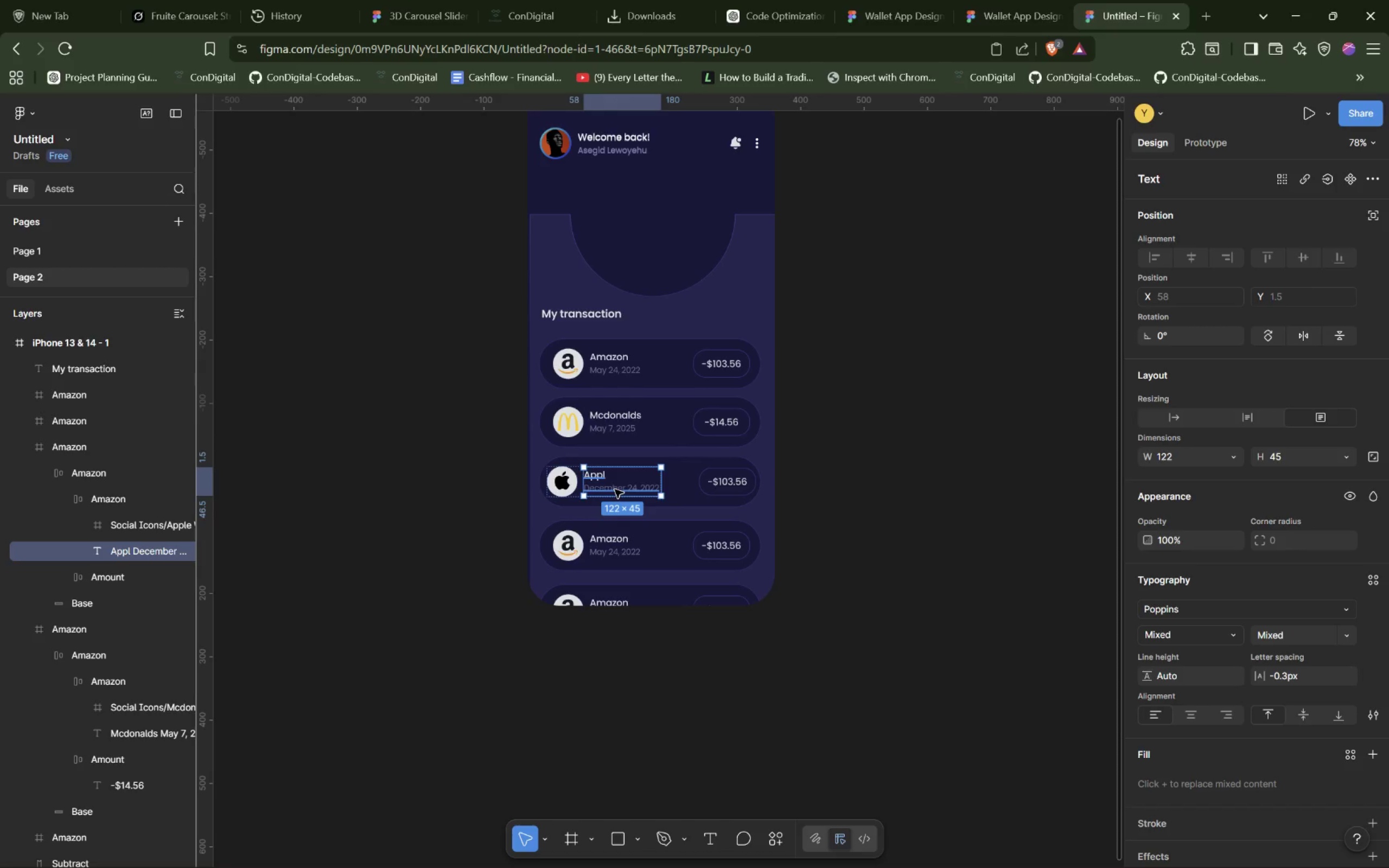 
double_click([611, 489])
 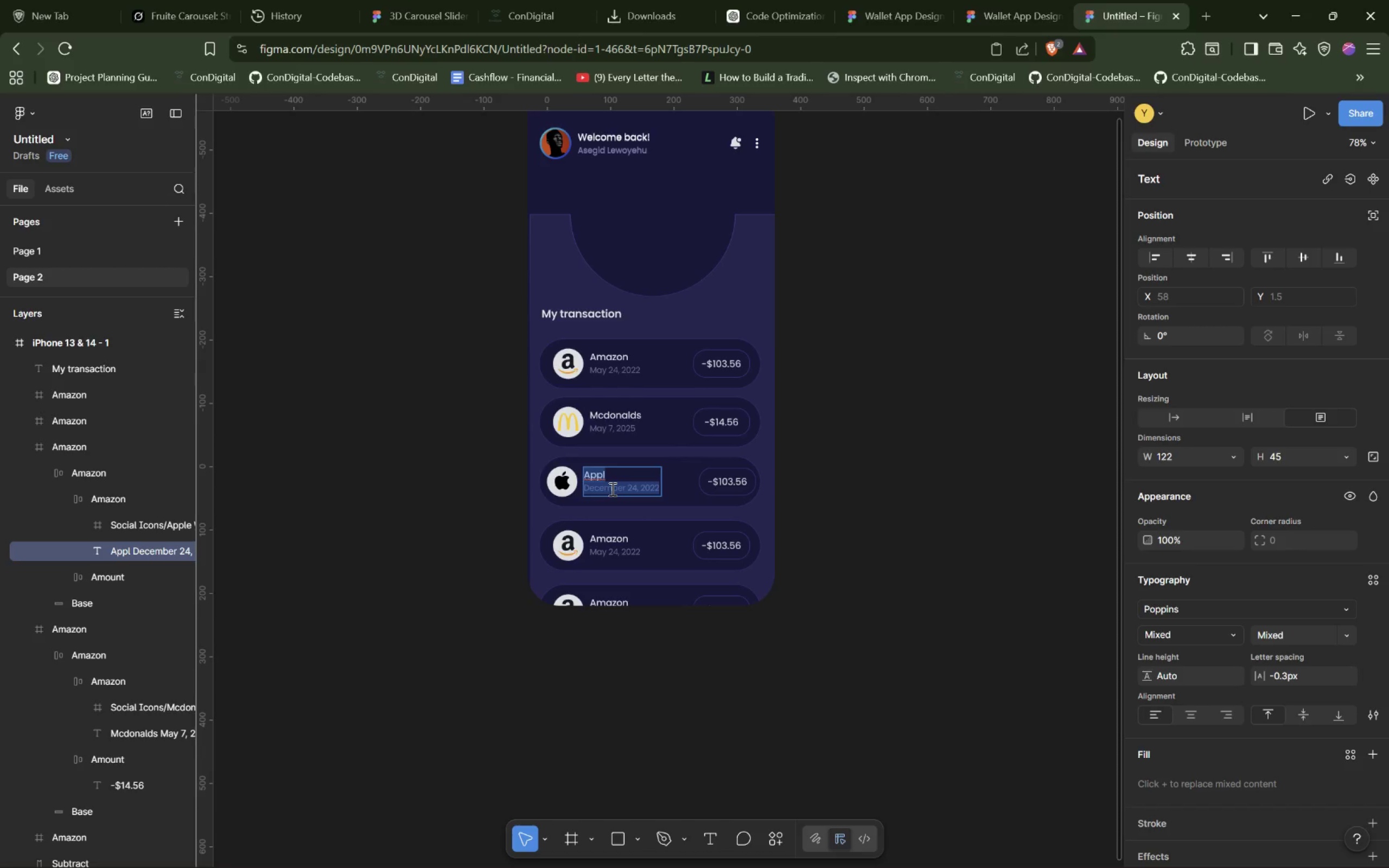 
triple_click([611, 489])
 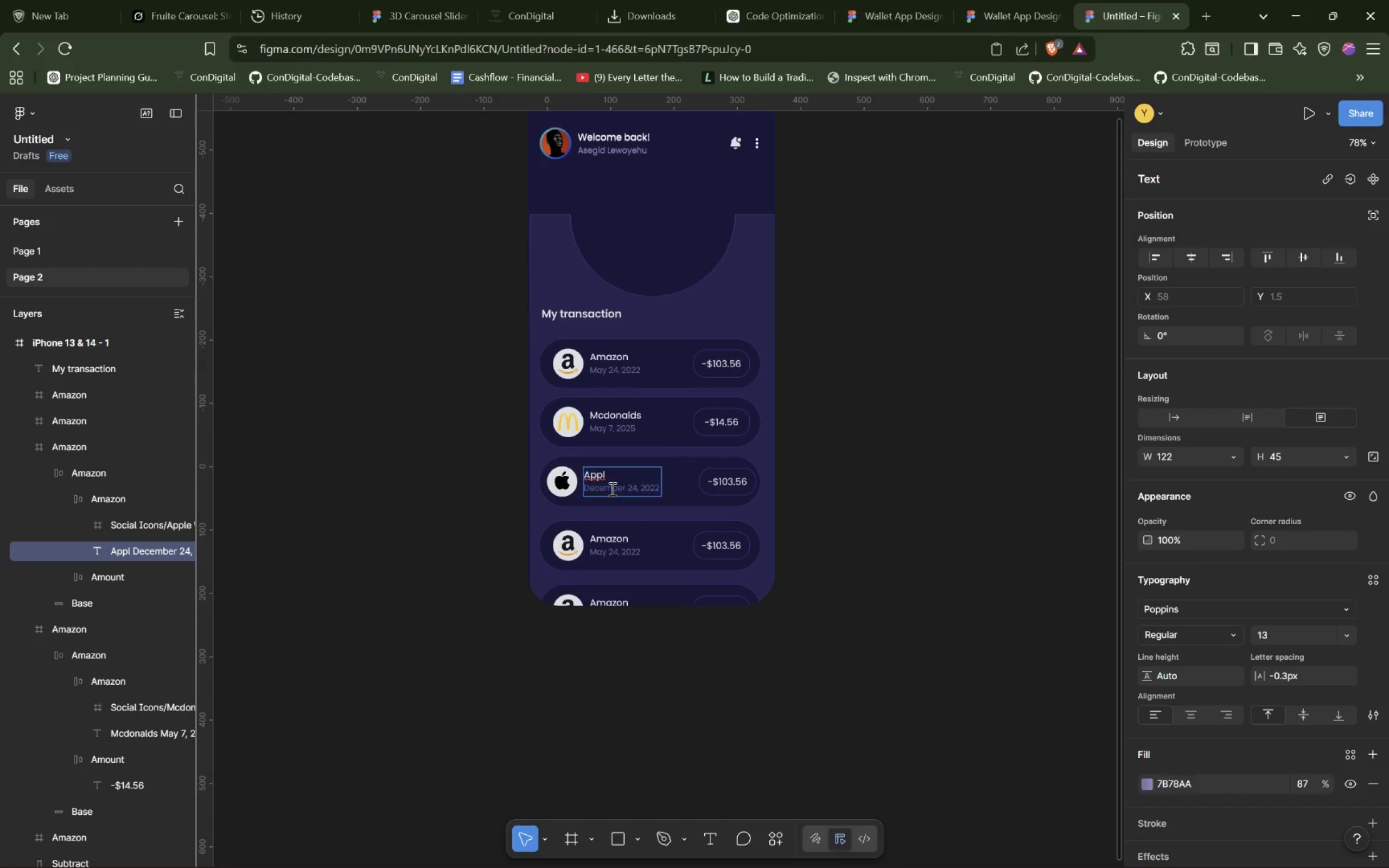 
triple_click([611, 489])
 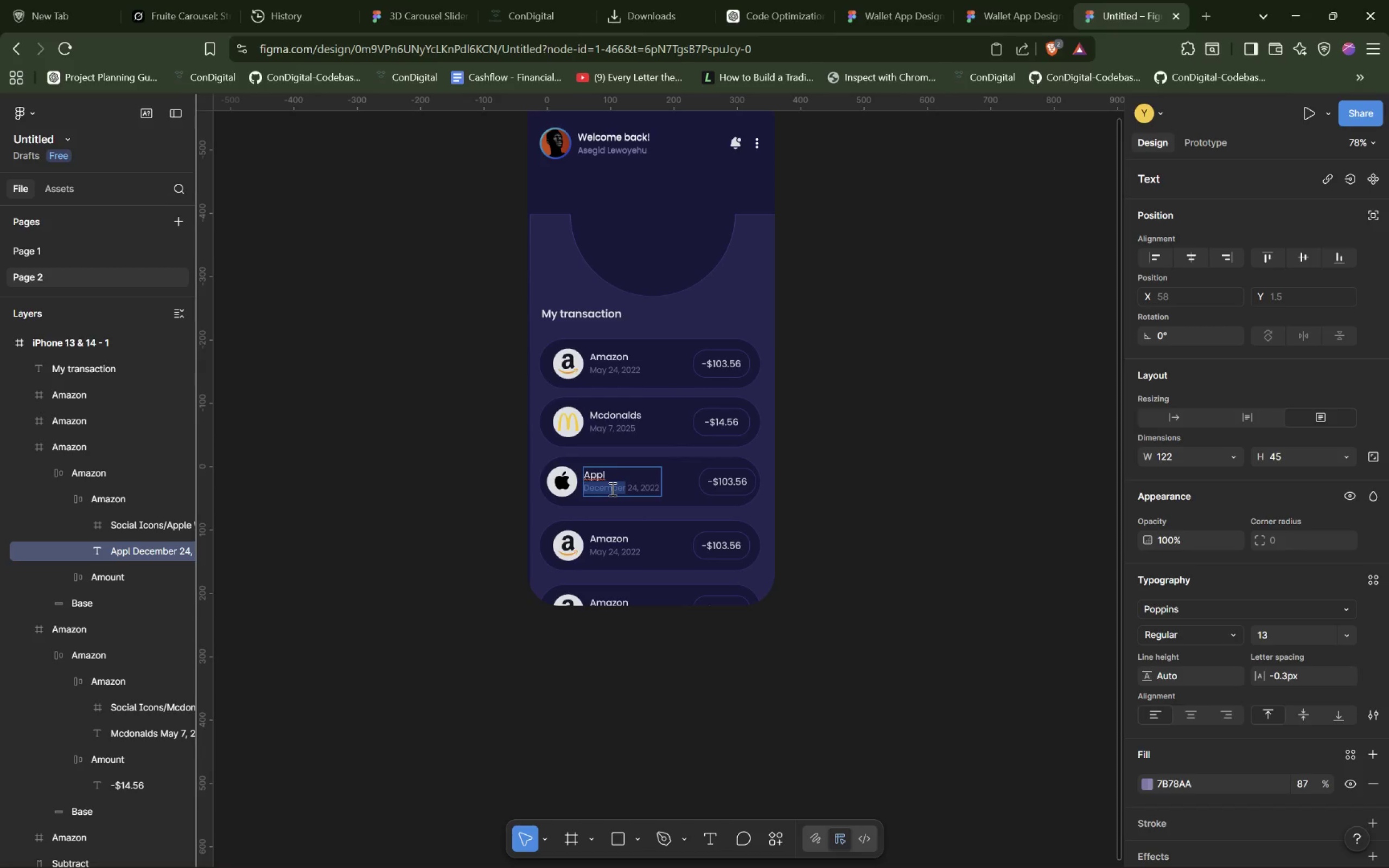 
type(June)
 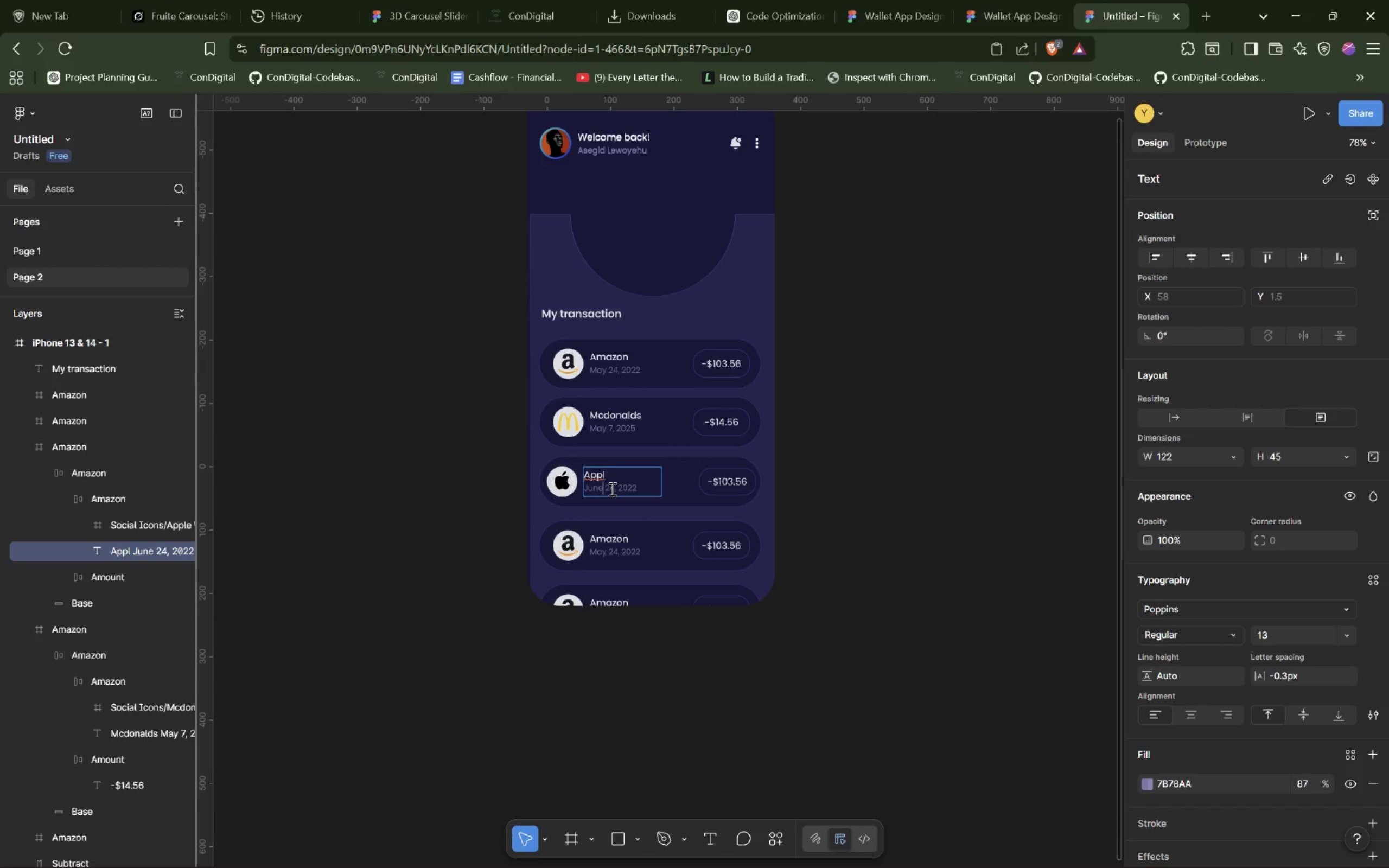 
key(Control+Z)
 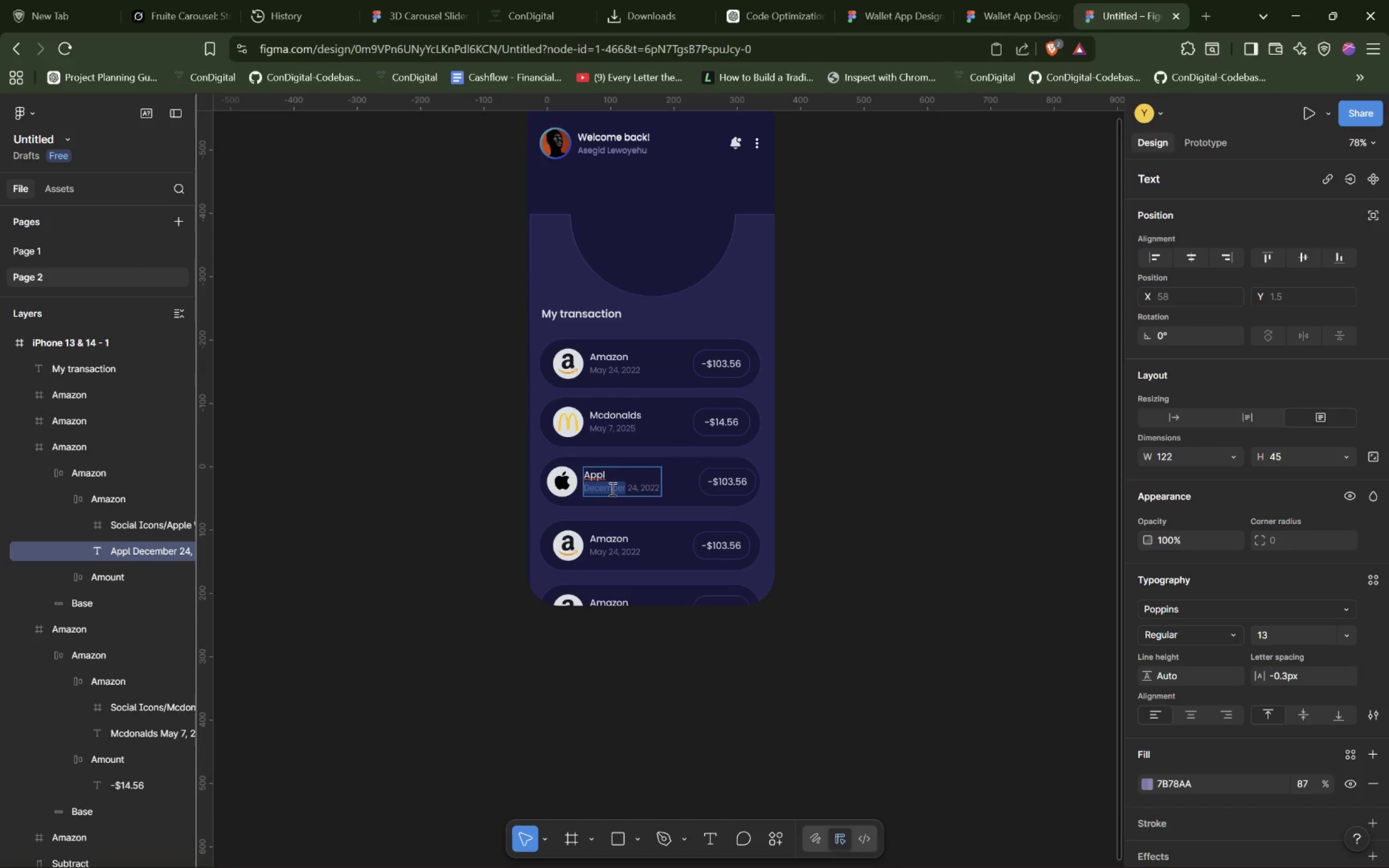 
key(Control+Z)
 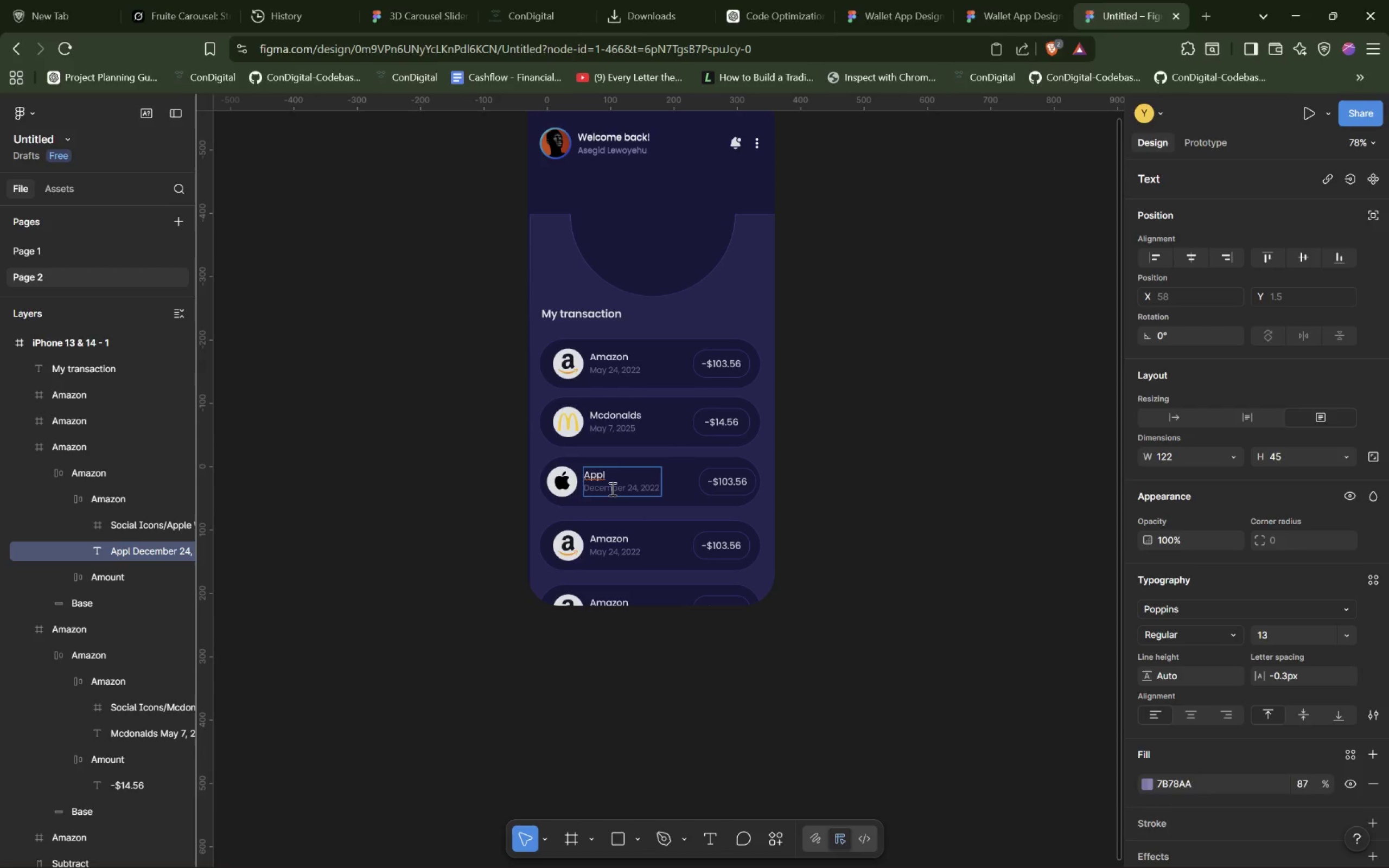 
key(Control+Z)
 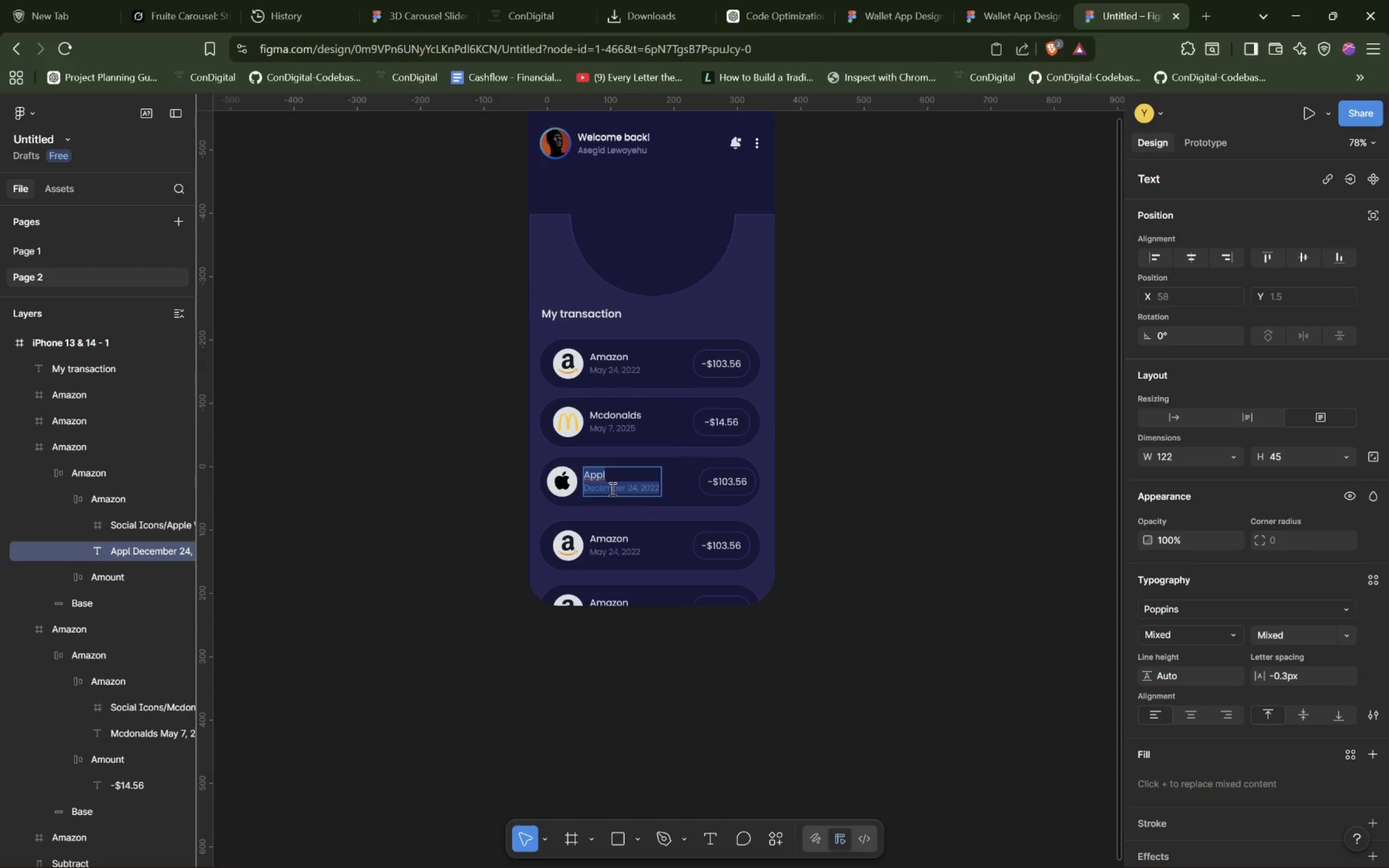 
key(Control+Z)
 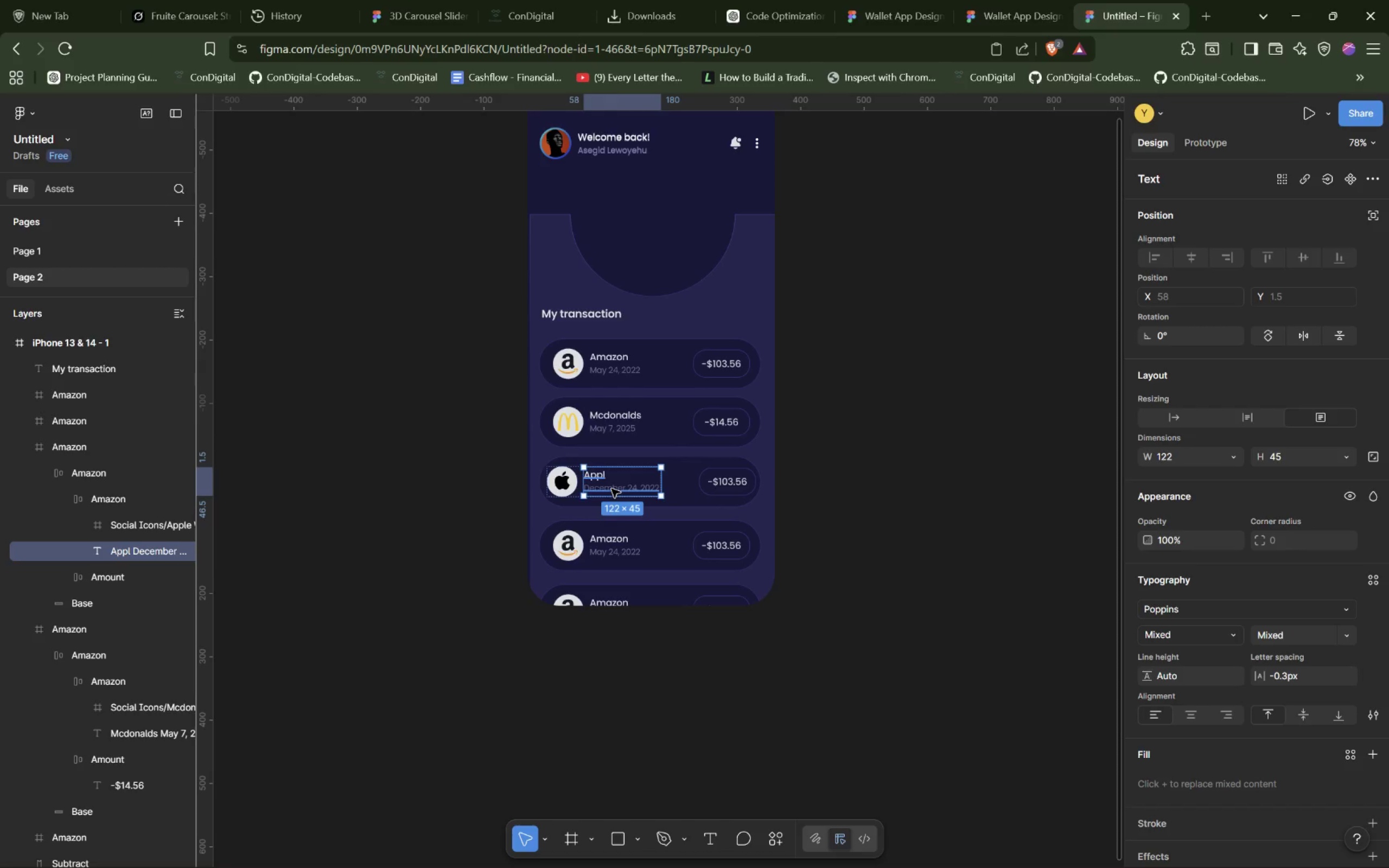 
key(Control+Z)
 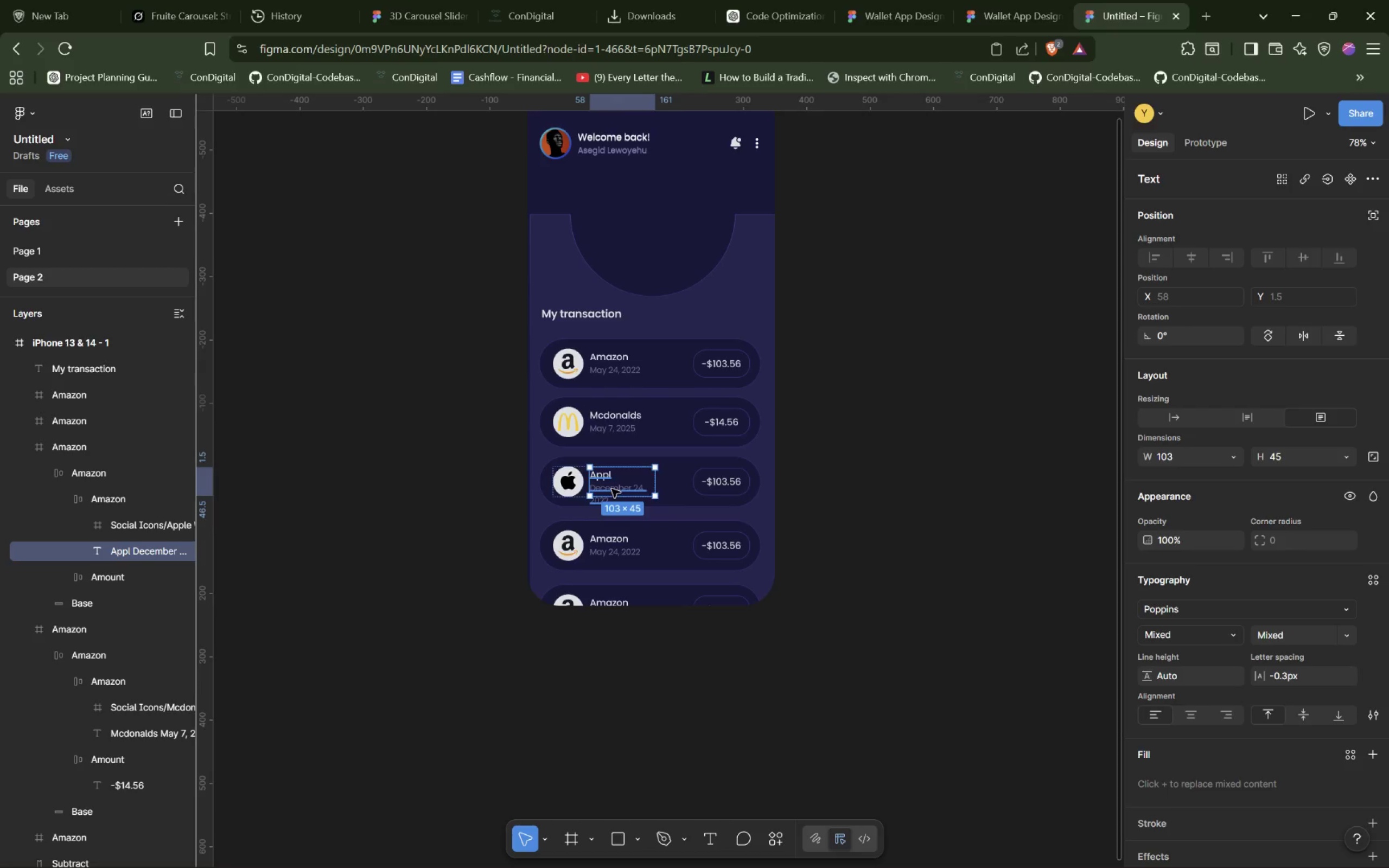 
key(Control+Z)
 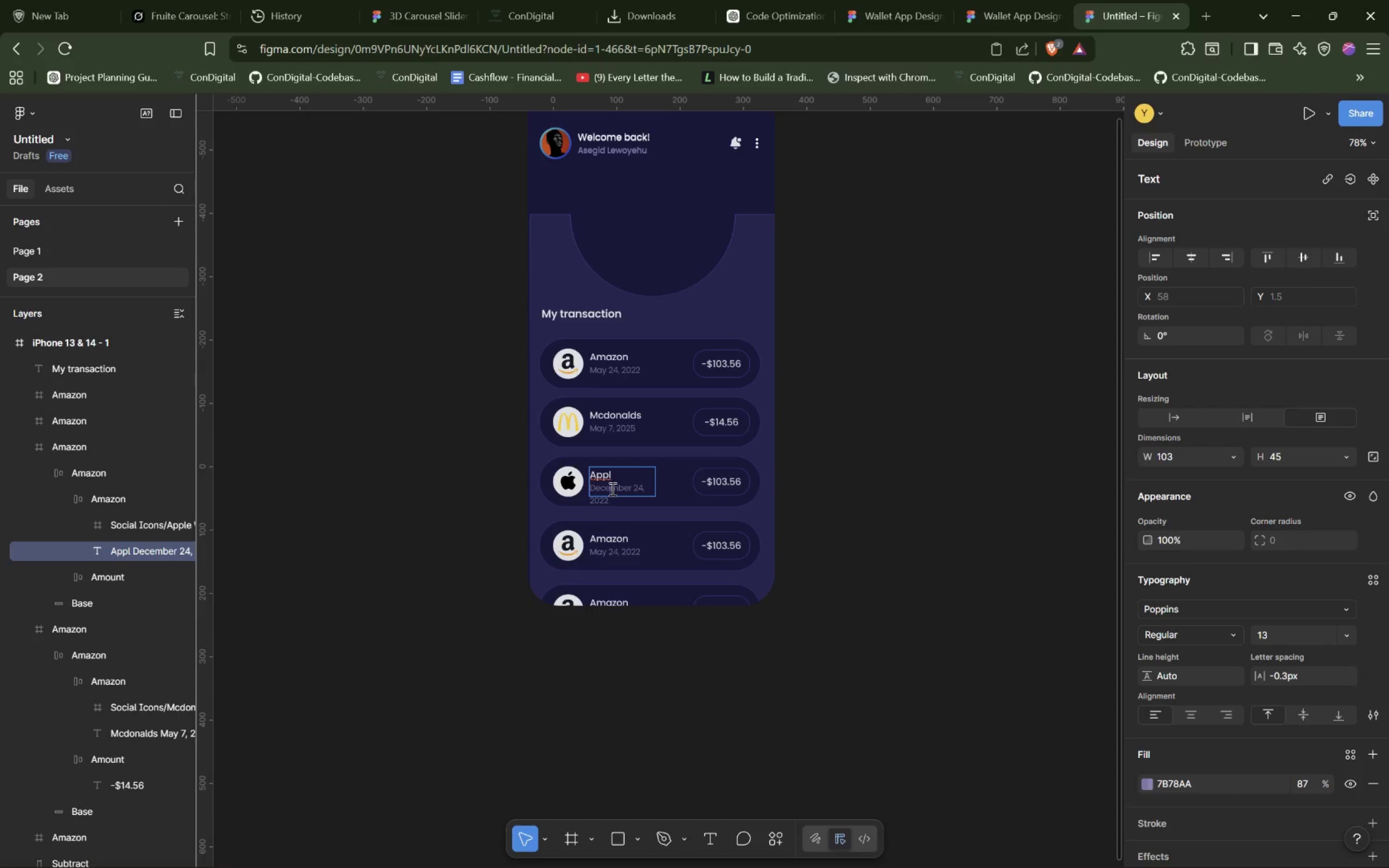 
double_click([611, 489])
 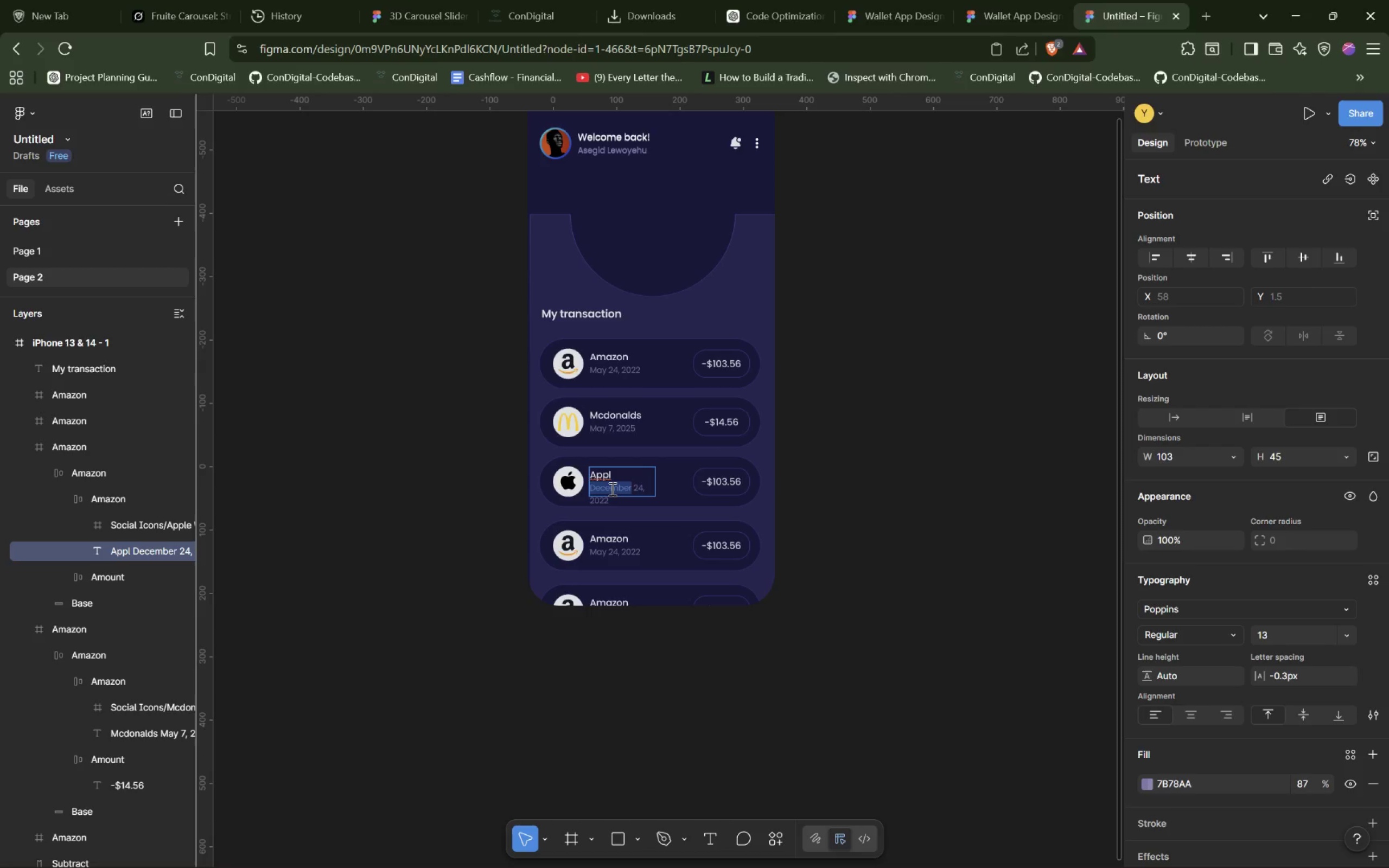 
type(June)
 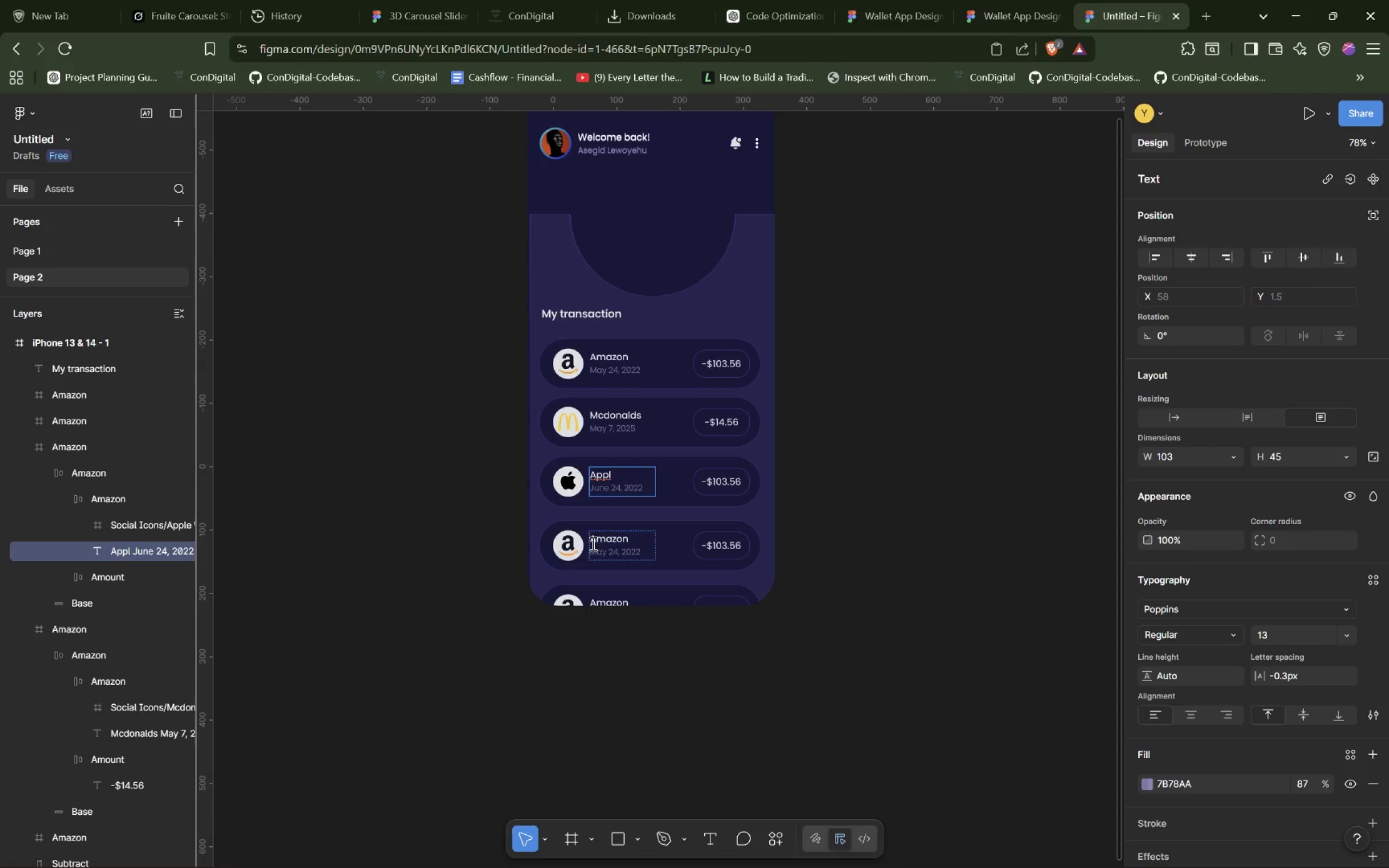 
double_click([566, 545])
 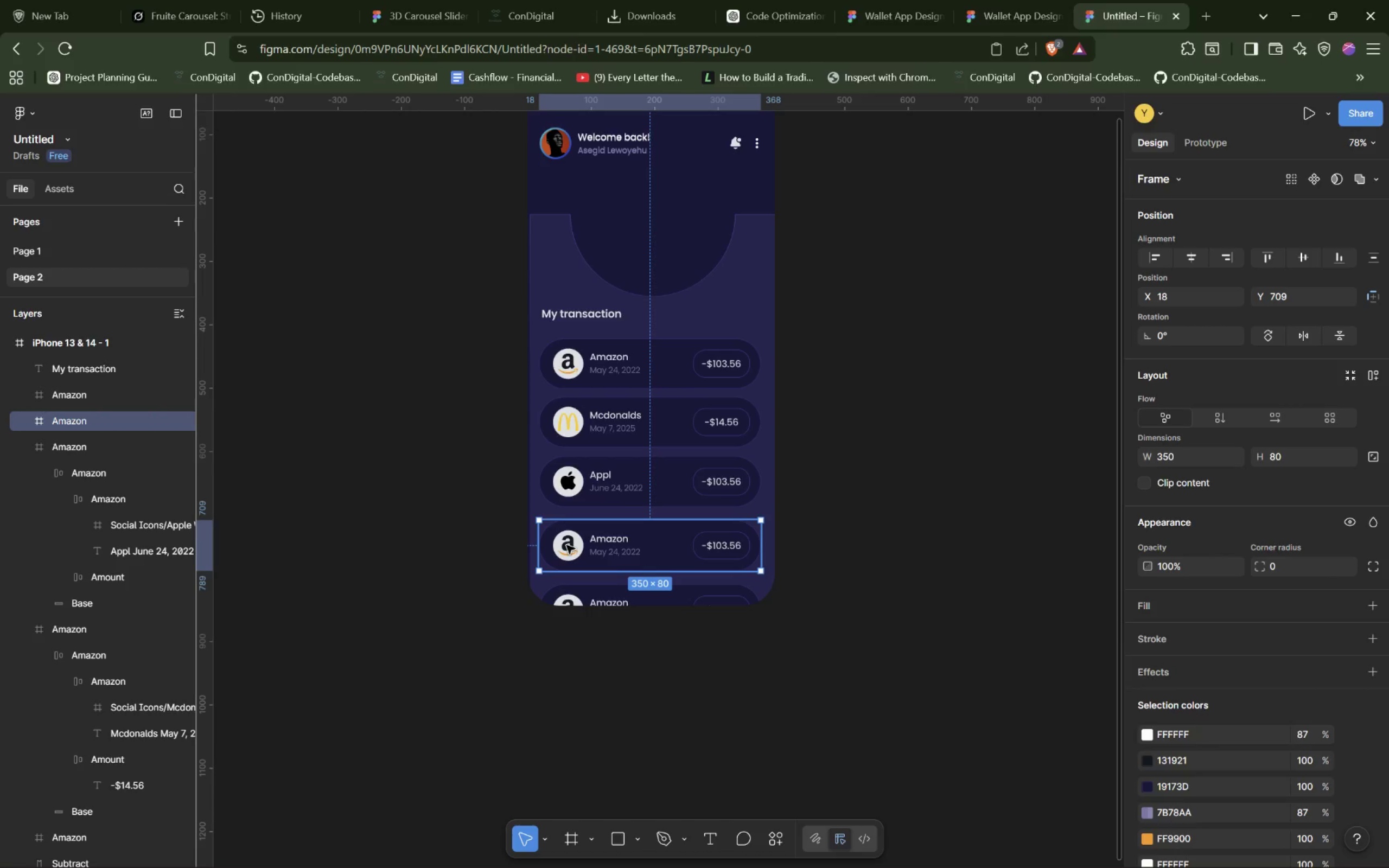 
double_click([566, 545])
 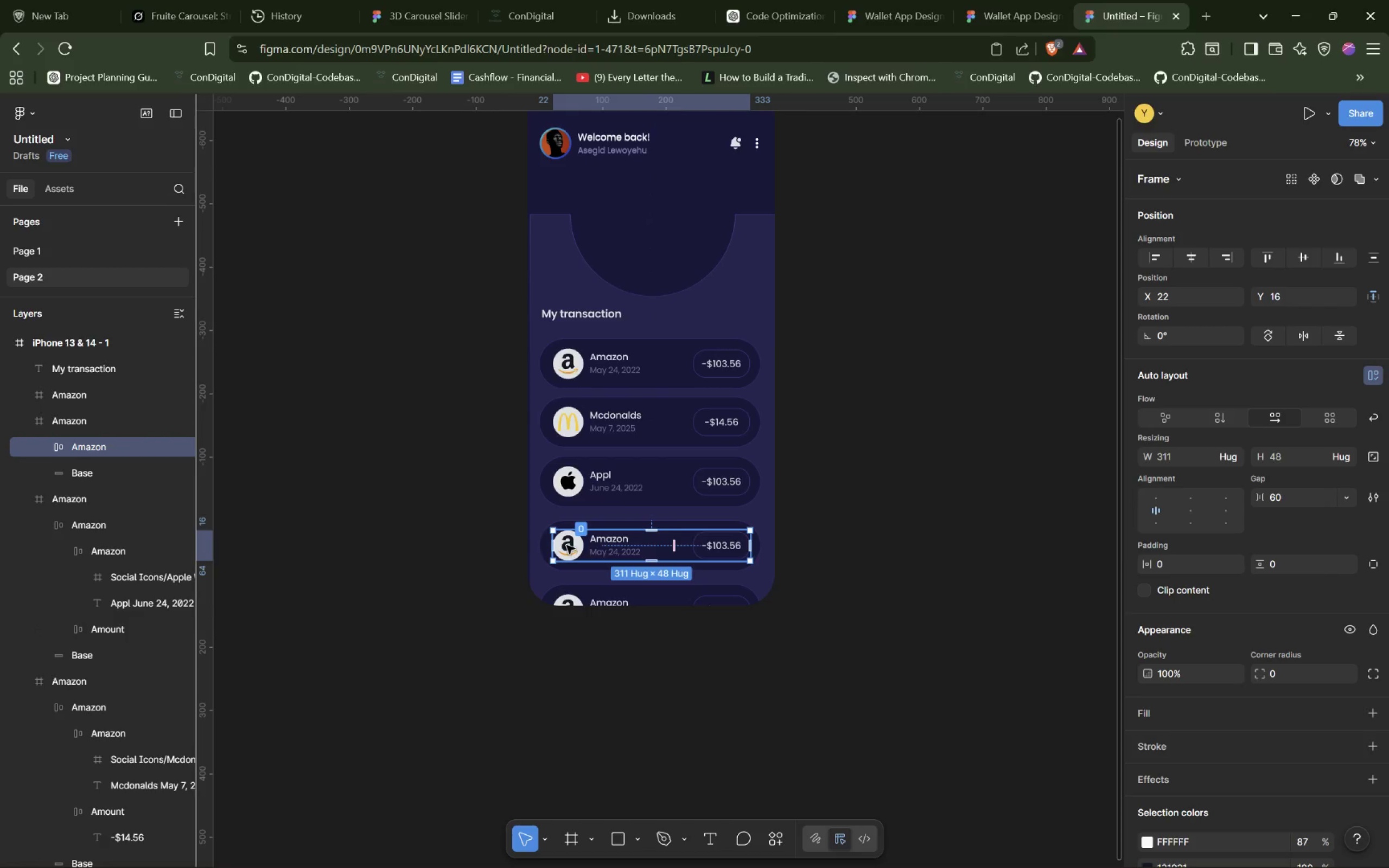 
double_click([566, 545])
 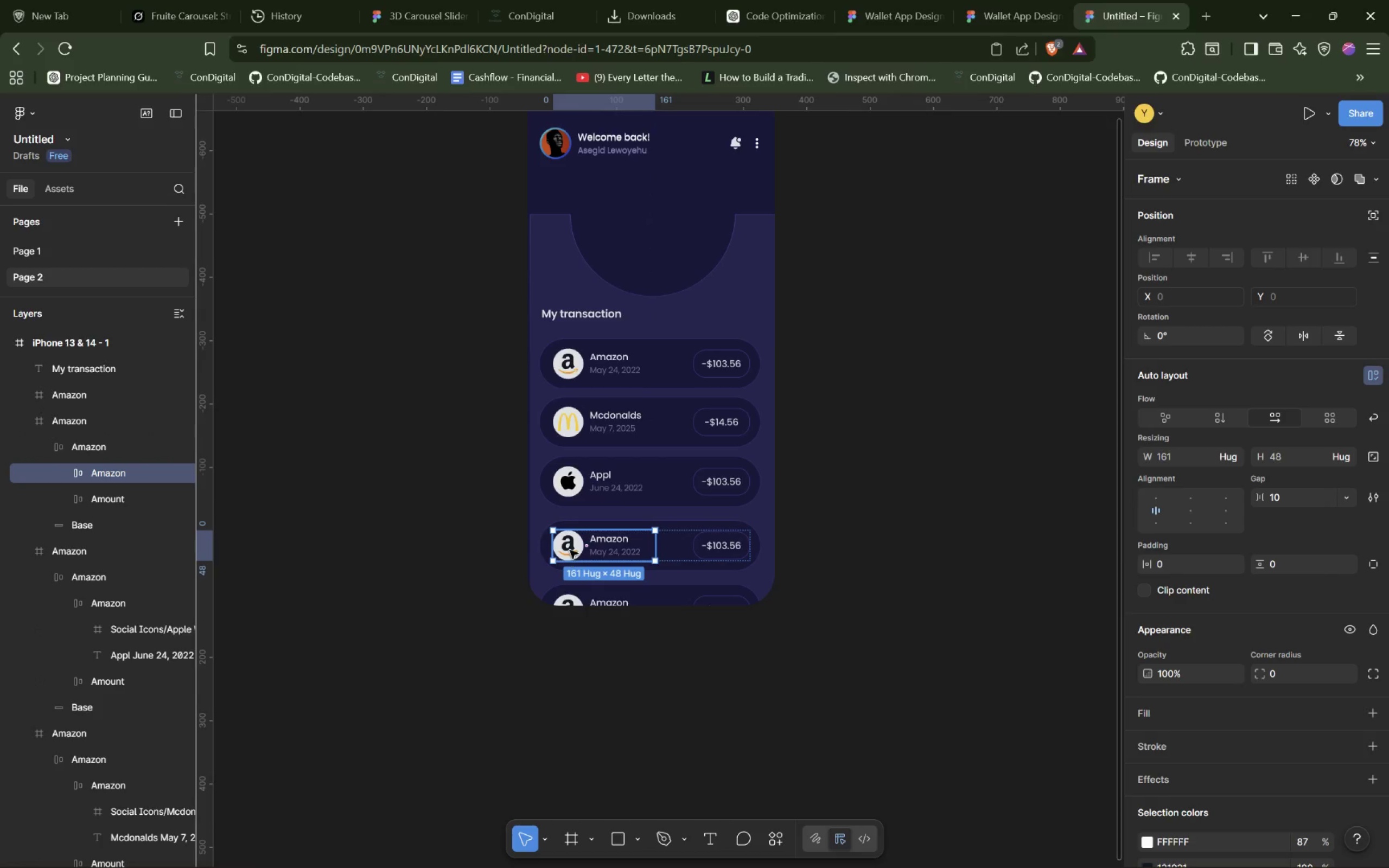 
double_click([570, 550])
 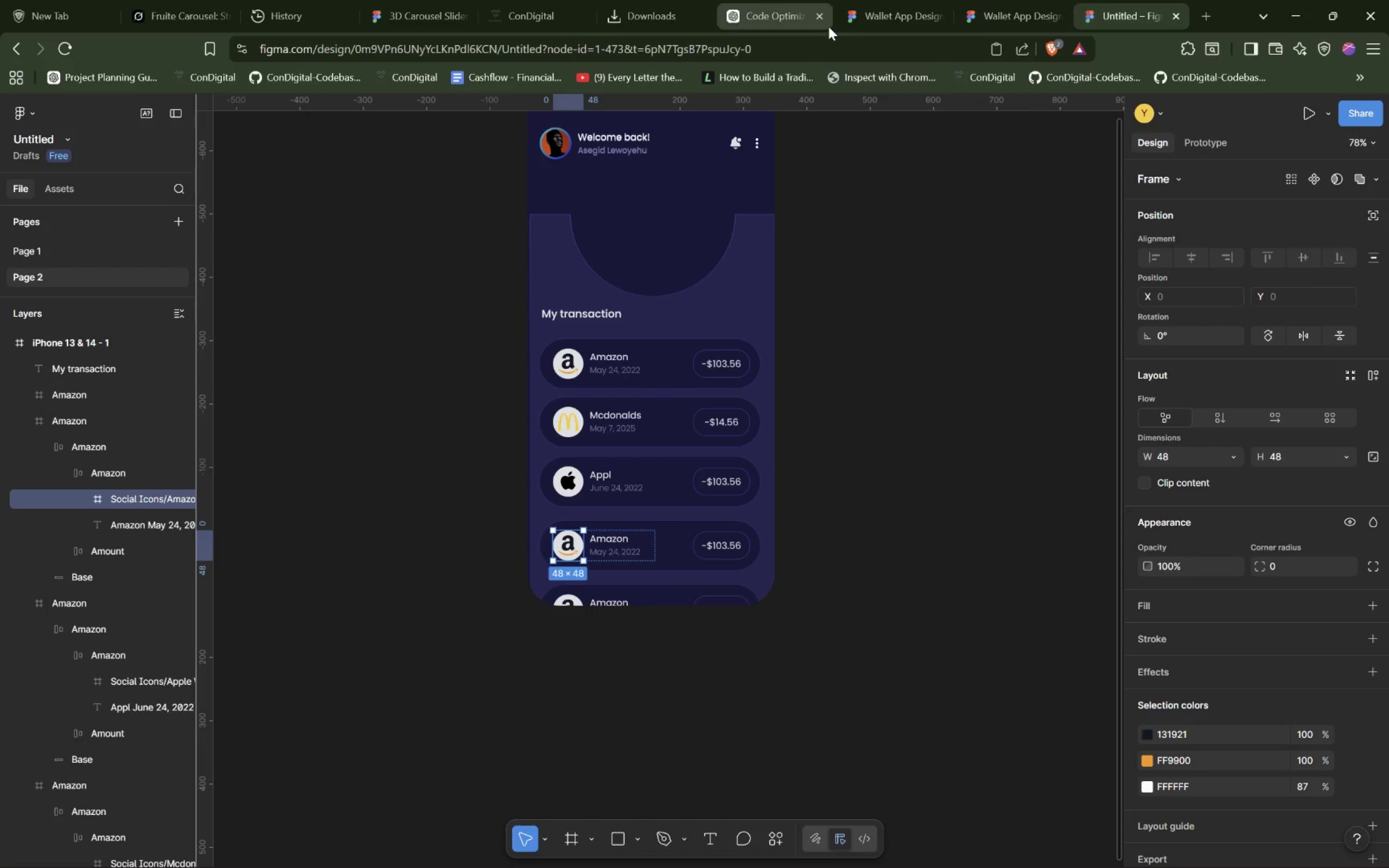 
wait(5.94)
 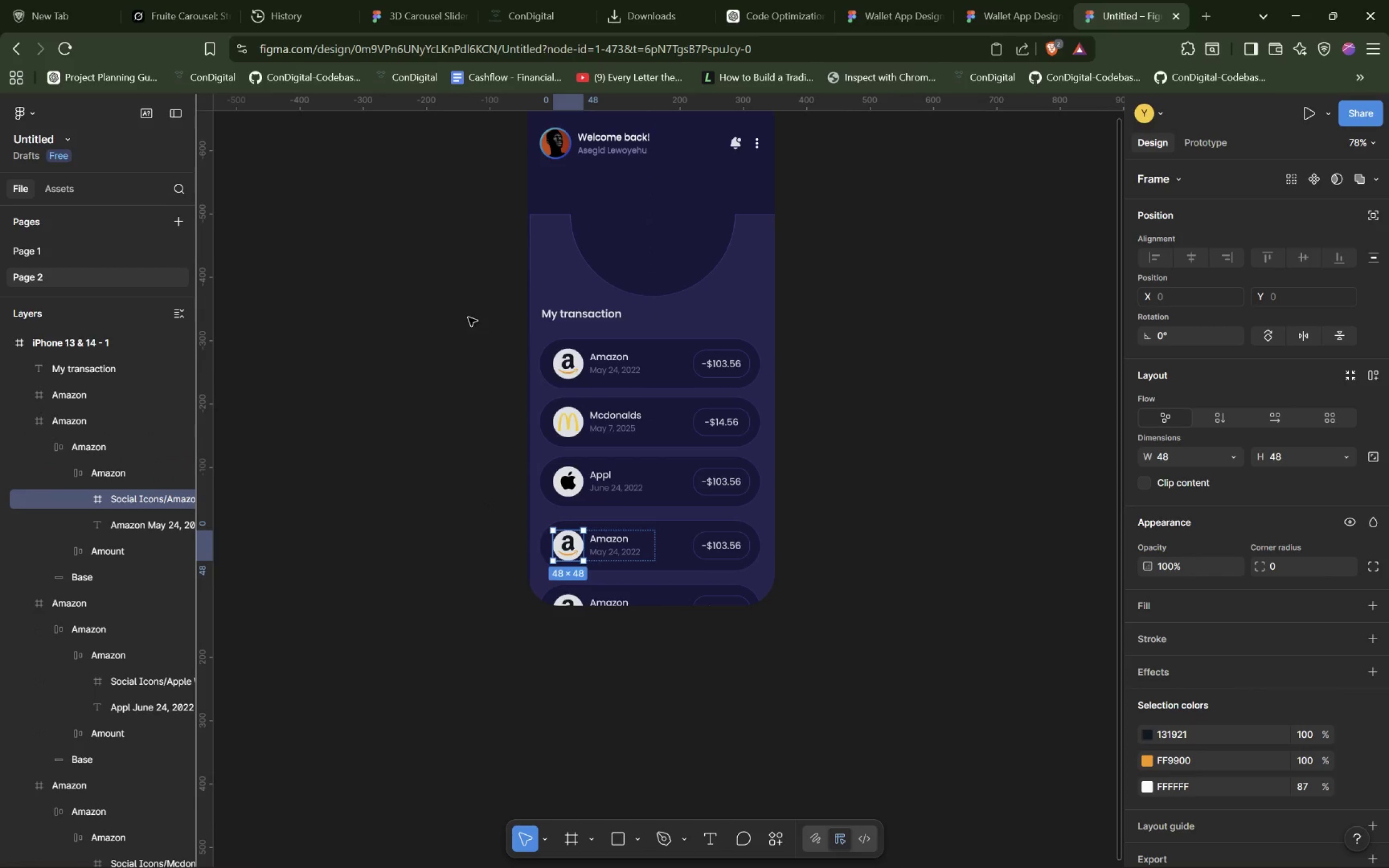 
double_click([823, 16])
 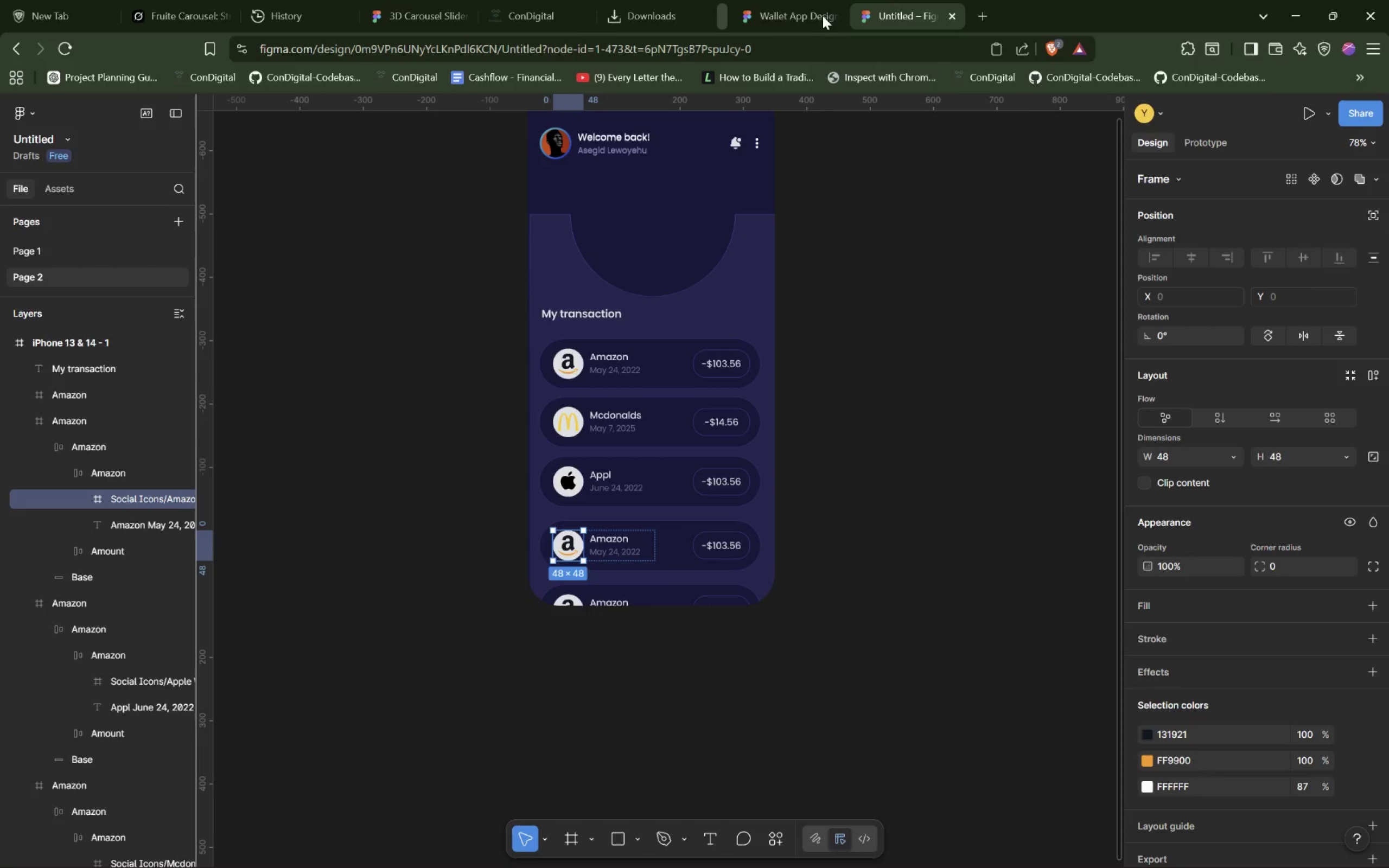 
triple_click([823, 16])
 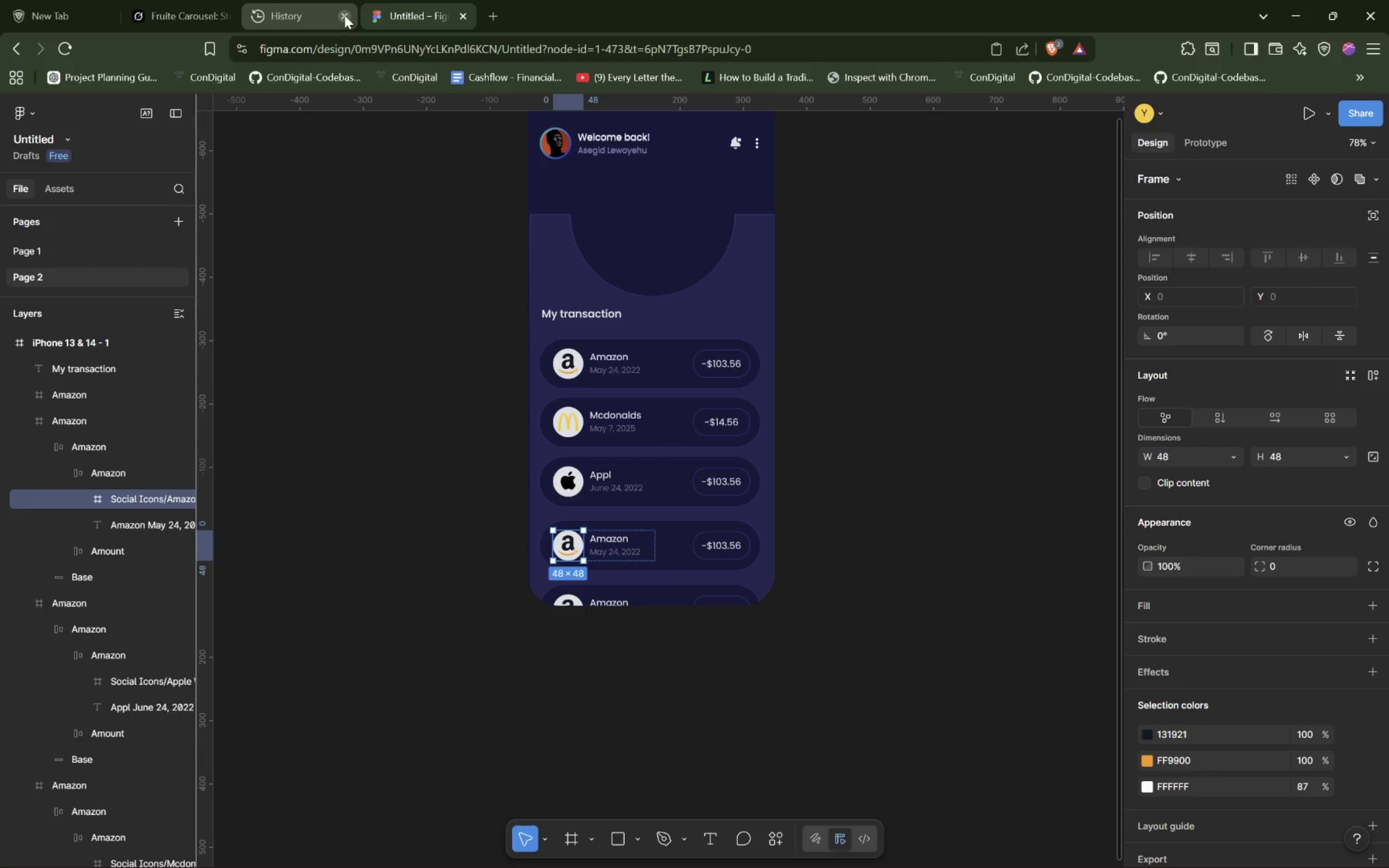 
left_click([224, 18])
 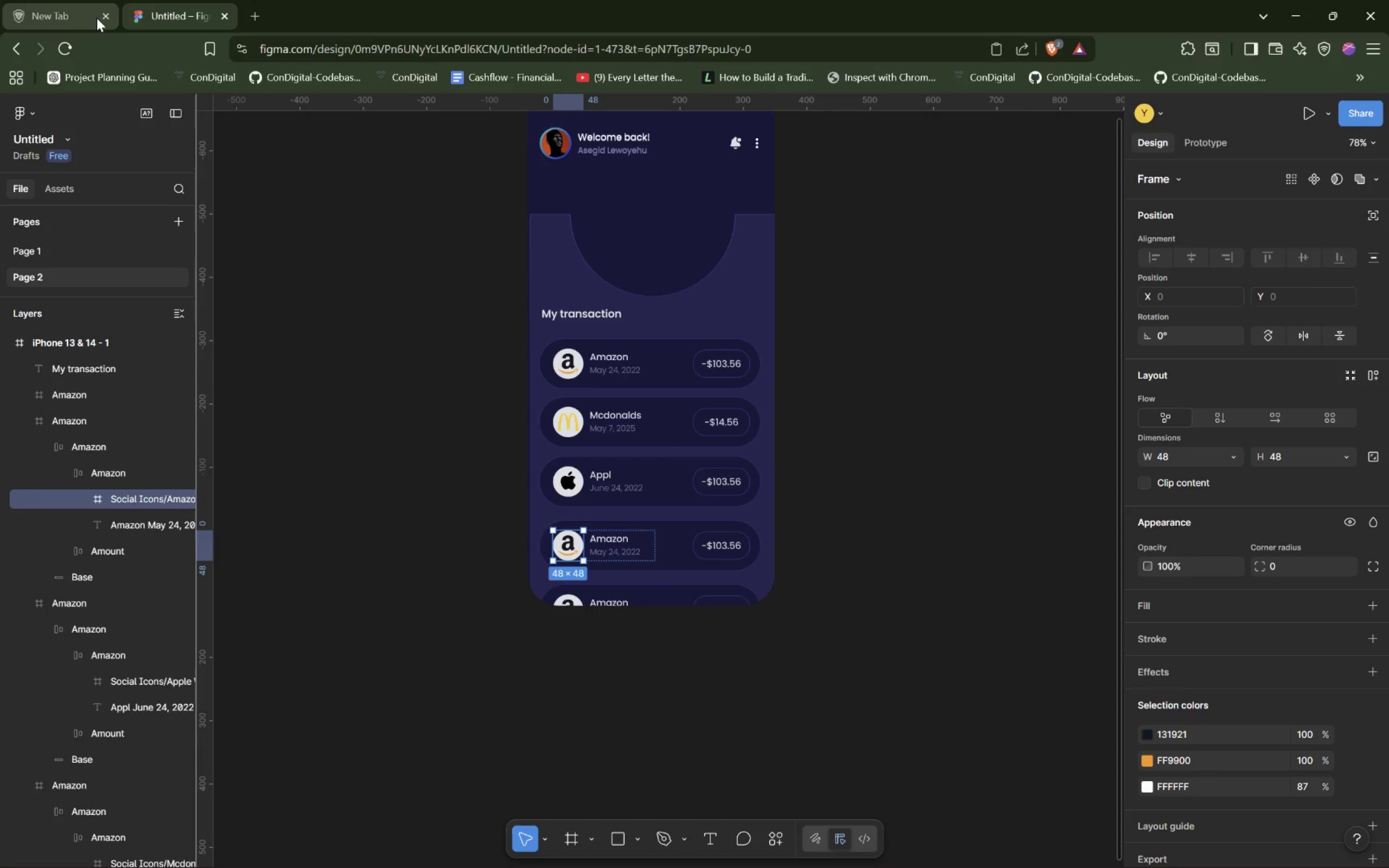 
left_click([104, 14])
 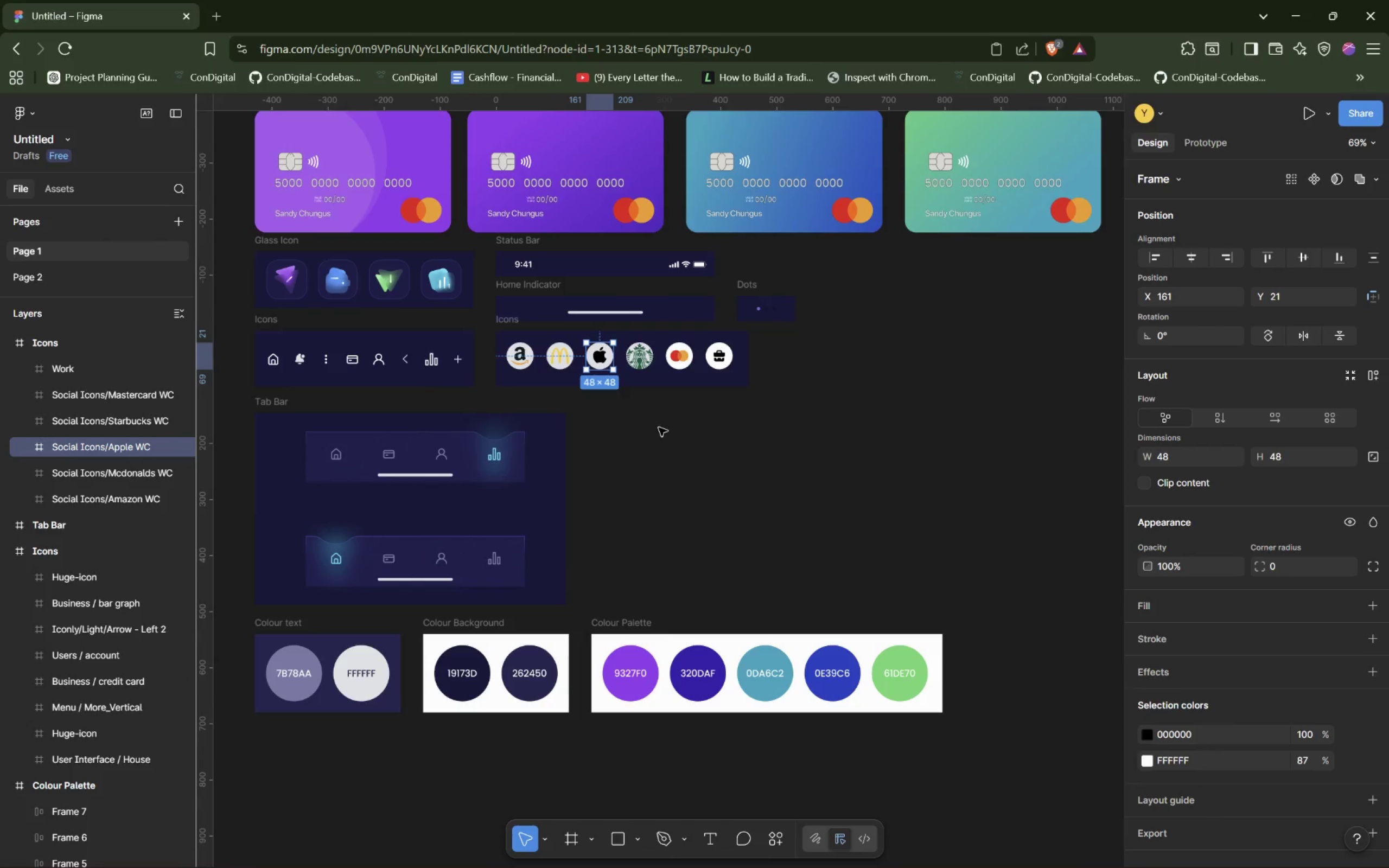 
right_click([674, 360])
 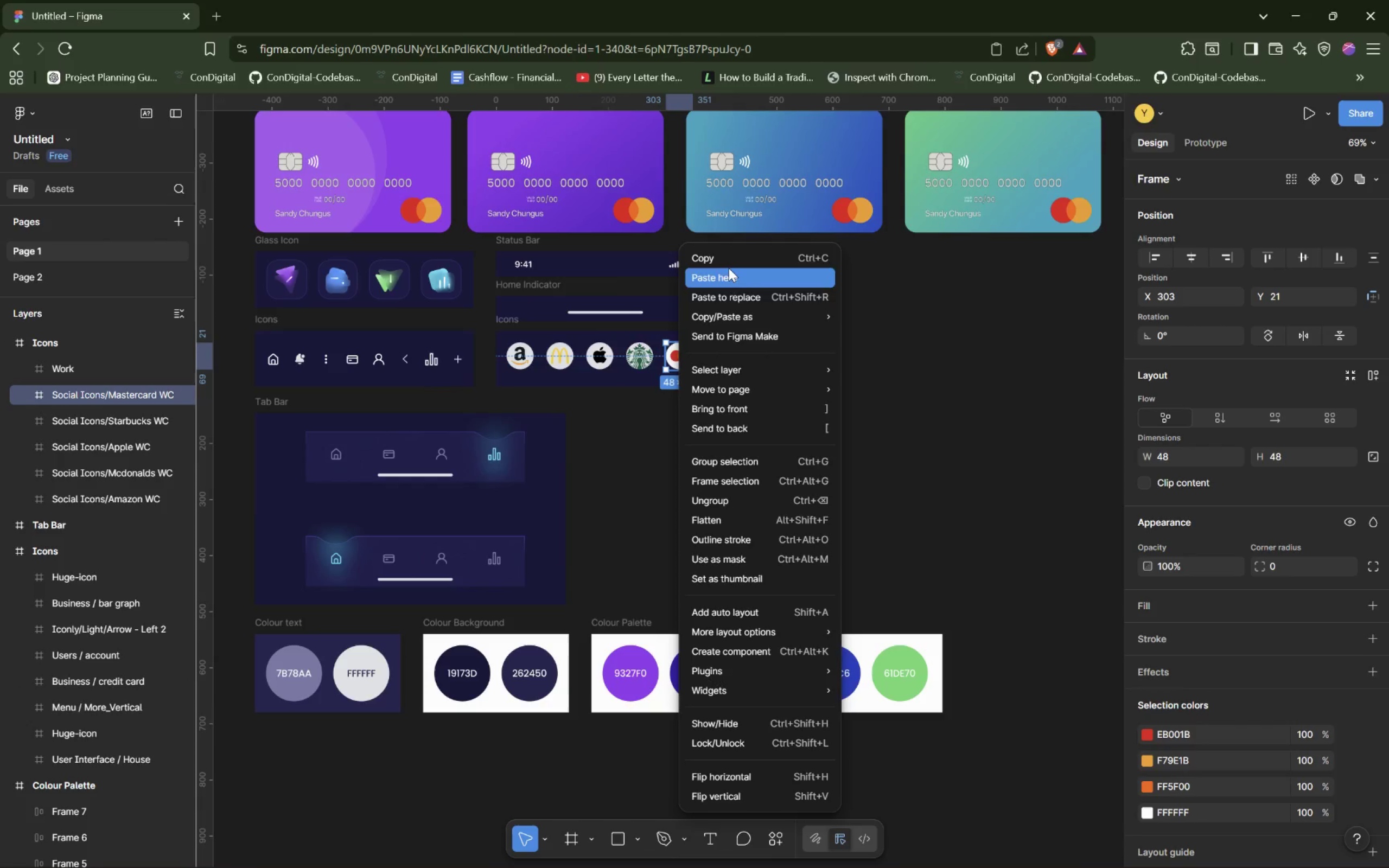 
left_click([731, 264])
 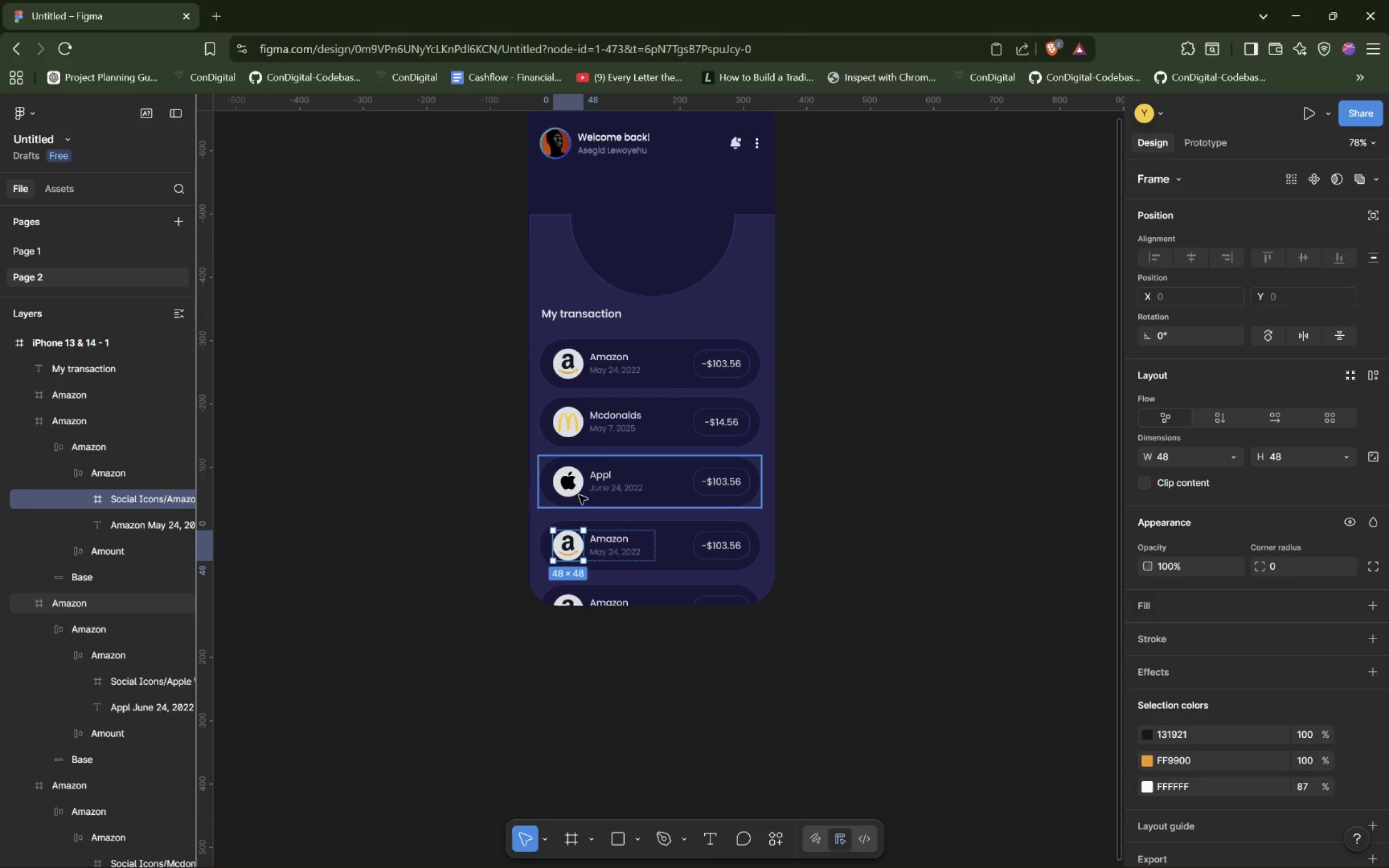 
right_click([570, 547])
 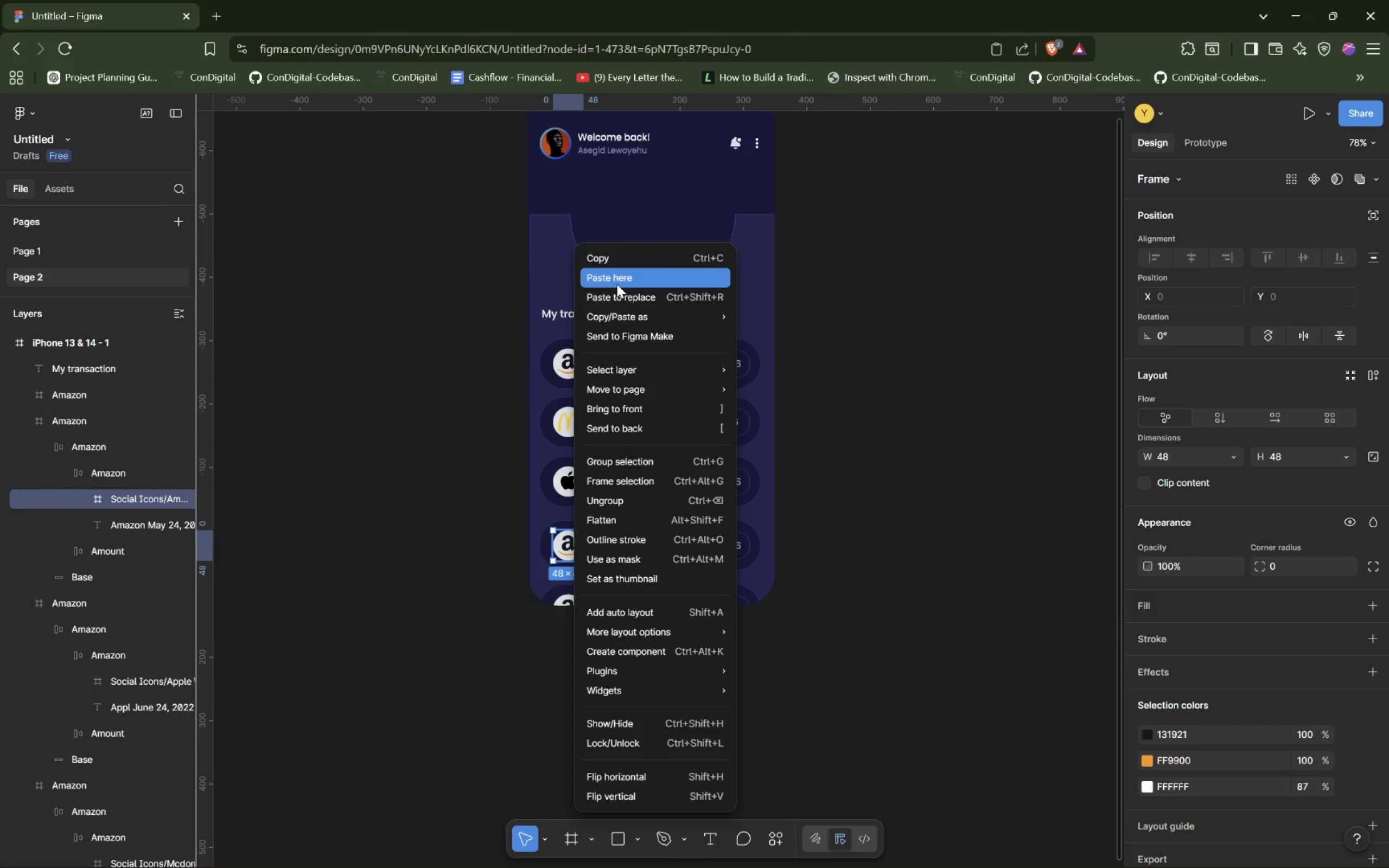 
left_click([617, 295])
 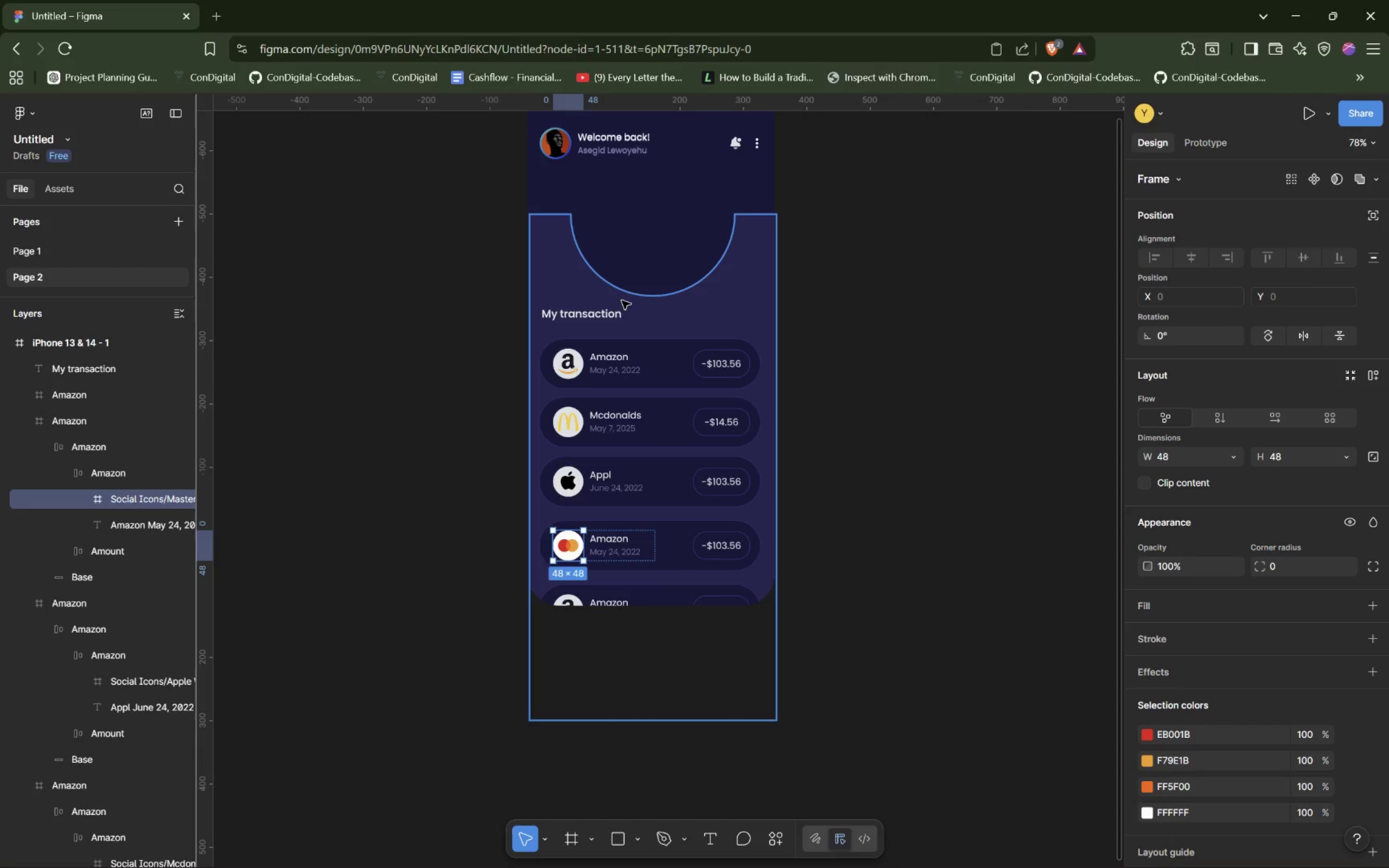 
wait(13.23)
 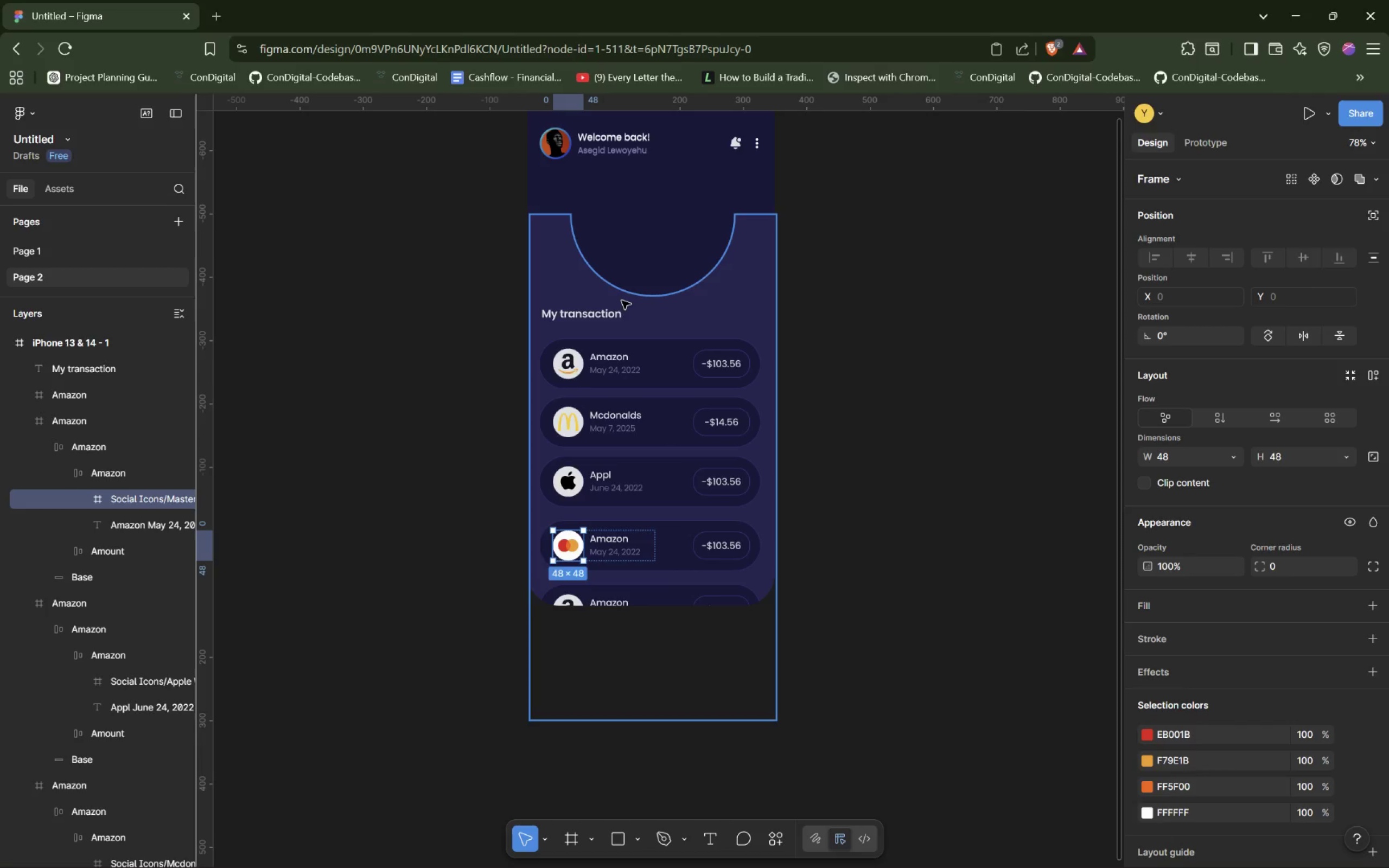 
double_click([607, 540])
 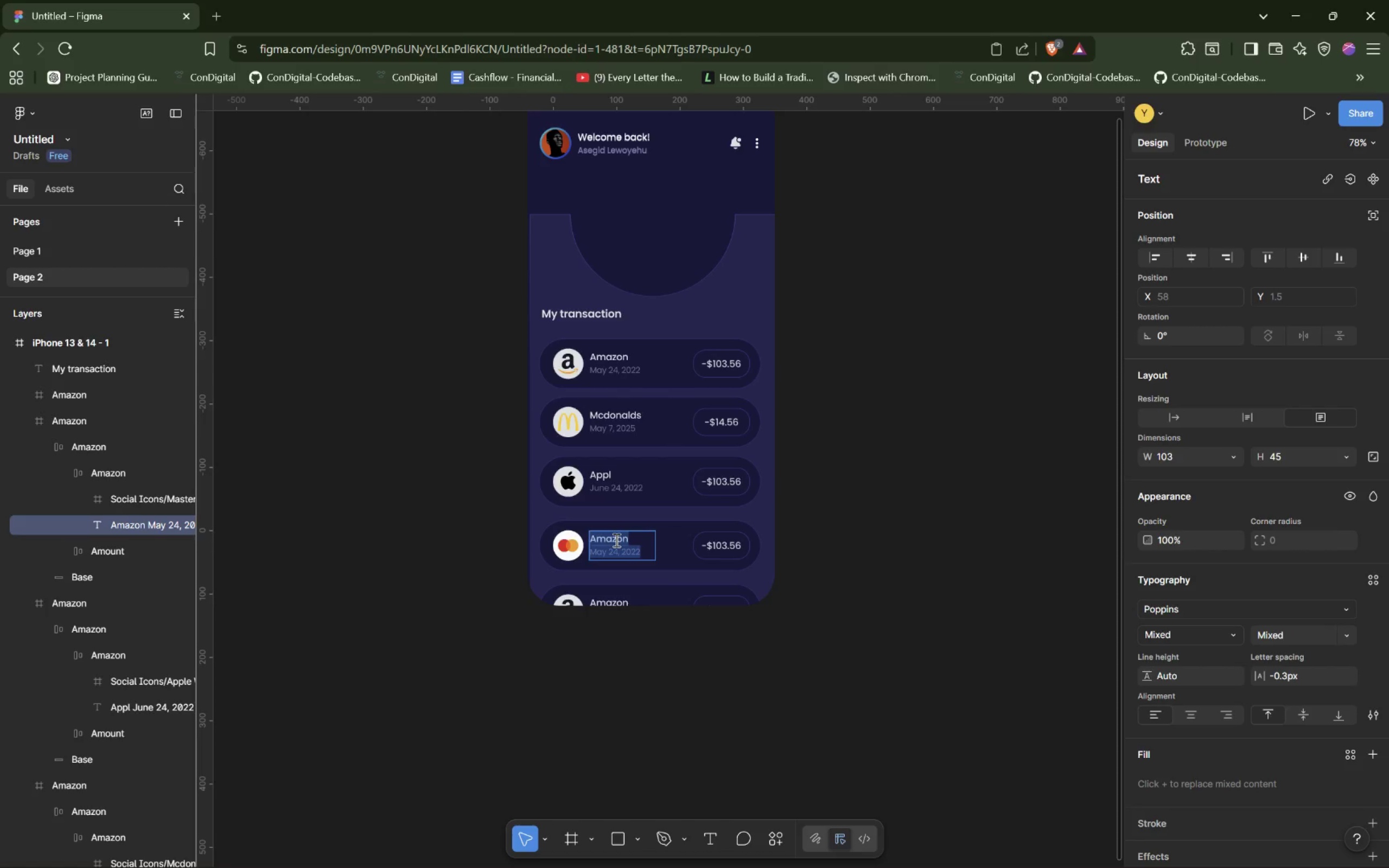 
double_click([615, 540])
 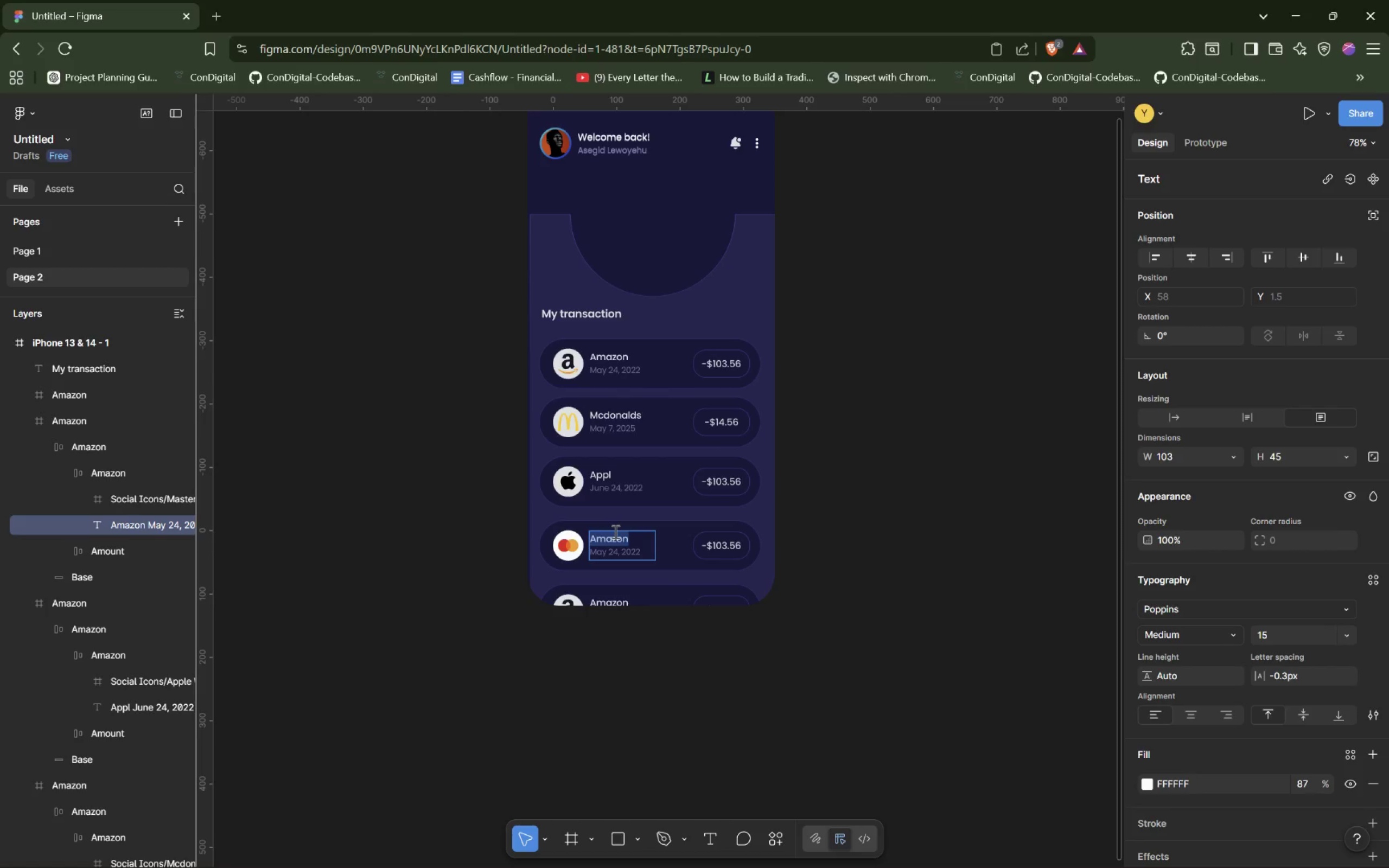 
type(Mastercard)
 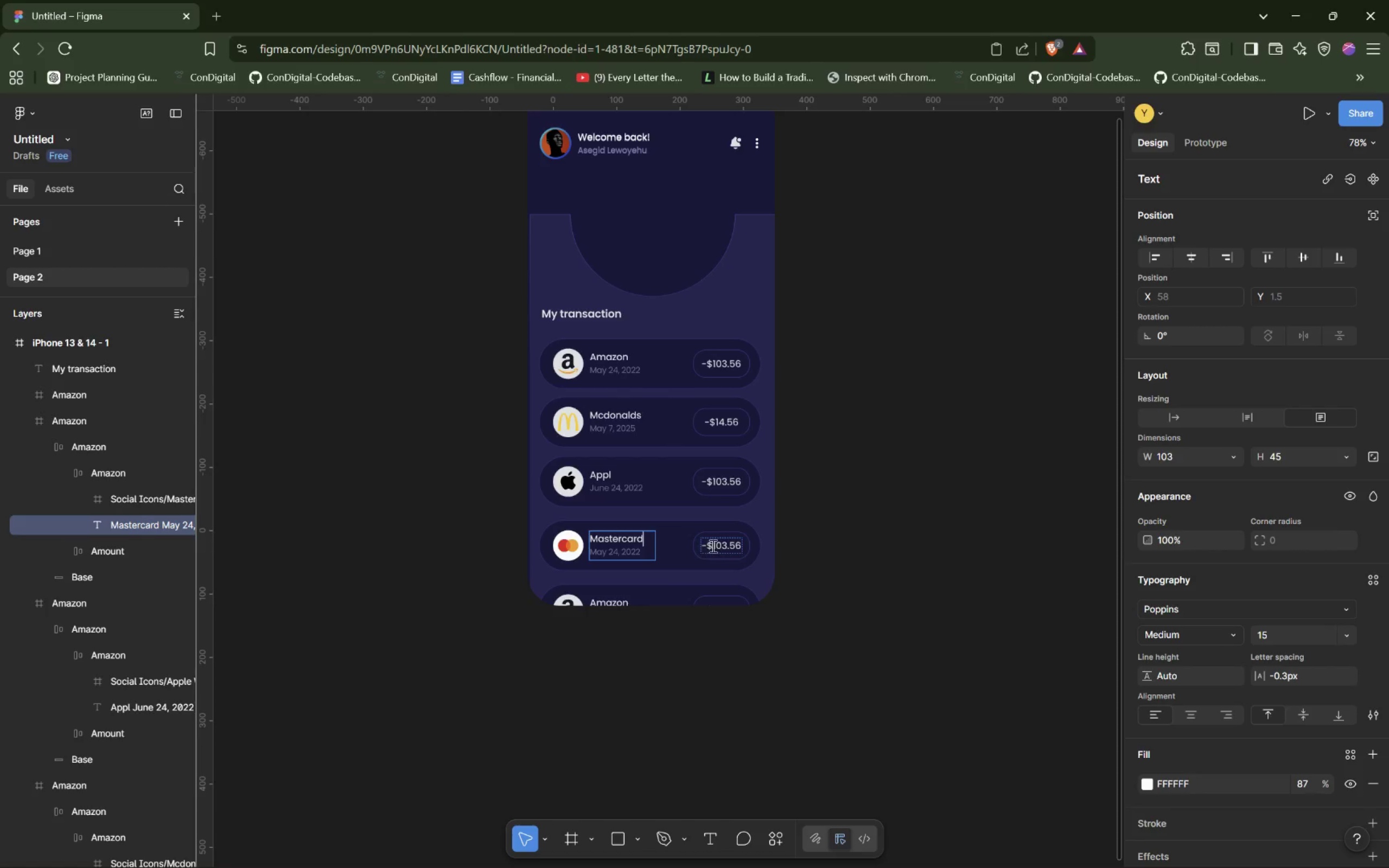 
double_click([718, 543])
 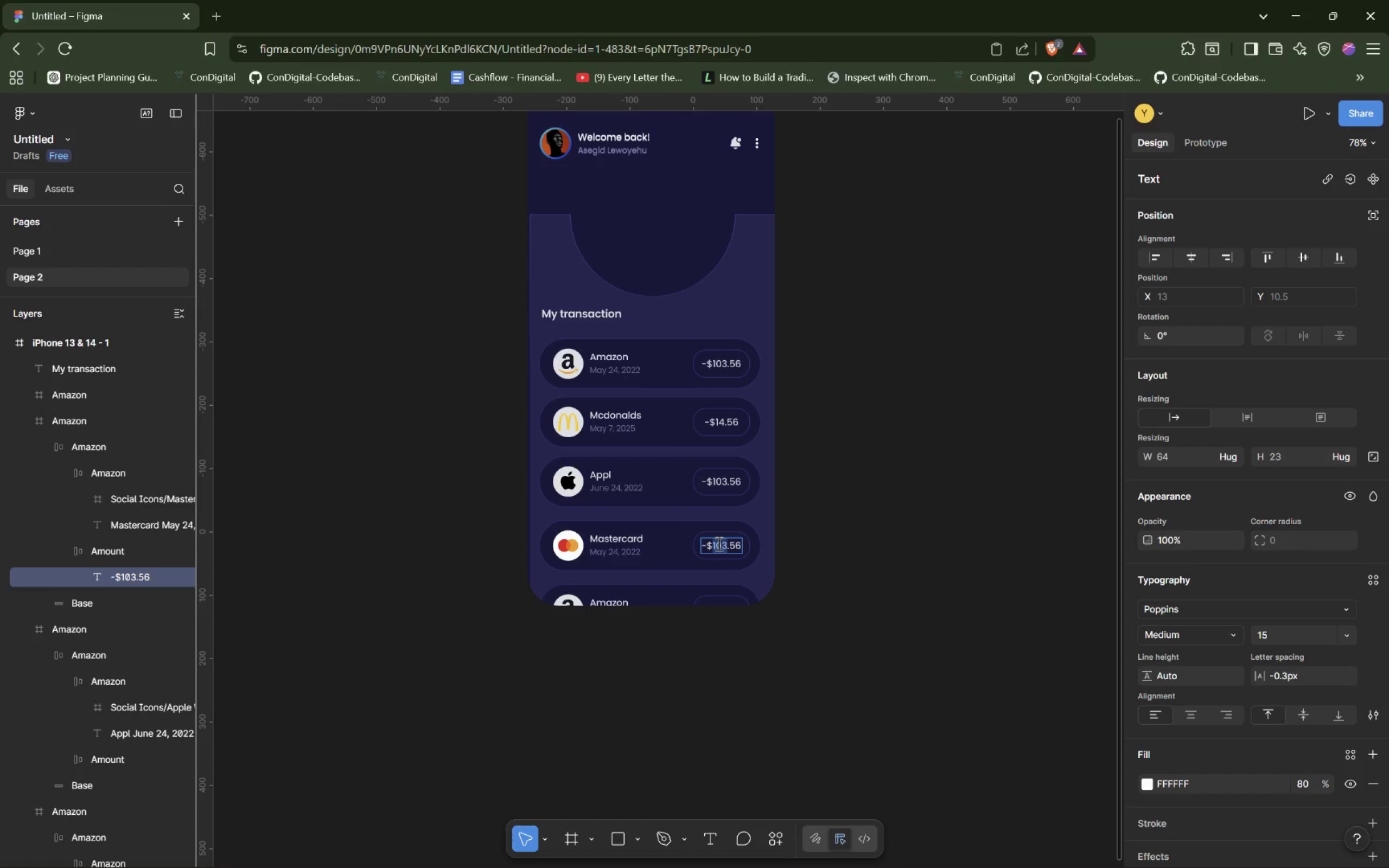 
type(10;0)
key(Backspace)
key(Backspace)
type(00)
 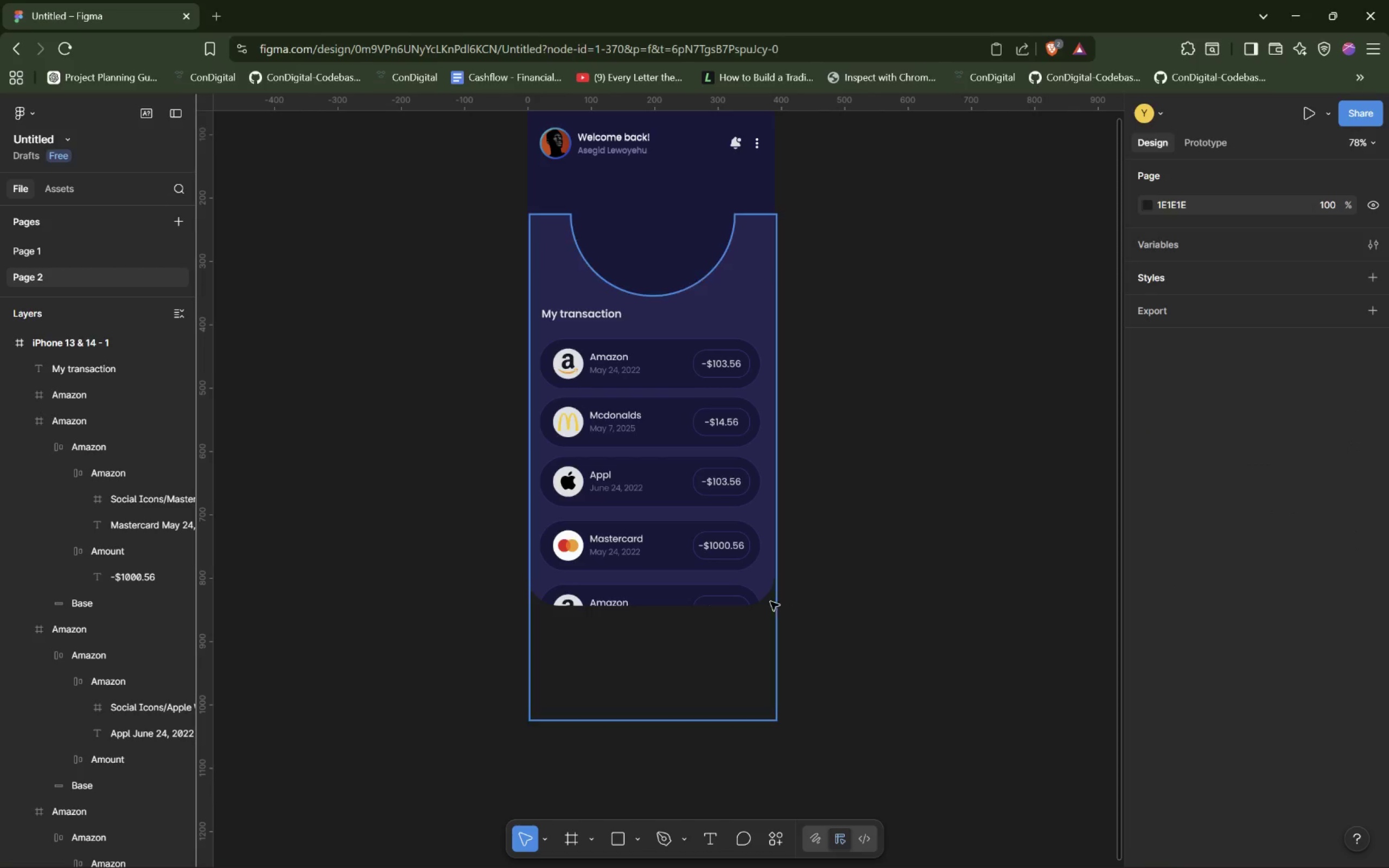 
wait(8.62)
 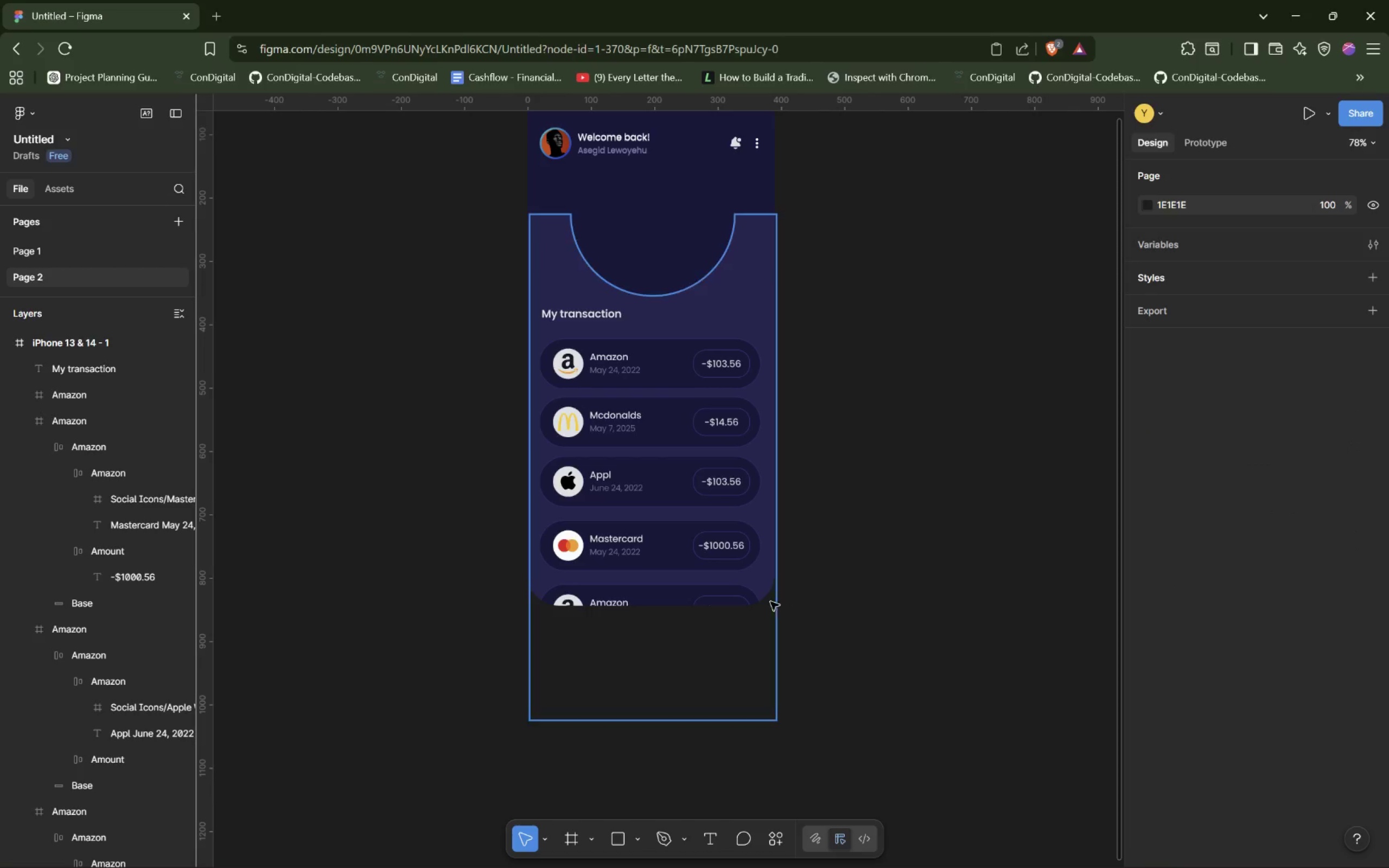 
double_click([616, 555])
 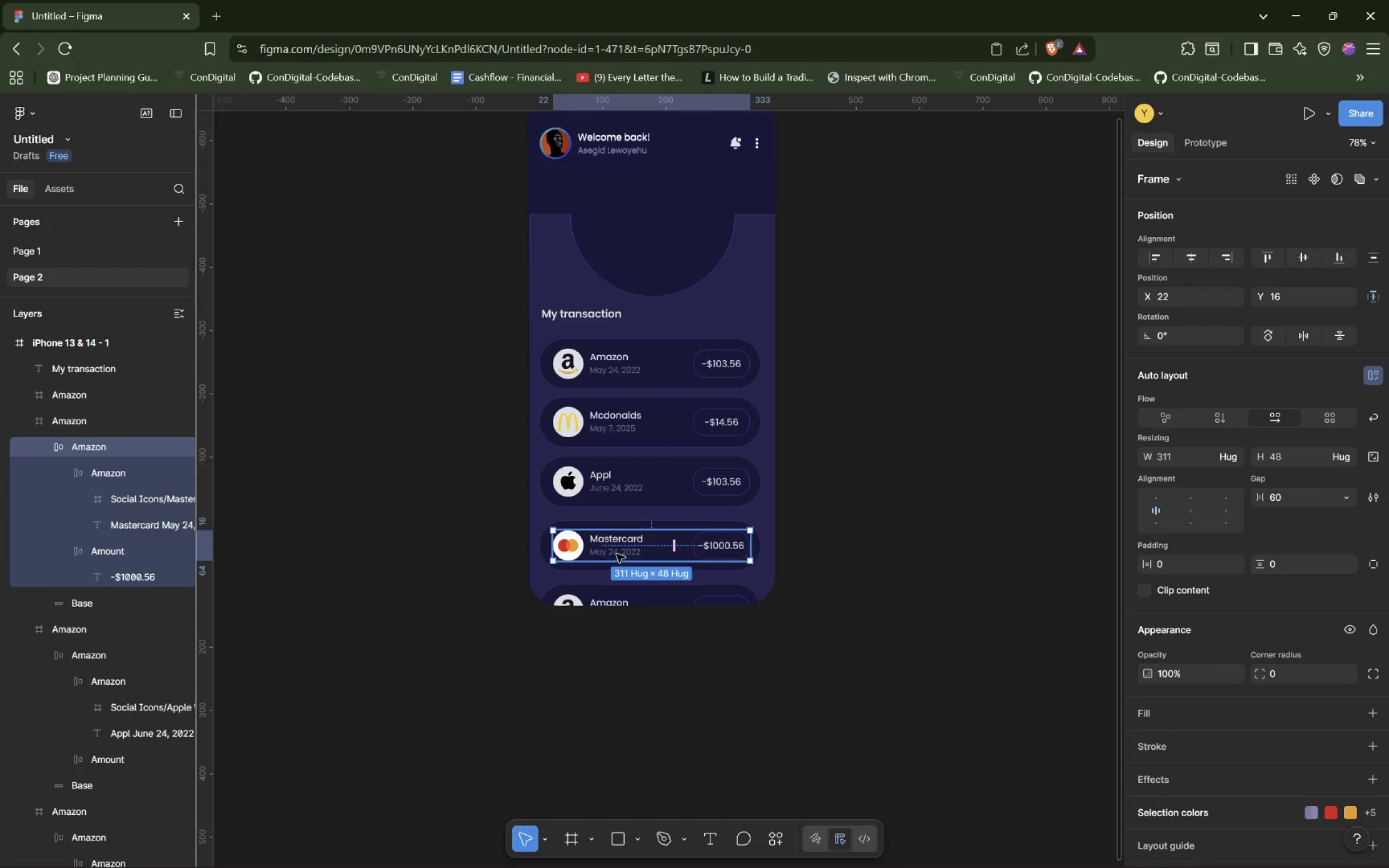 
double_click([614, 553])
 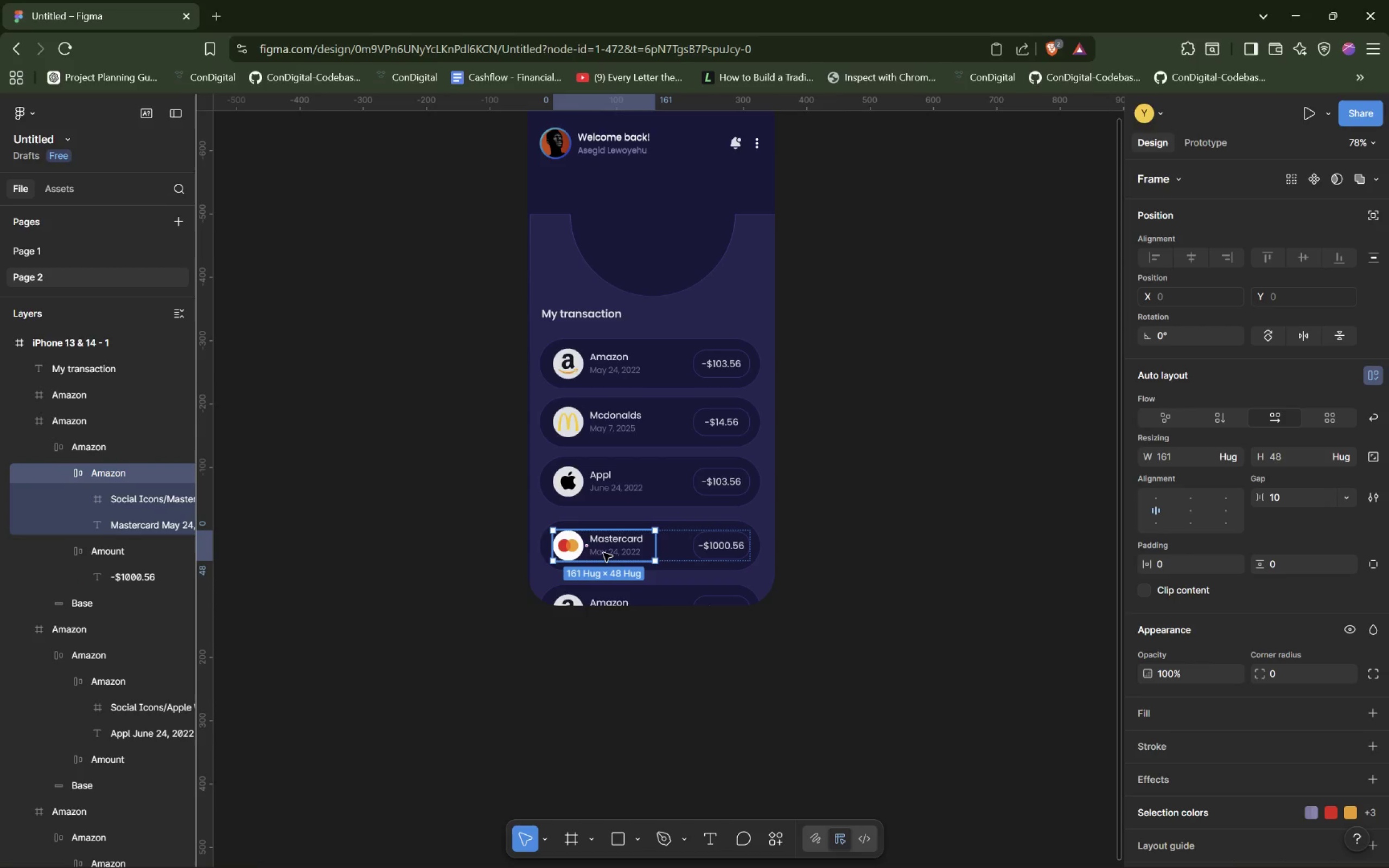 
double_click([603, 552])
 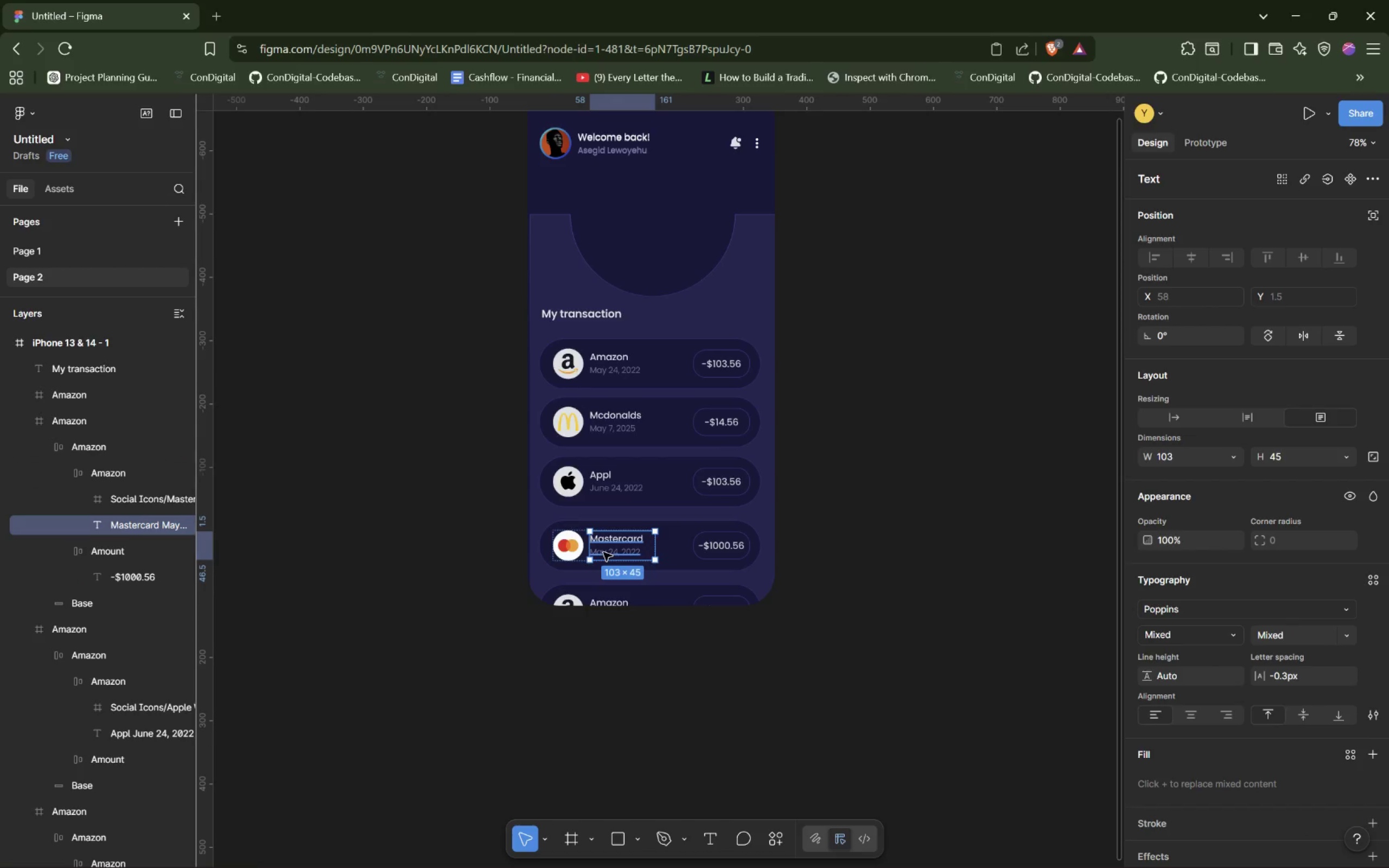 
double_click([603, 551])
 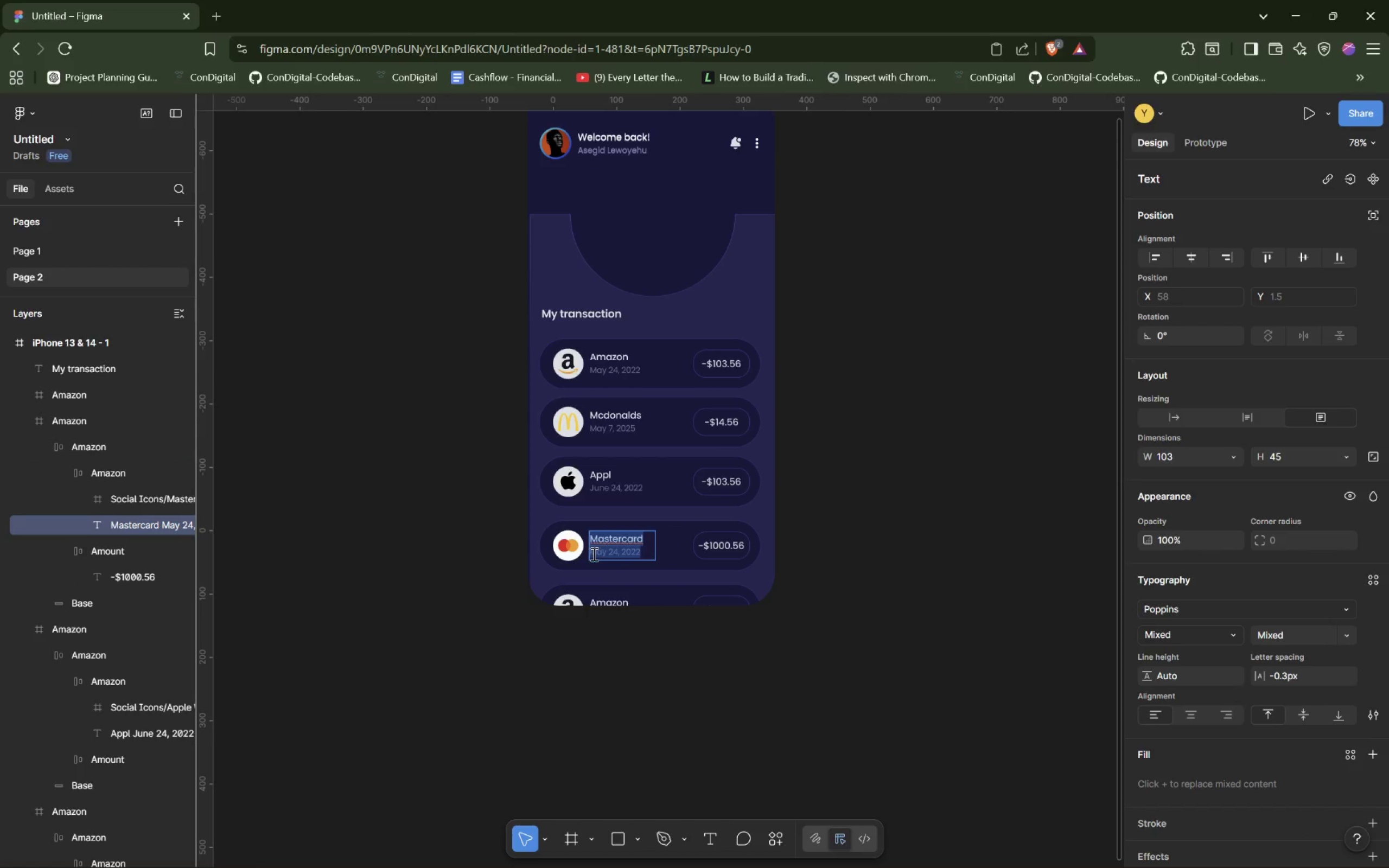 
double_click([593, 553])
 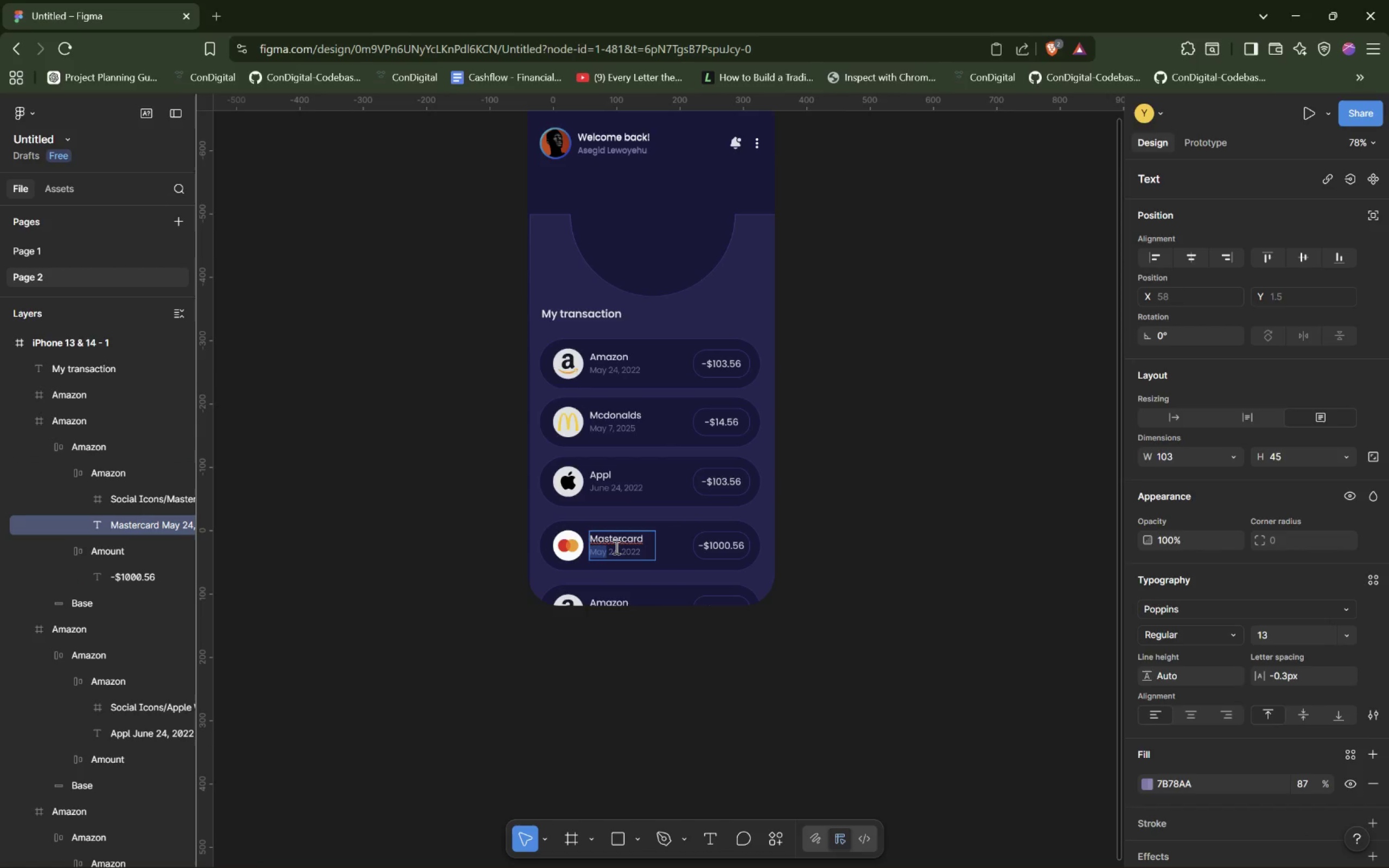 
type(Oct)
 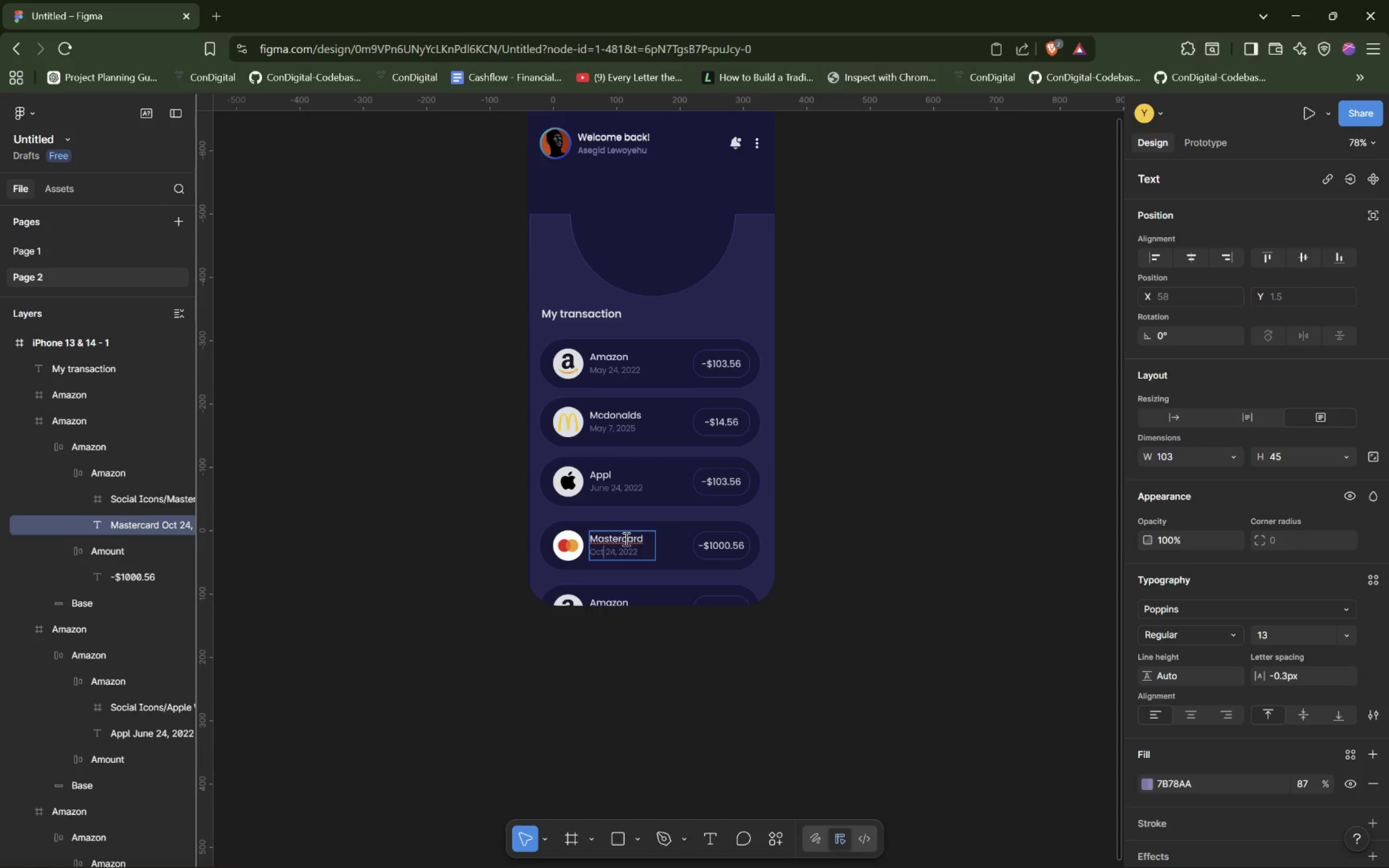 
left_click([634, 548])
 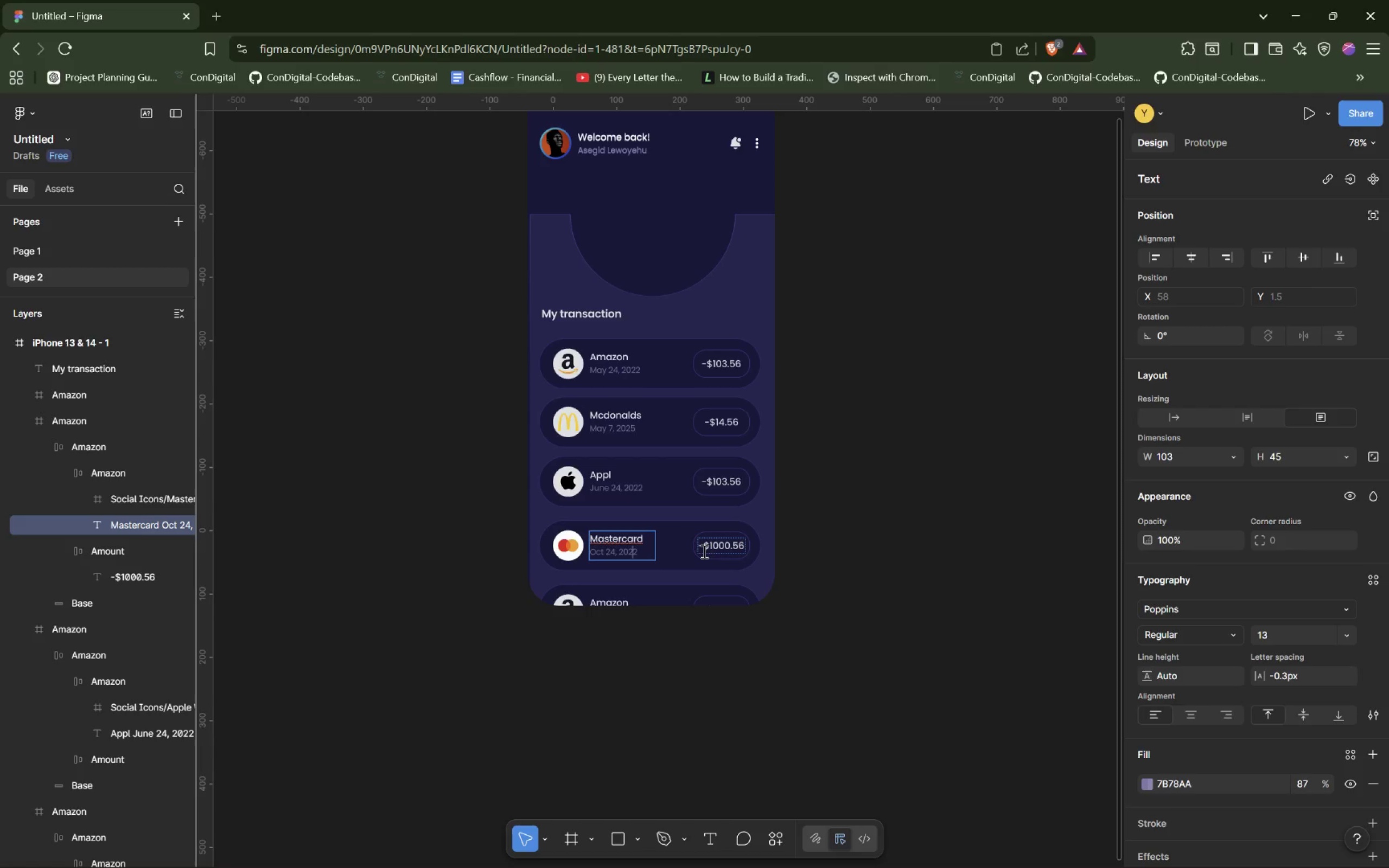 
key(Delete)
 